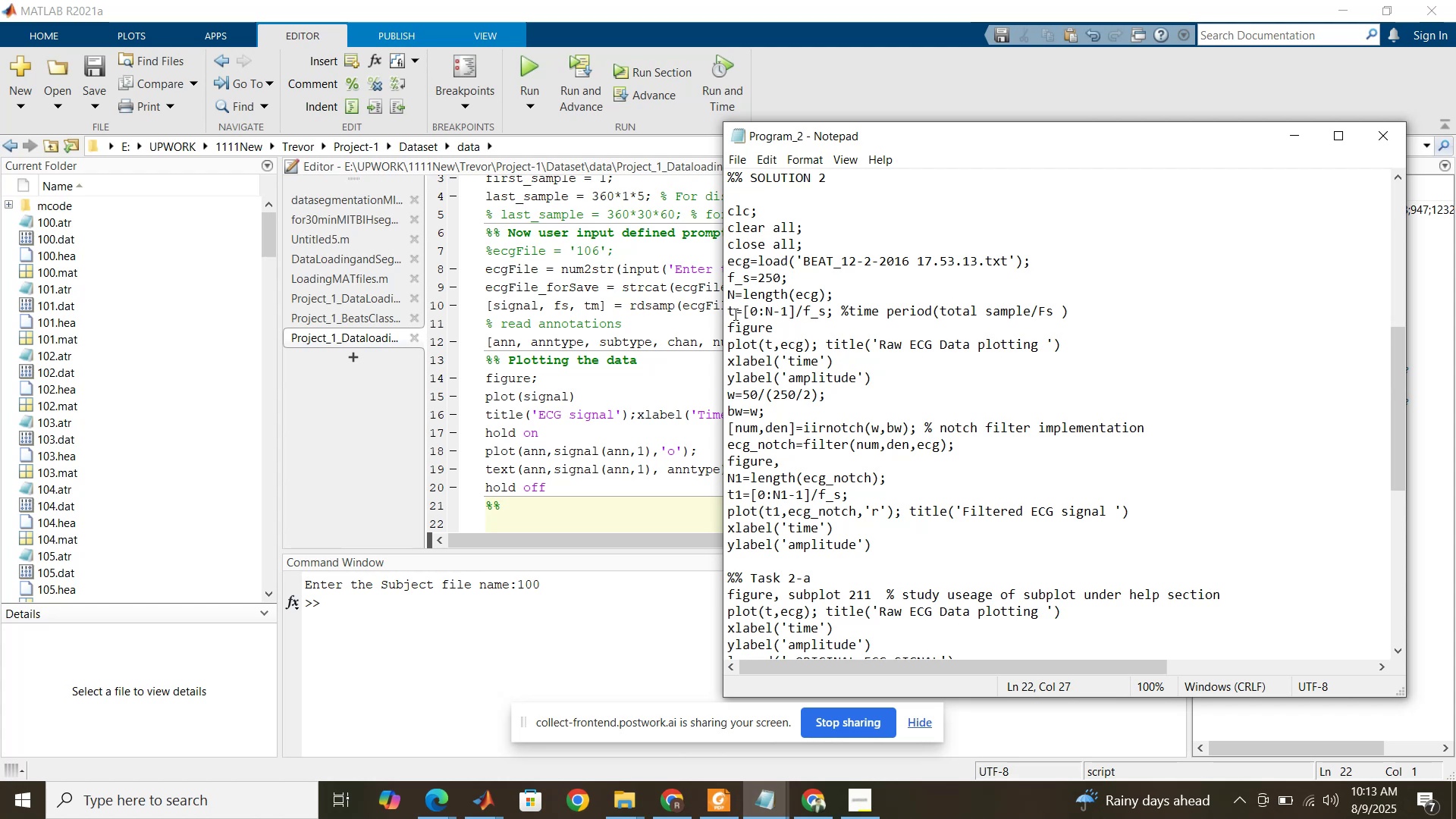 
left_click_drag(start_coordinate=[728, 296], to_coordinate=[796, 627])
 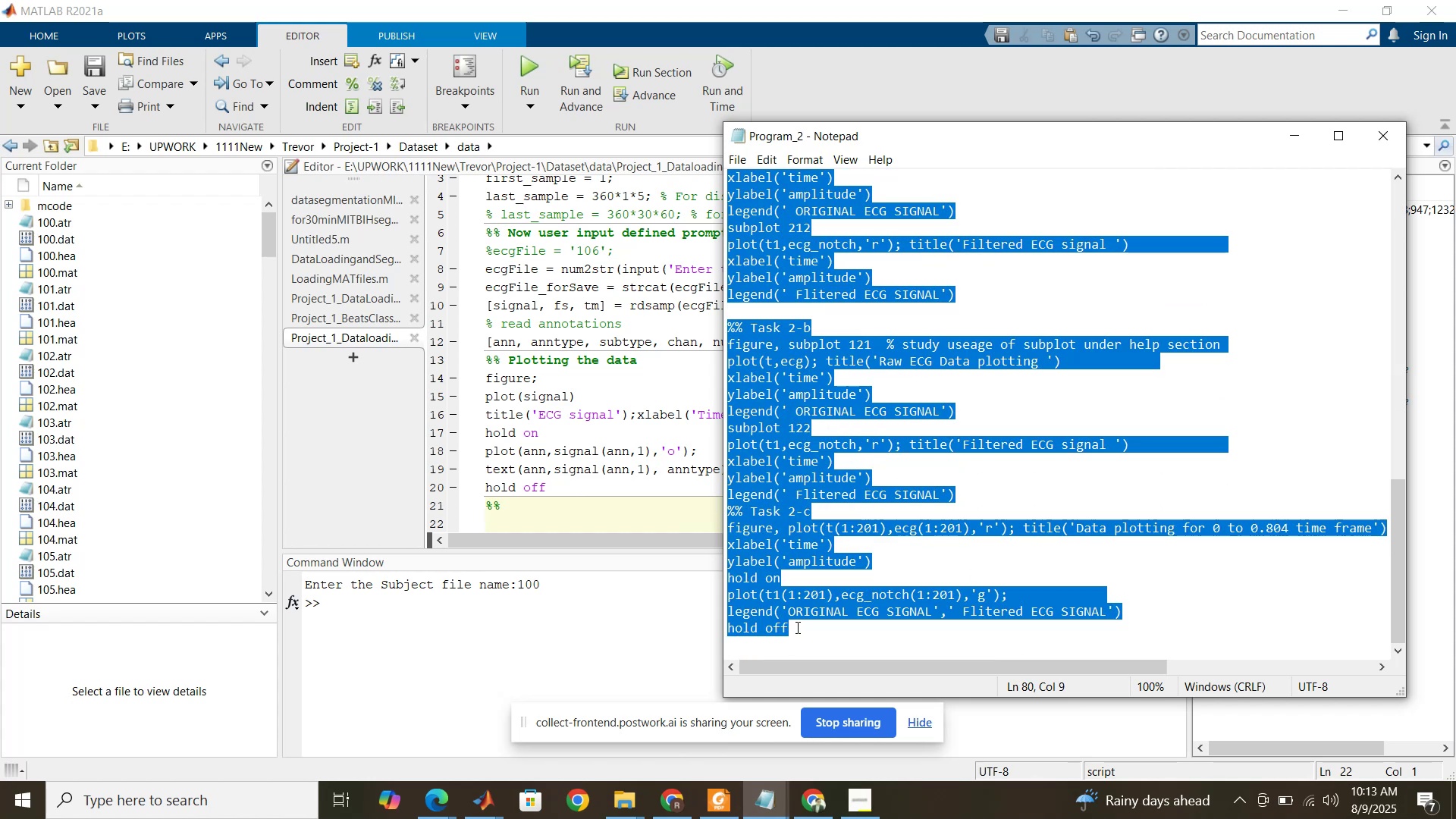 
scroll: coordinate [777, 647], scroll_direction: down, amount: 11.0
 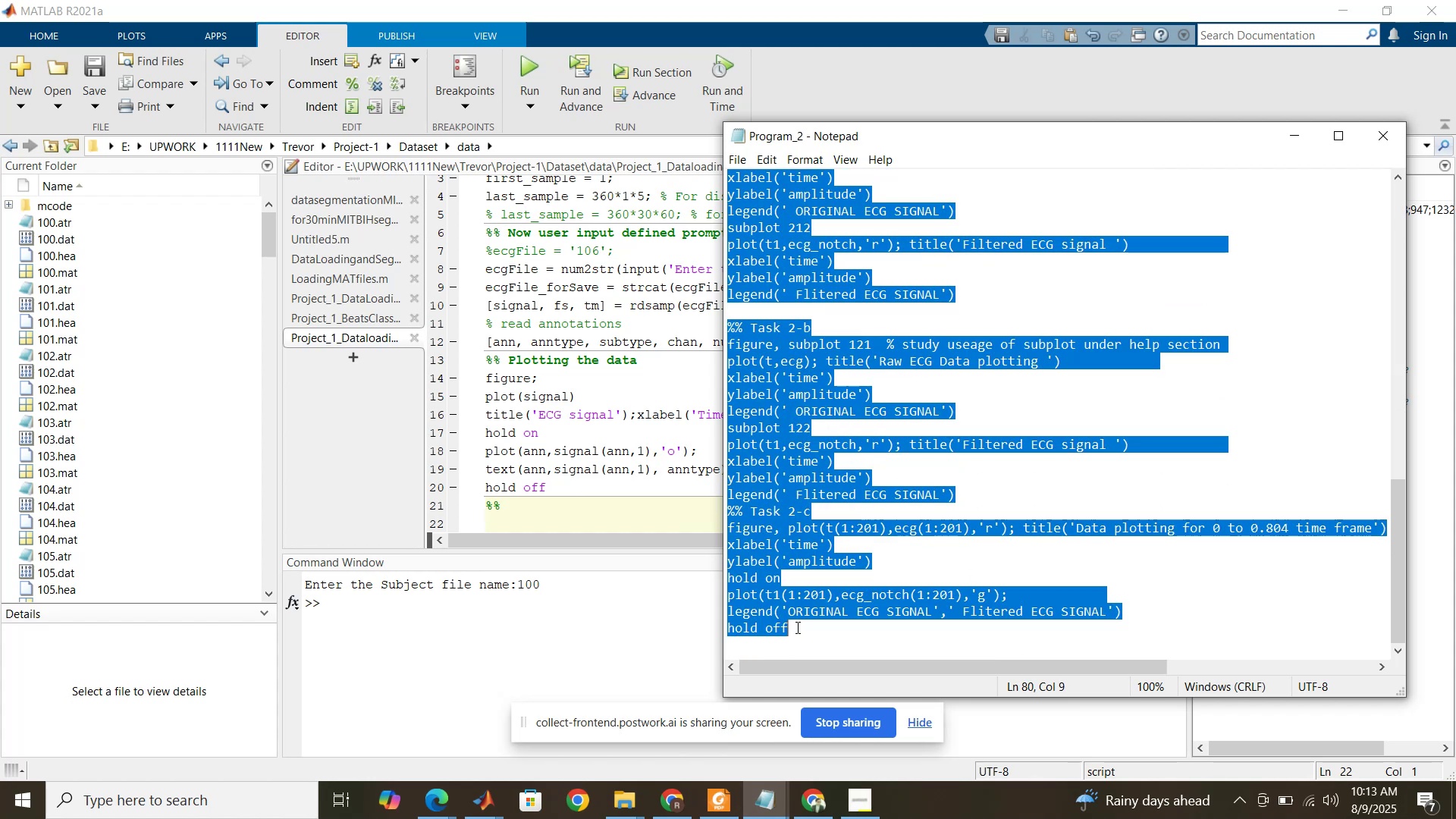 
hold_key(key=ControlLeft, duration=0.79)
 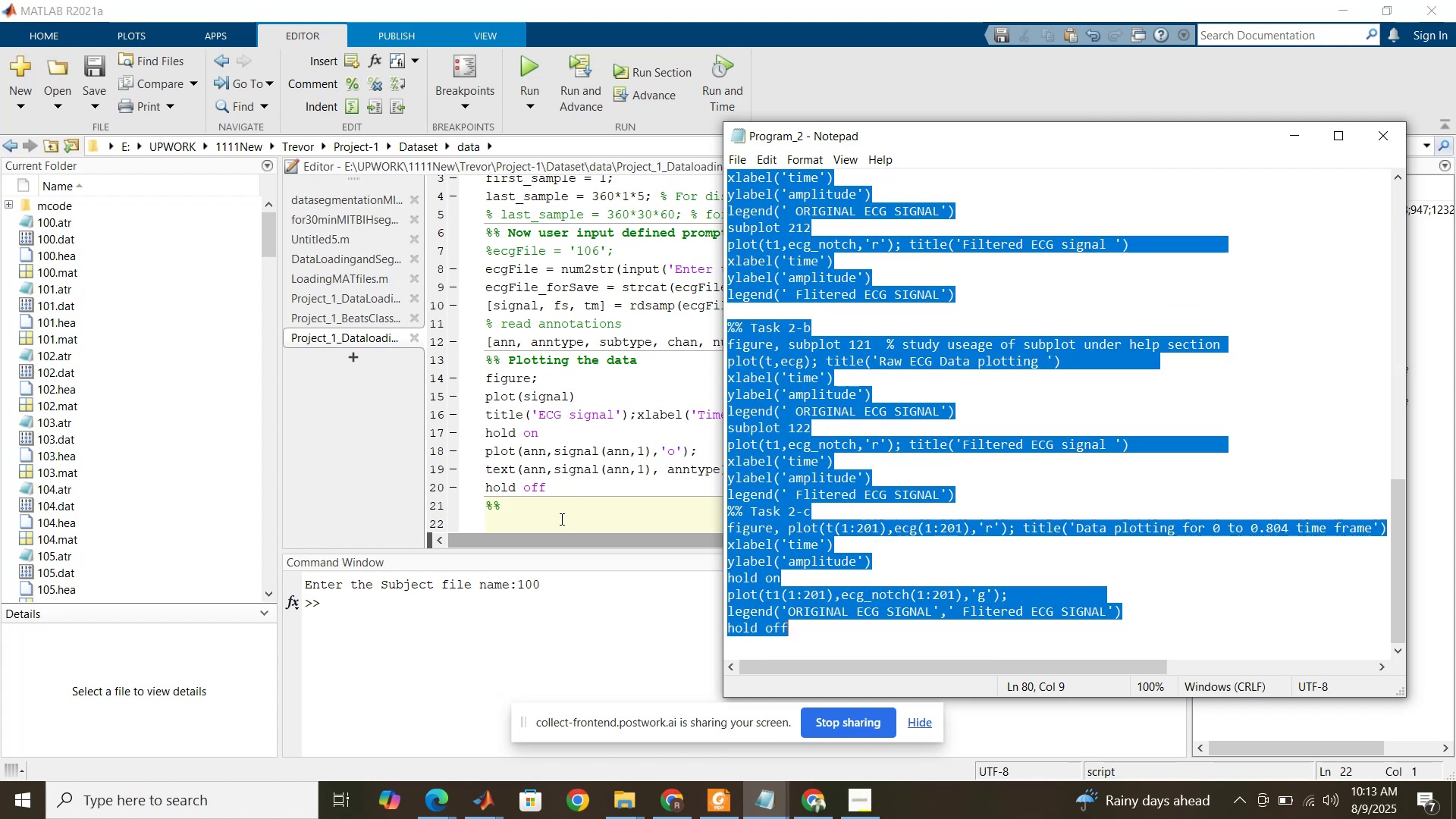 
hold_key(key=C, duration=0.37)
 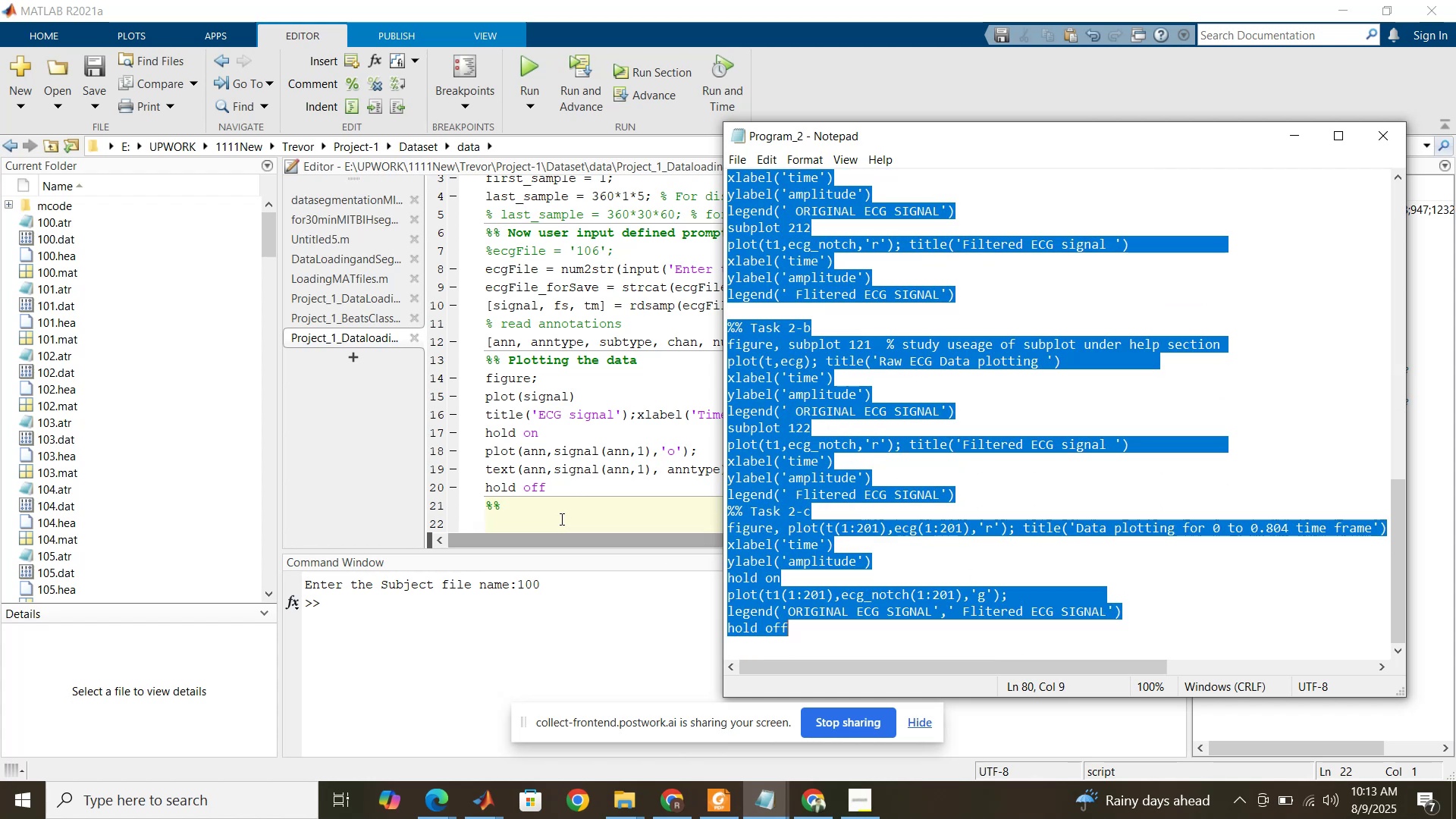 
left_click([560, 519])
 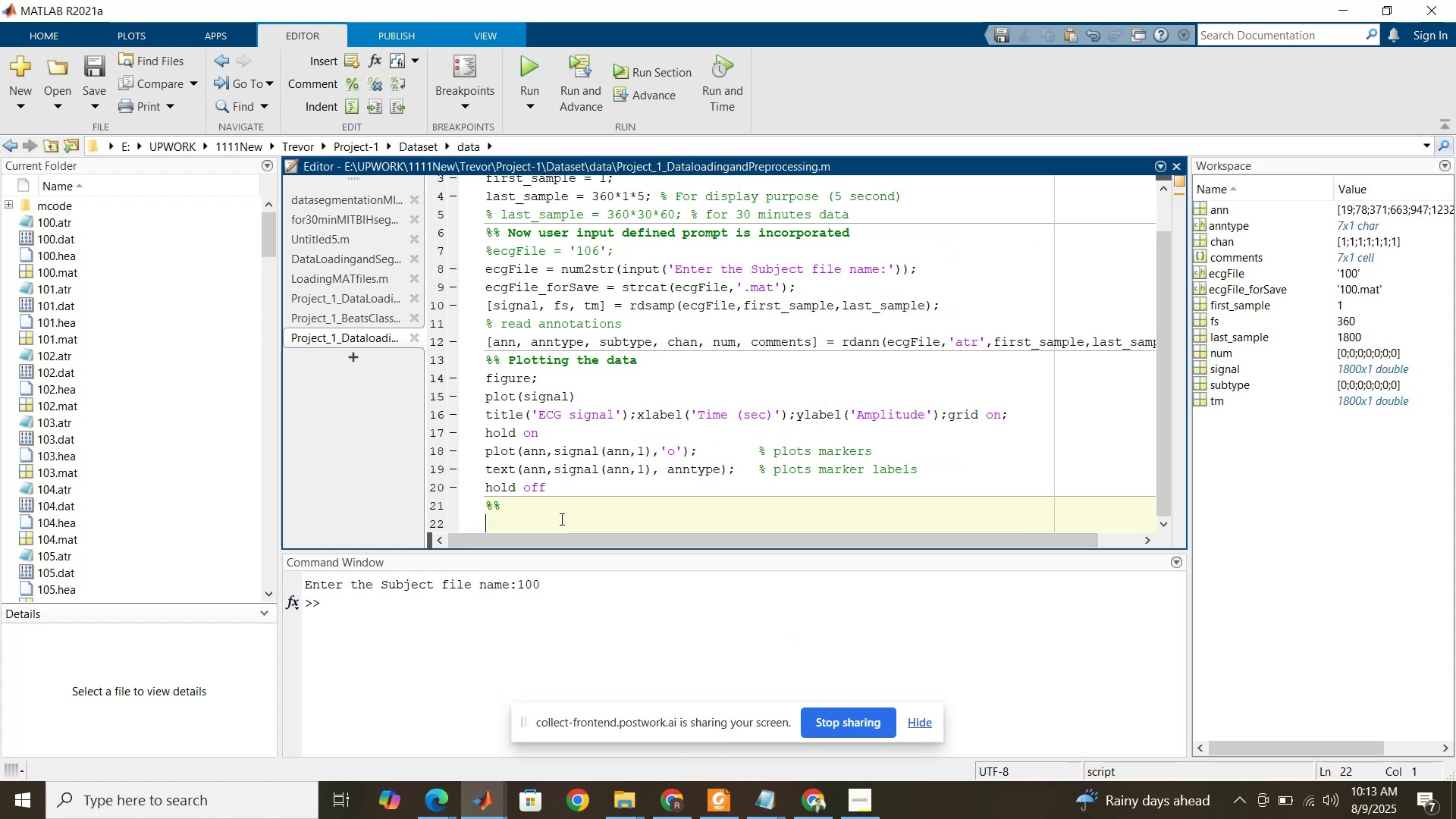 
key(Control+V)
 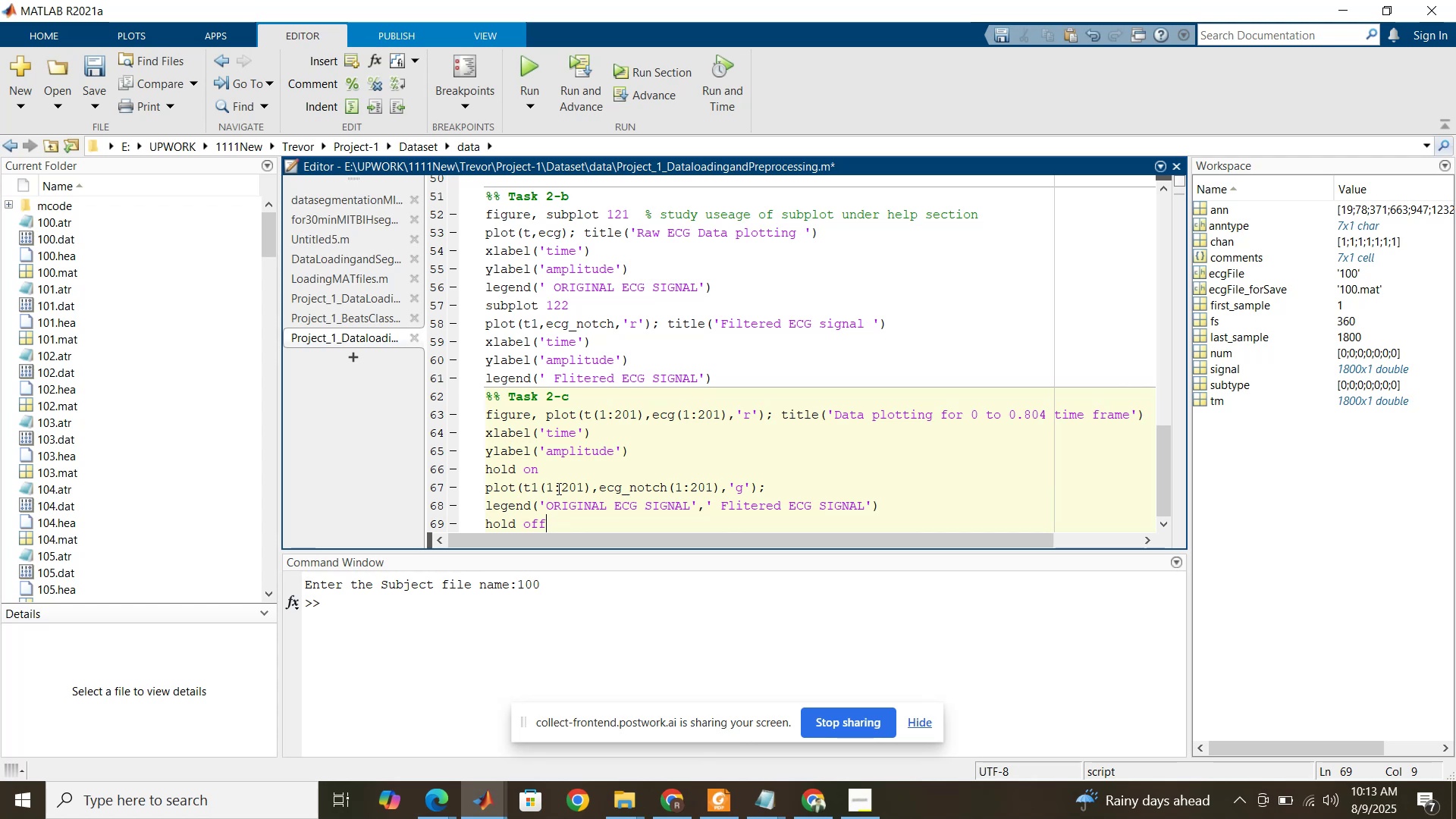 
scroll: coordinate [538, 416], scroll_direction: up, amount: 15.0
 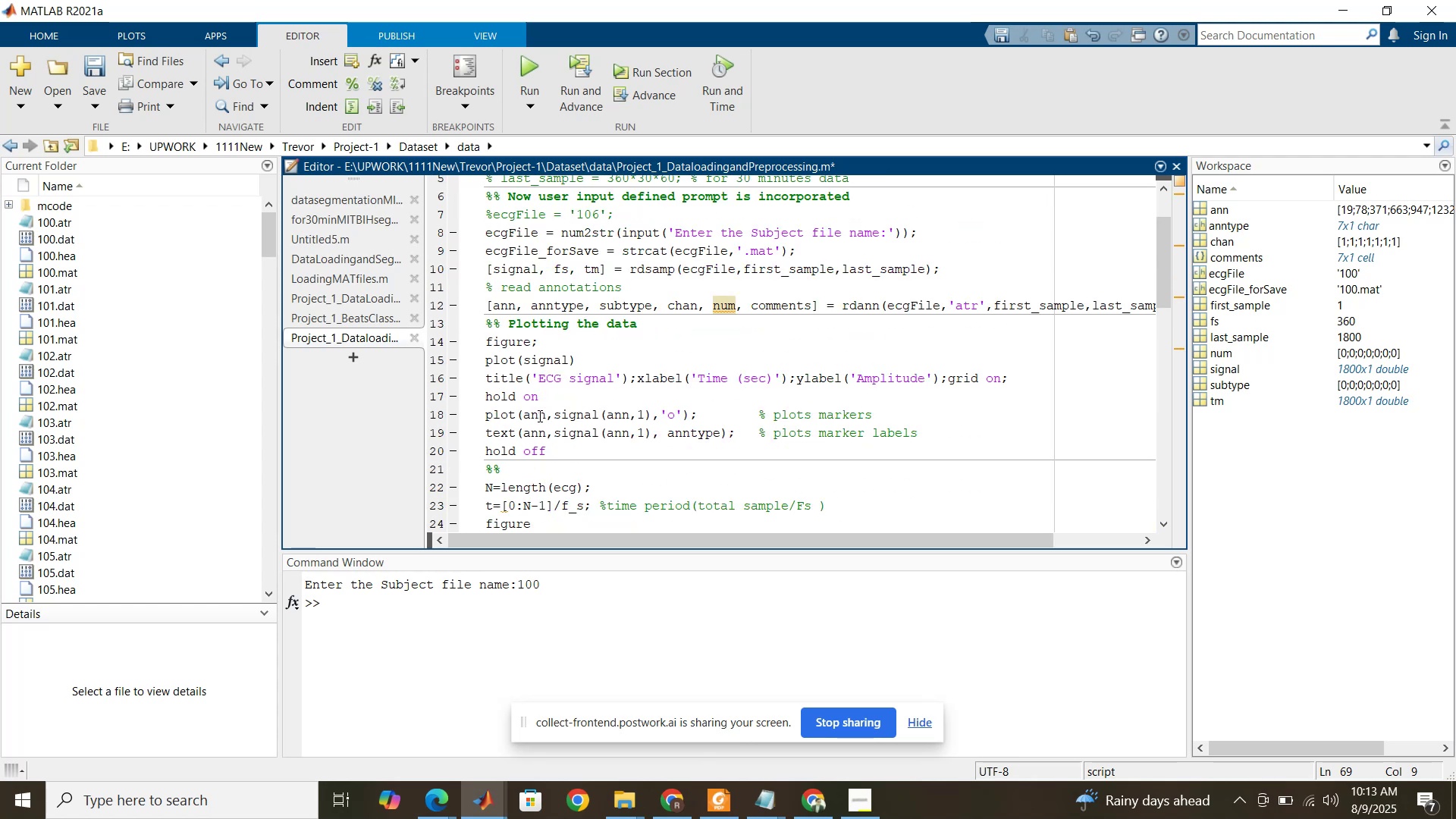 
scroll: coordinate [538, 416], scroll_direction: down, amount: 3.0
 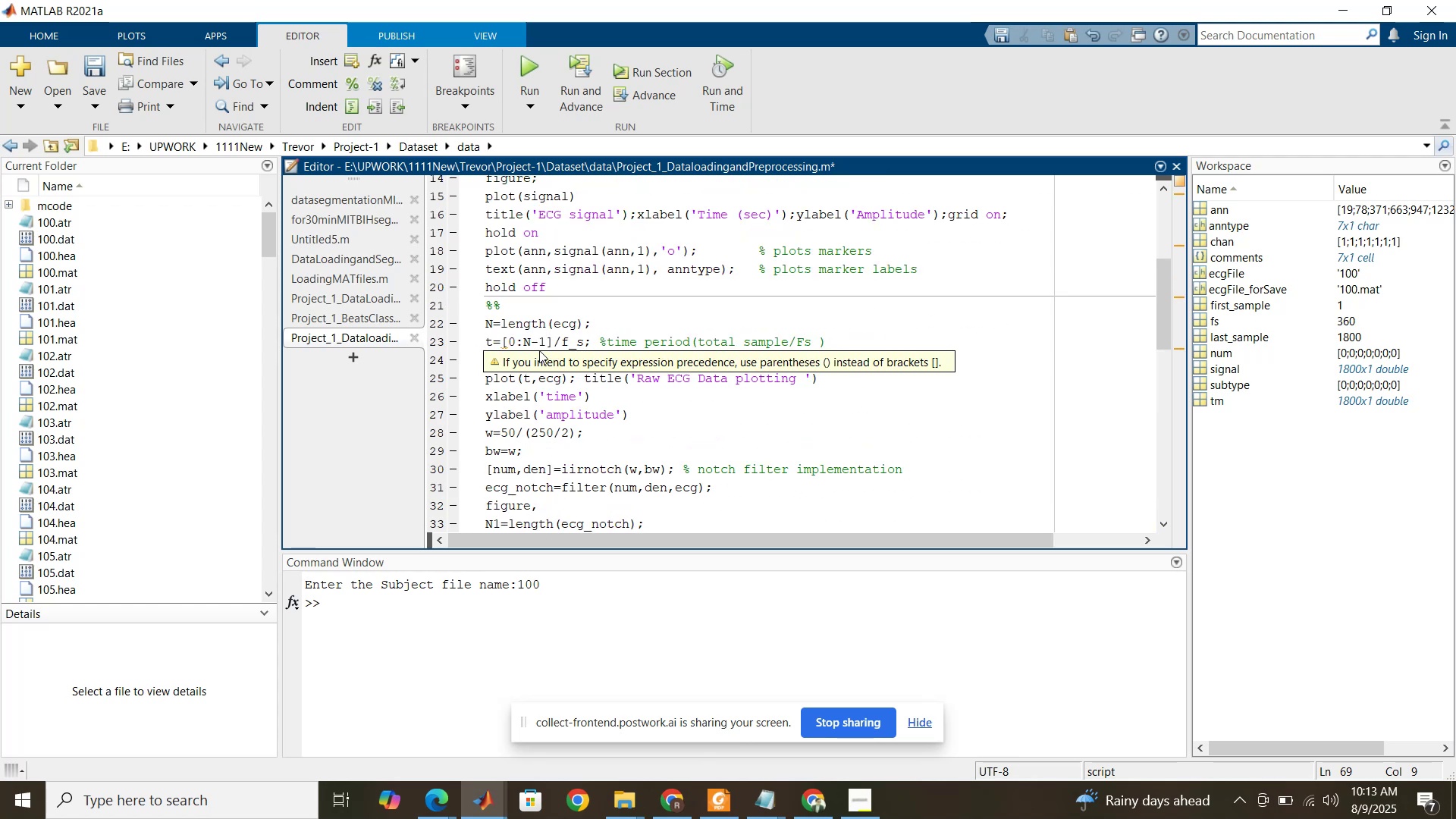 
wait(6.03)
 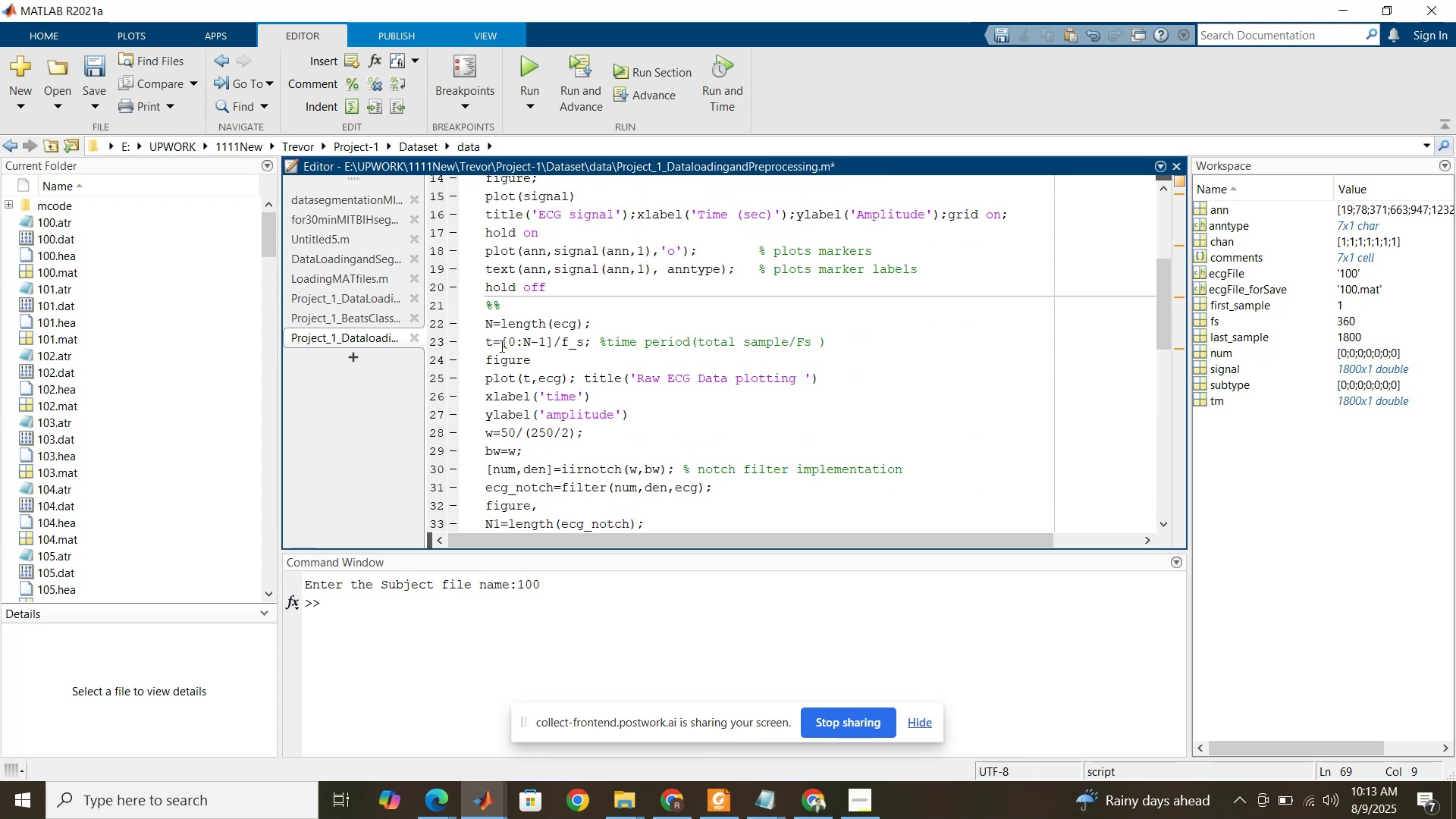 
left_click([578, 341])
 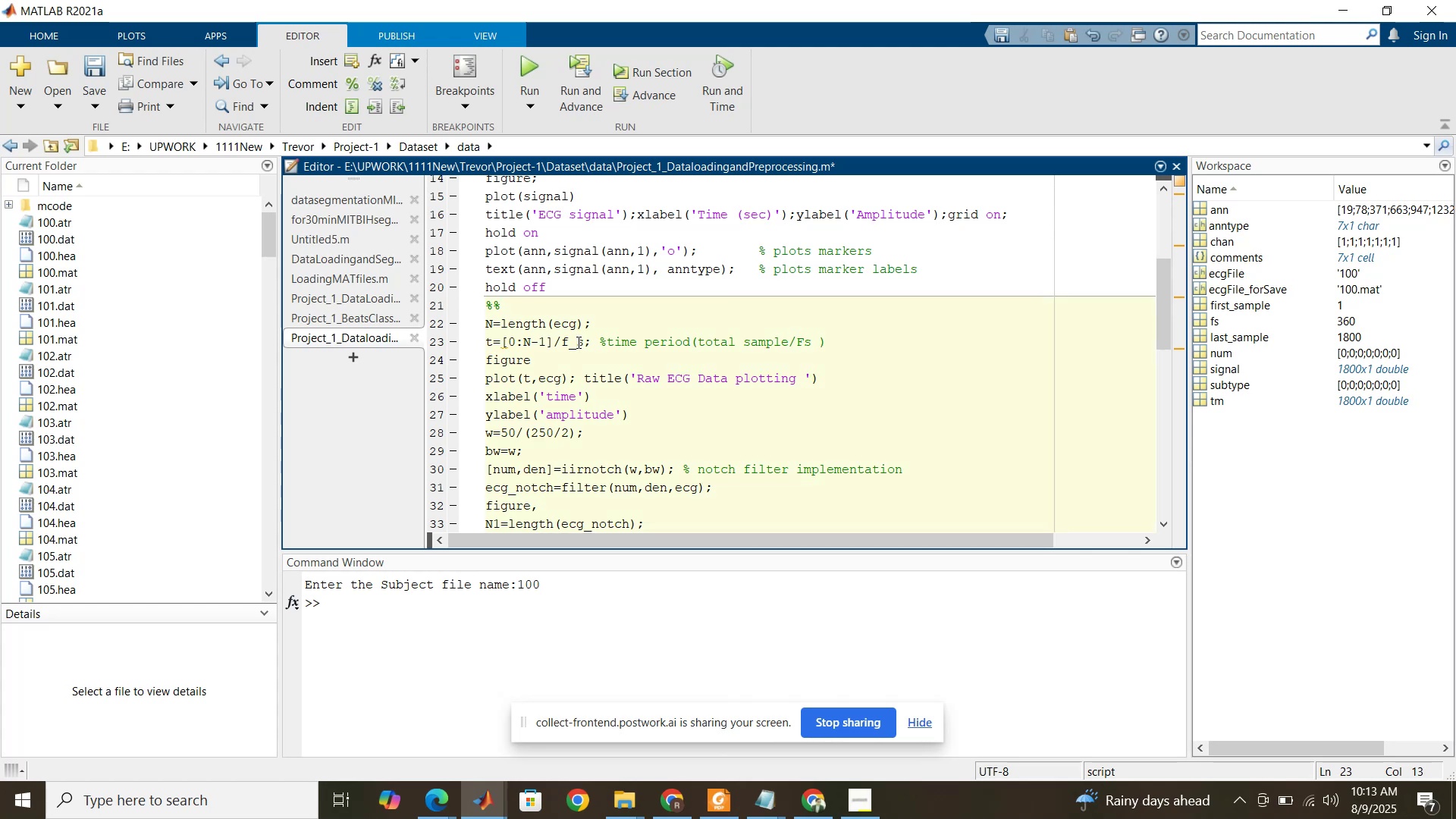 
key(Backspace)
 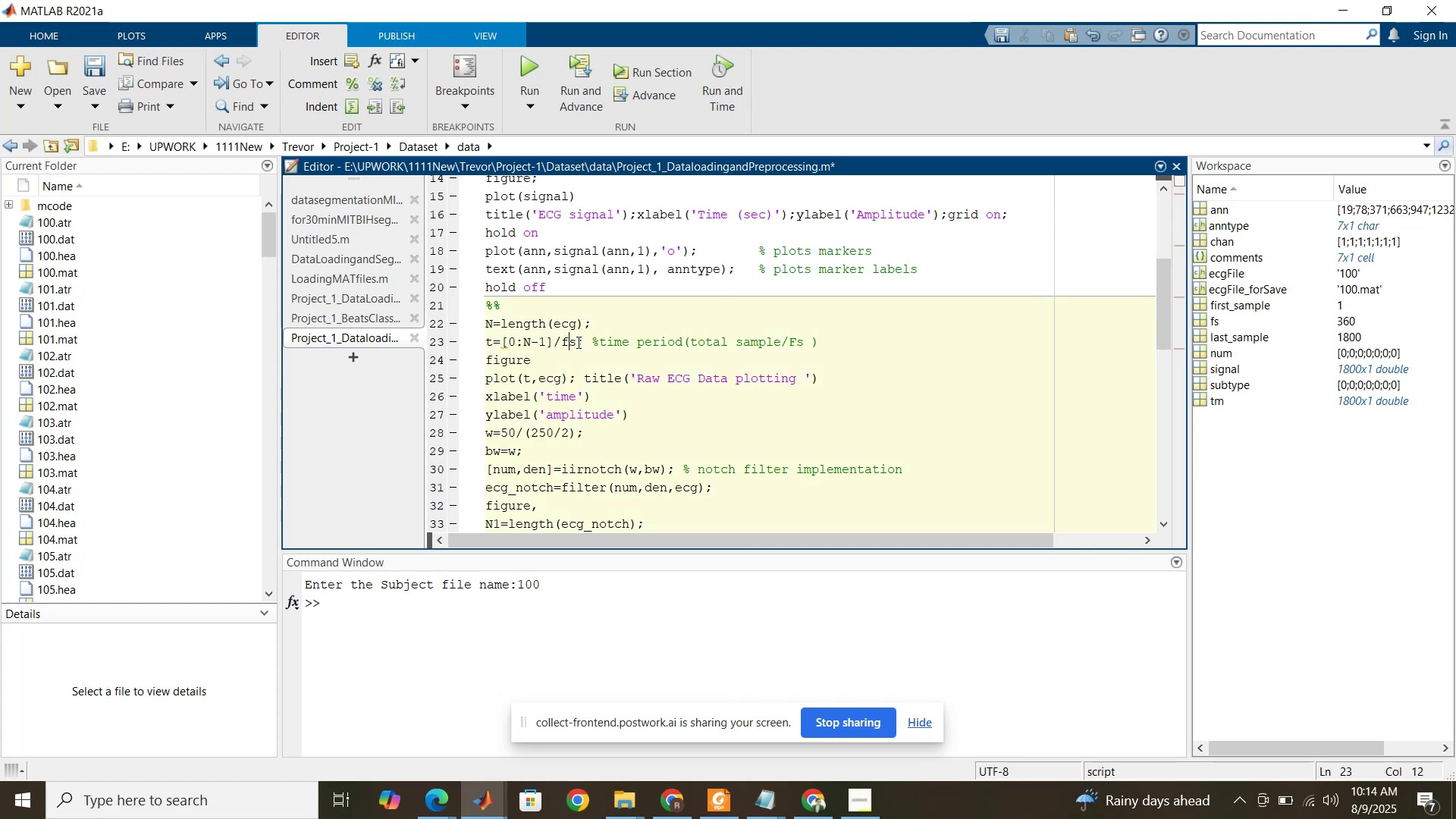 
scroll: coordinate [577, 342], scroll_direction: up, amount: 4.0
 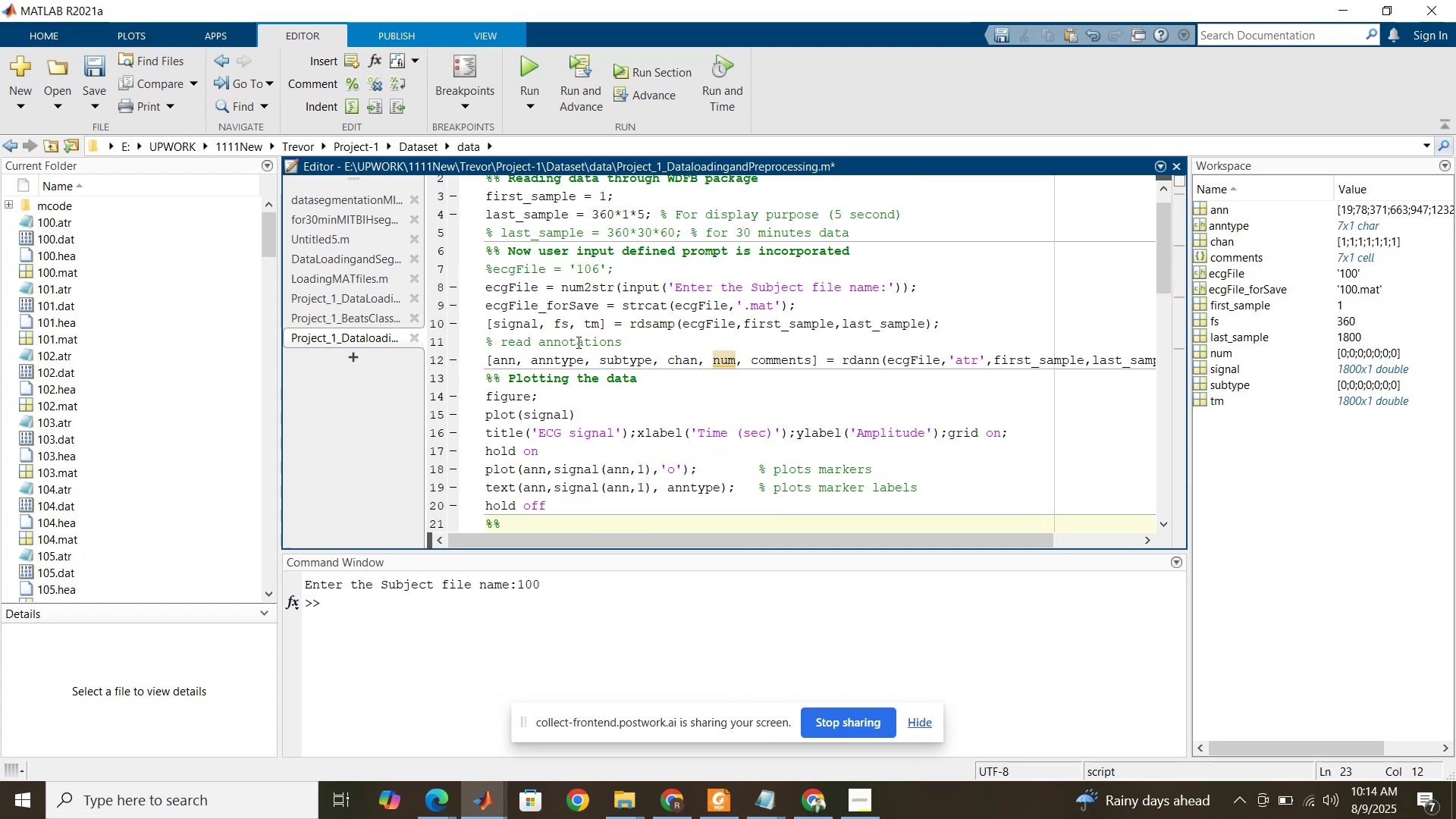 
scroll: coordinate [577, 342], scroll_direction: down, amount: 4.0
 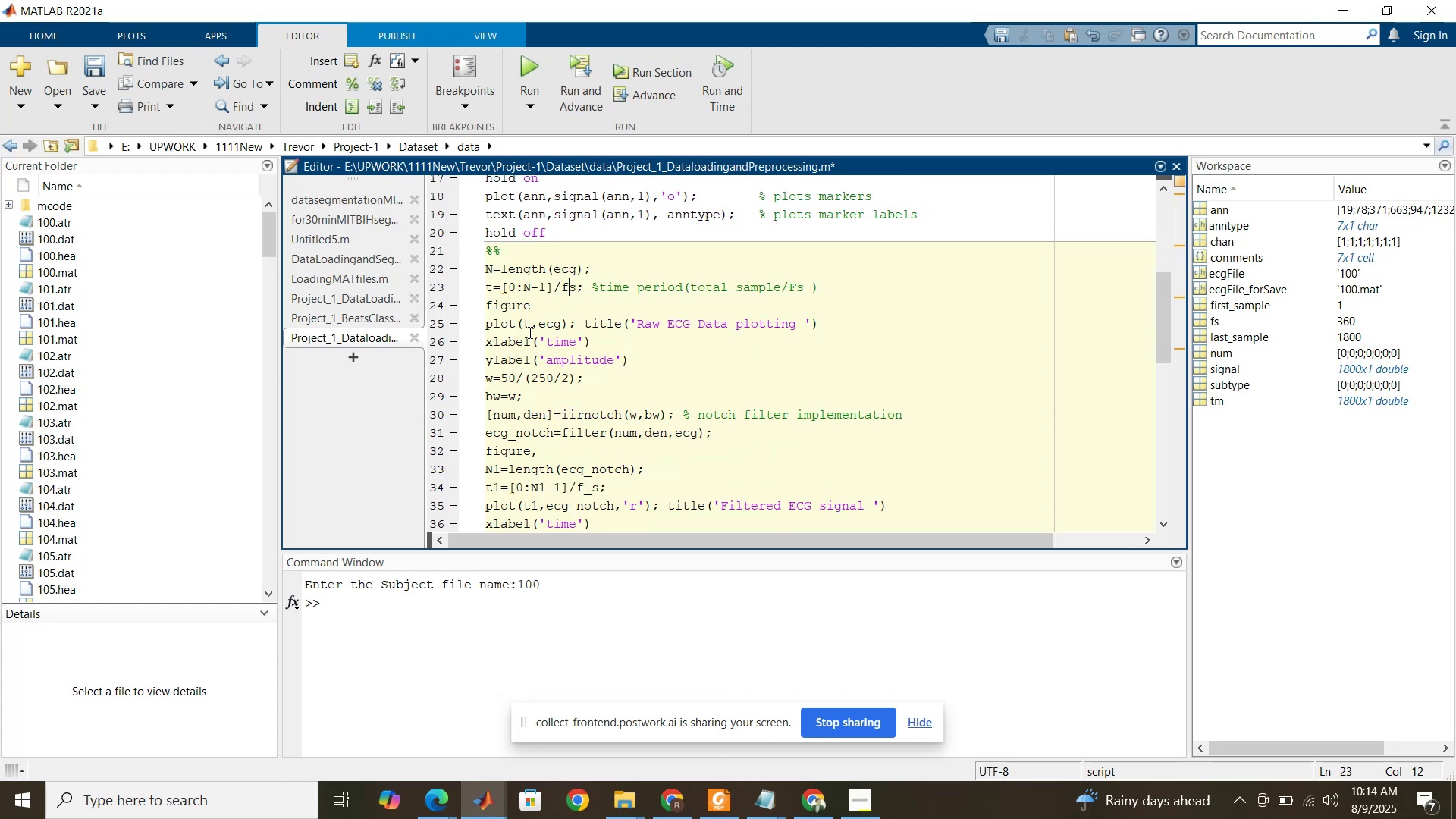 
left_click([529, 331])
 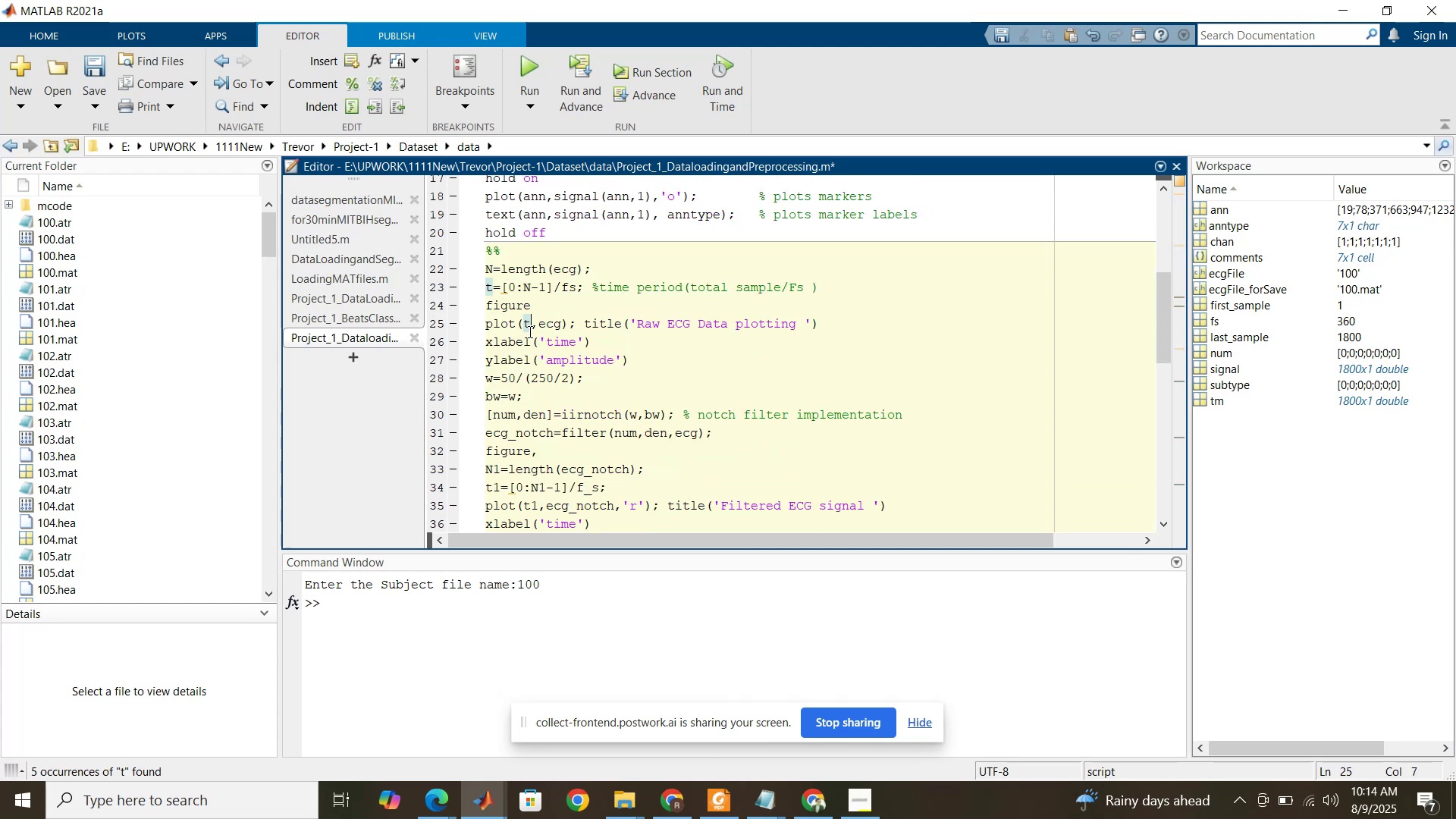 
key(M)
 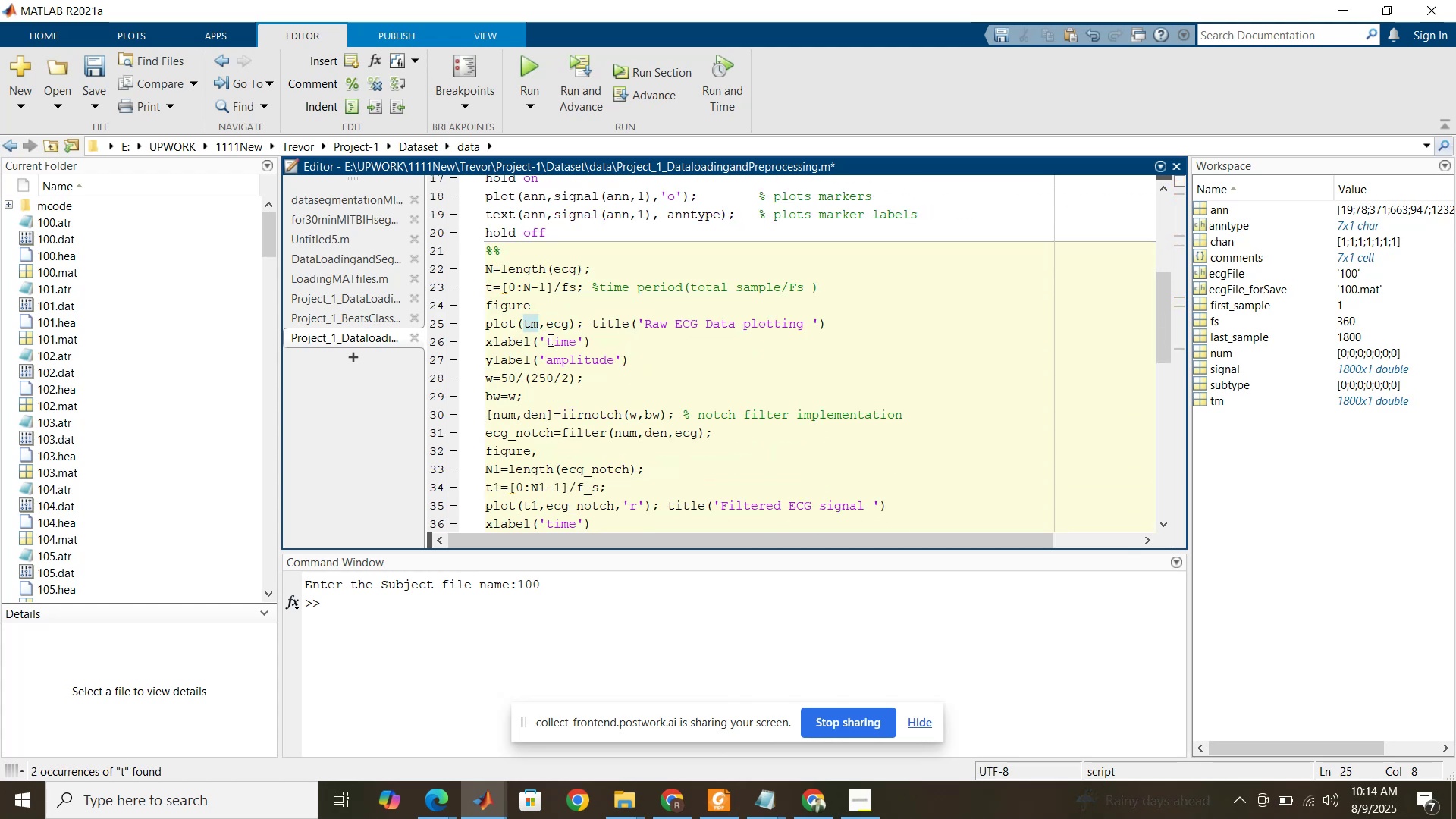 
left_click([549, 340])
 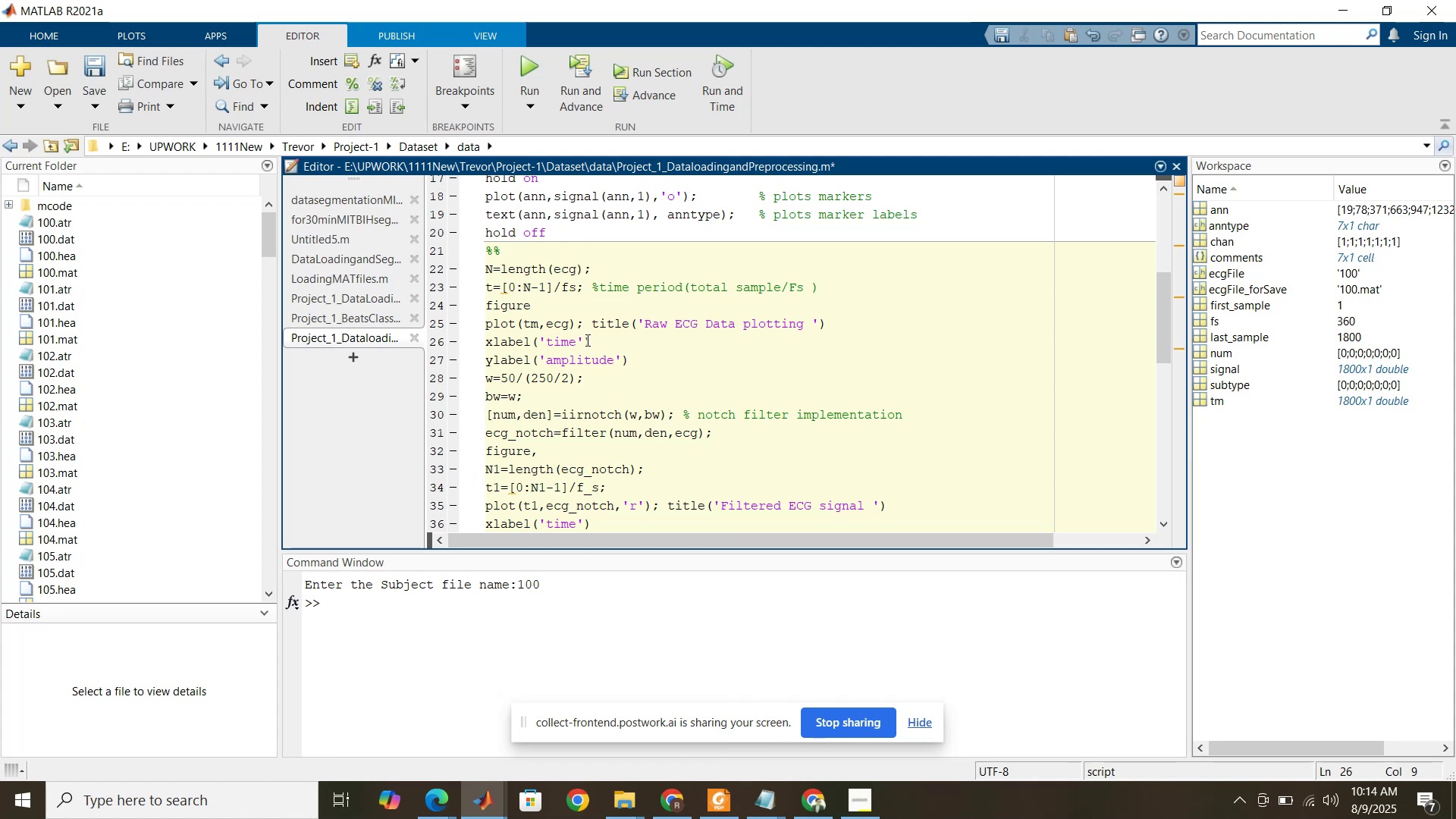 
left_click([571, 316])
 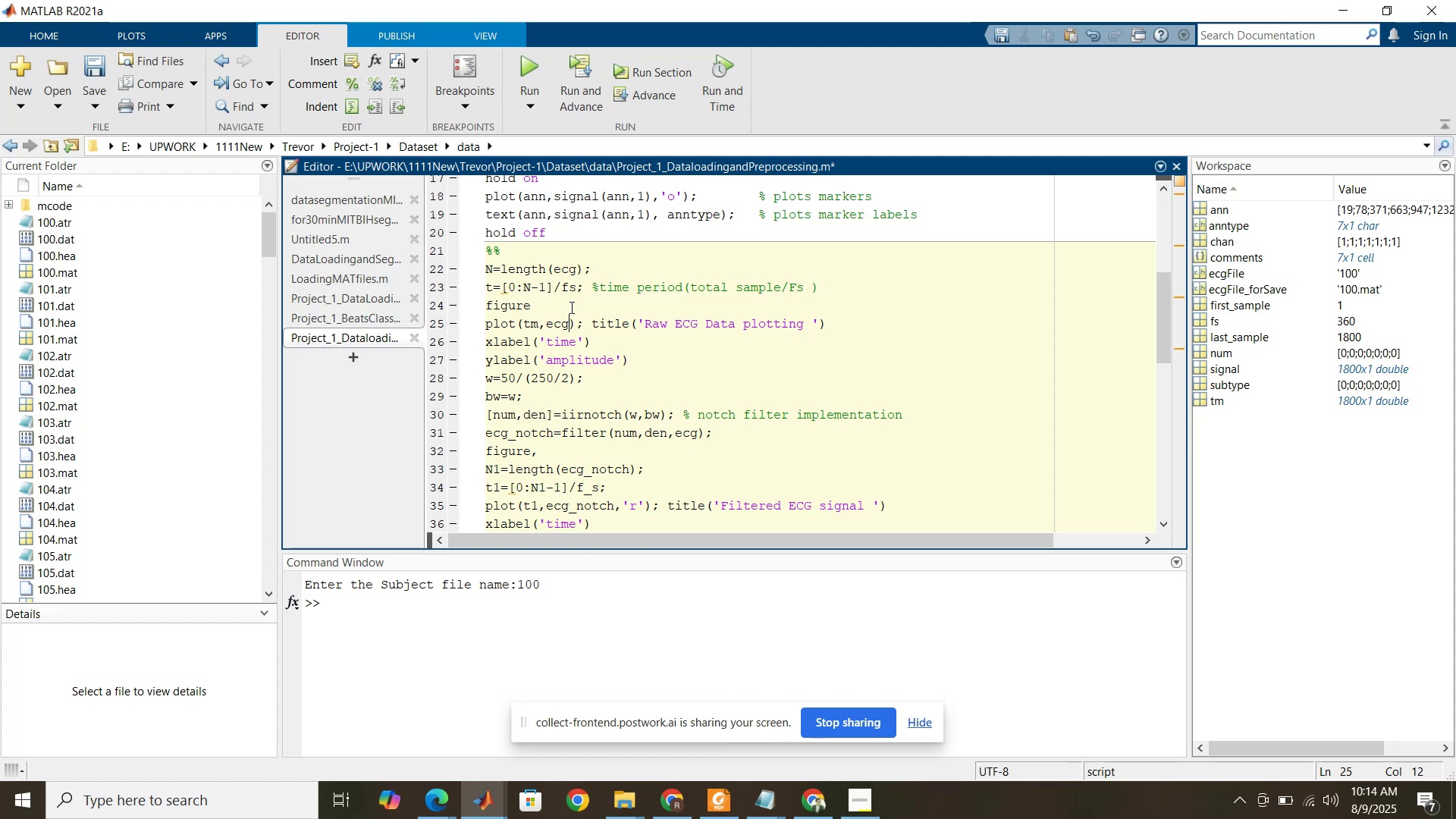 
left_click([570, 307])
 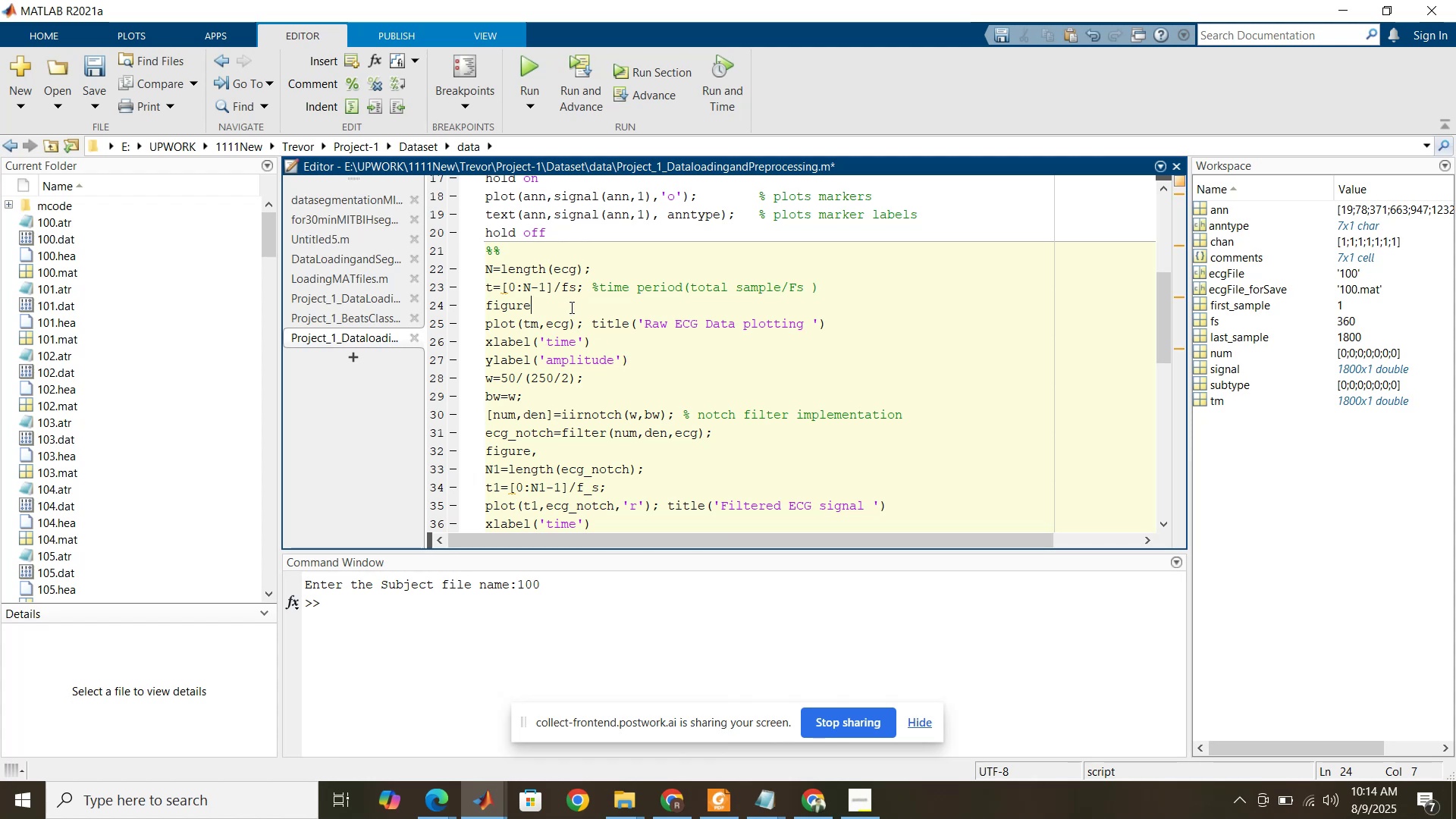 
key(Semicolon)
 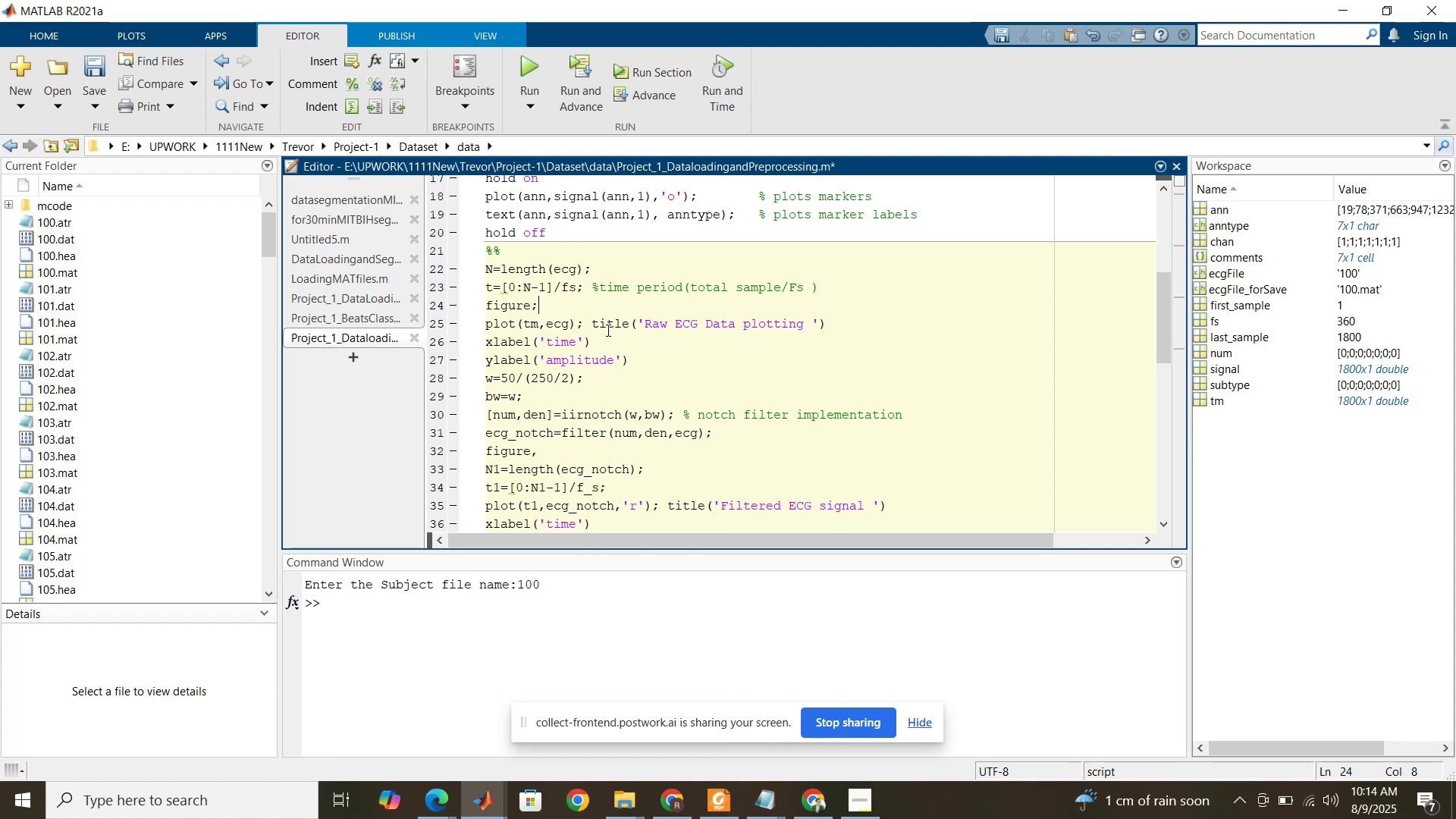 
left_click([609, 338])
 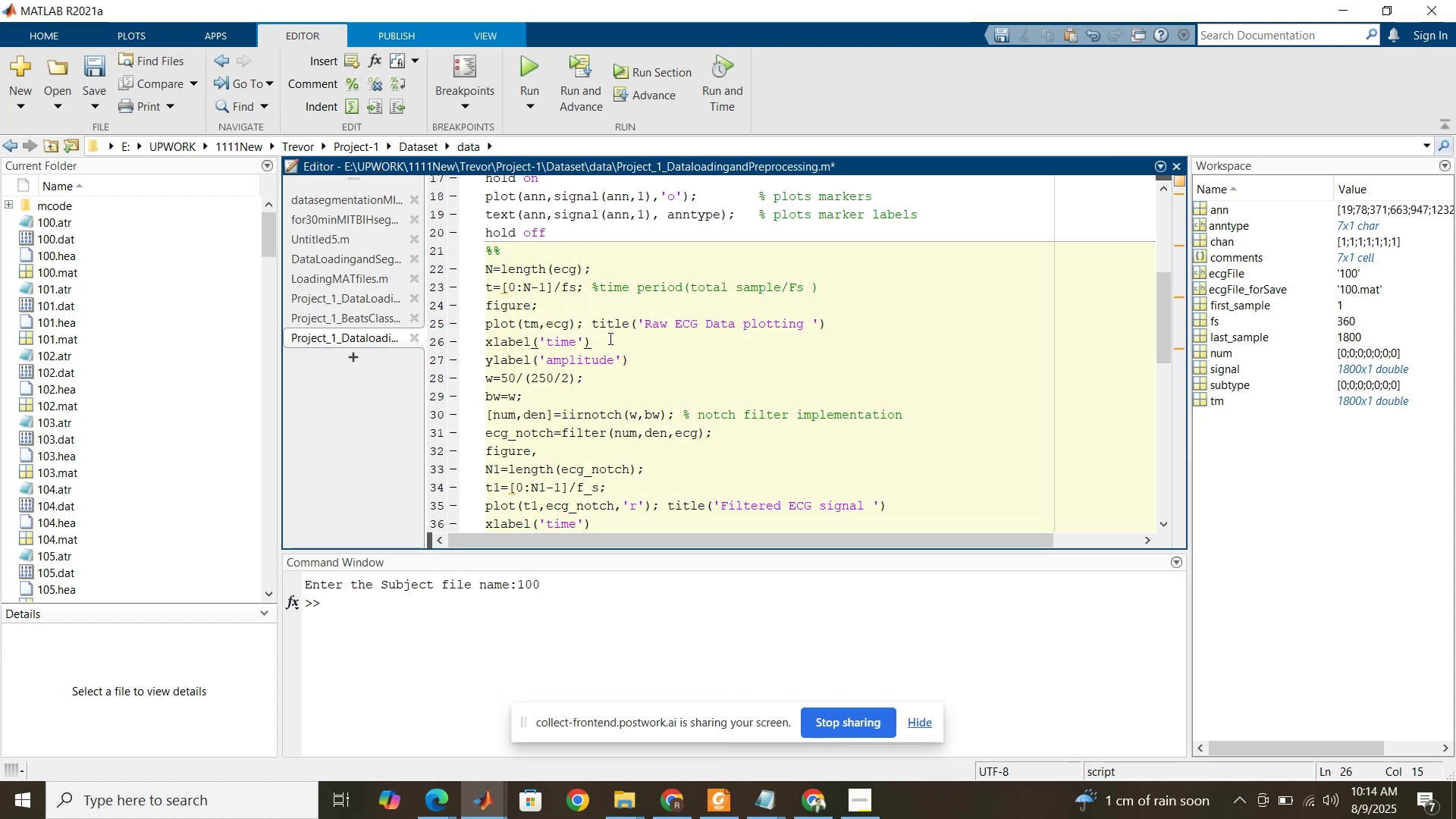 
key(Semicolon)
 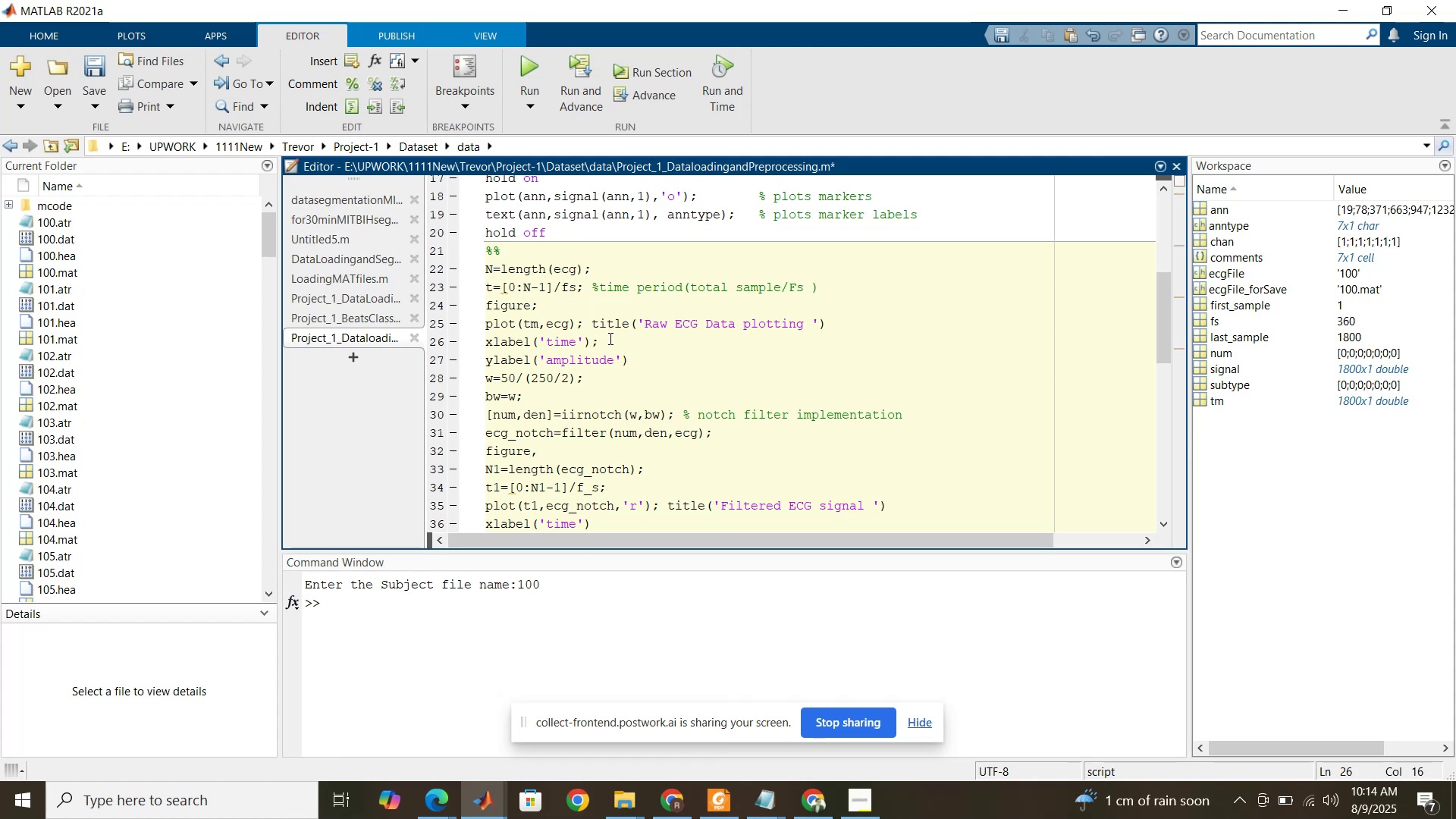 
key(Delete)
 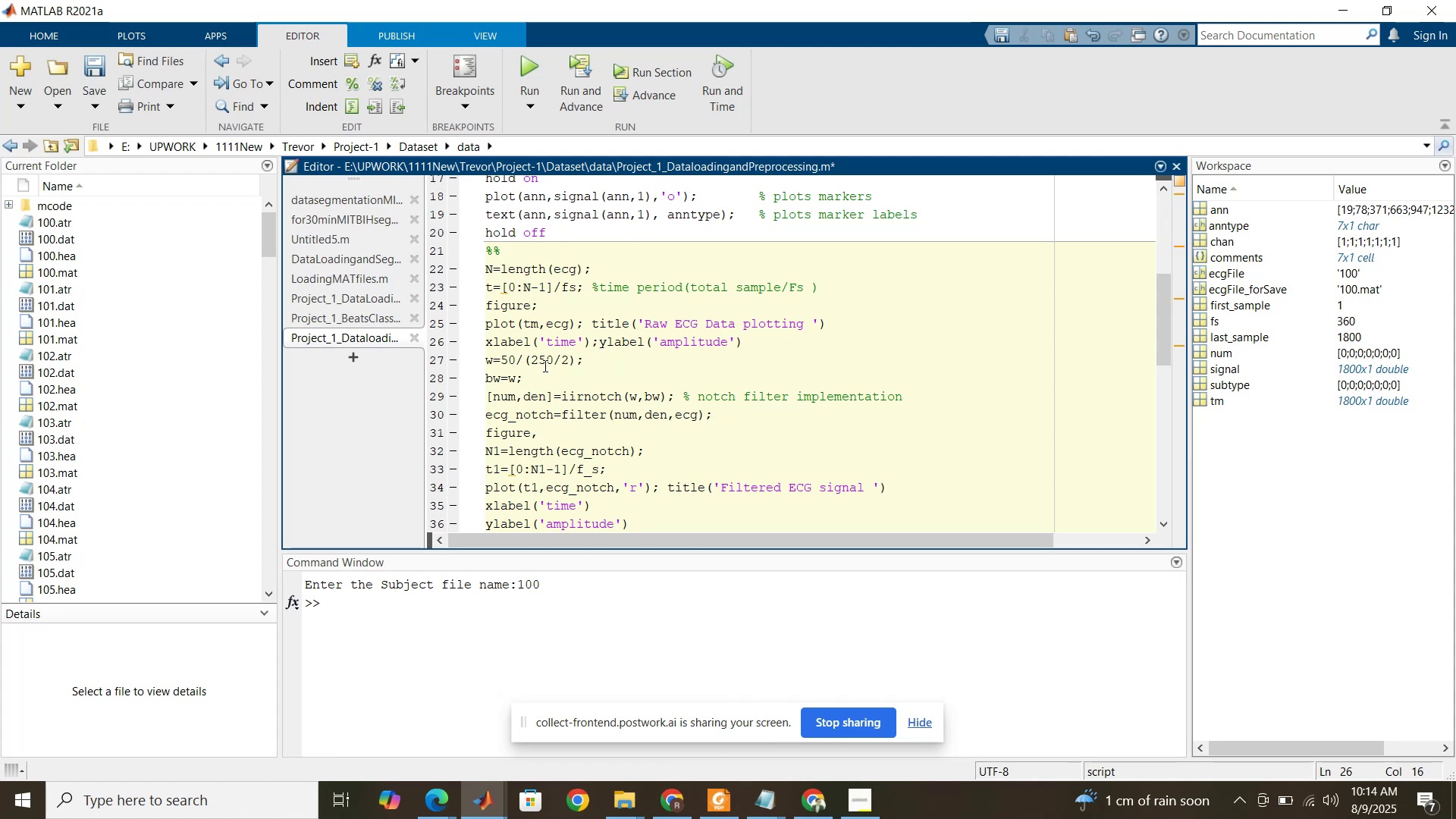 
left_click_drag(start_coordinate=[551, 361], to_coordinate=[532, 364])
 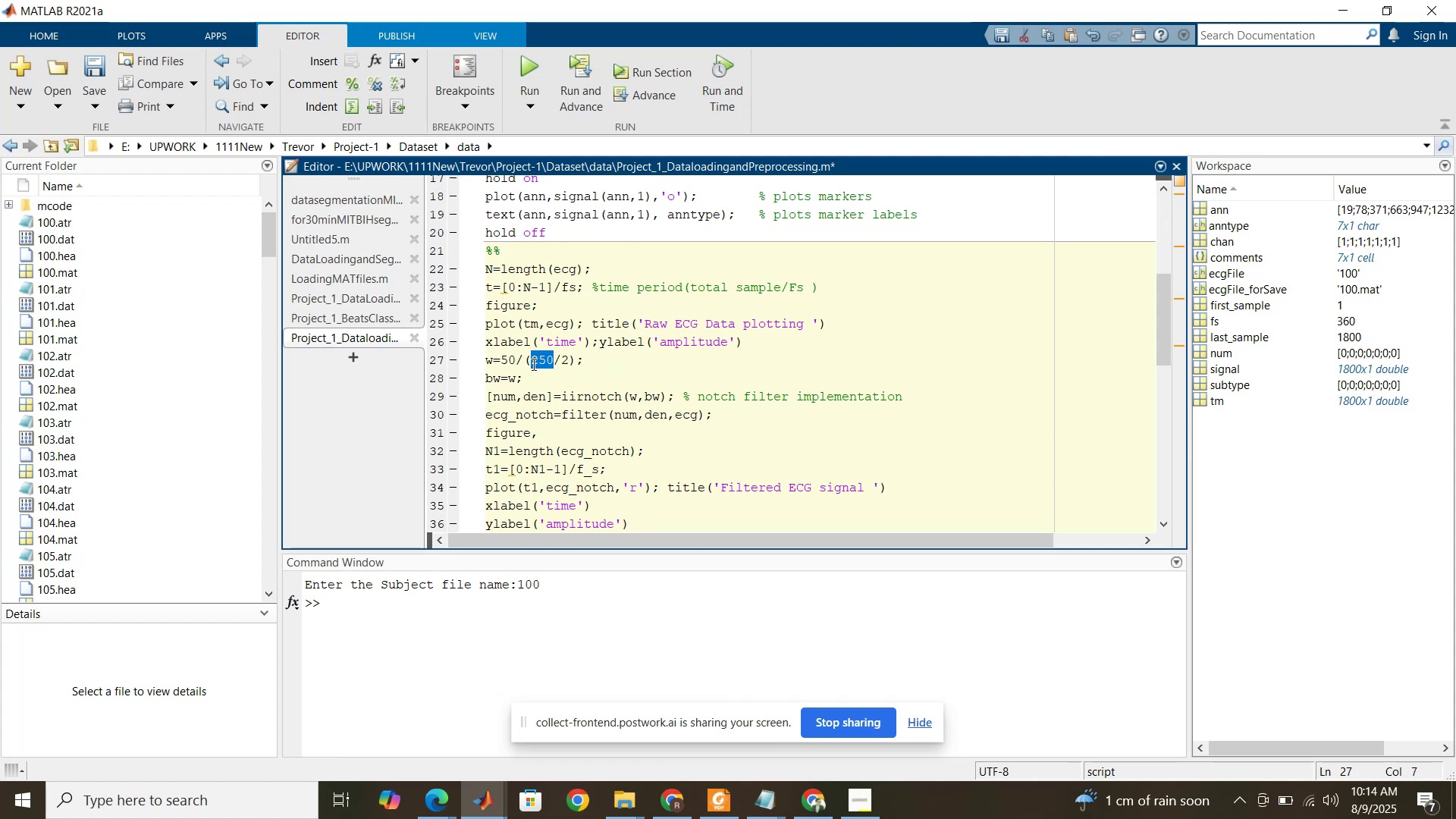 
type(fs)
 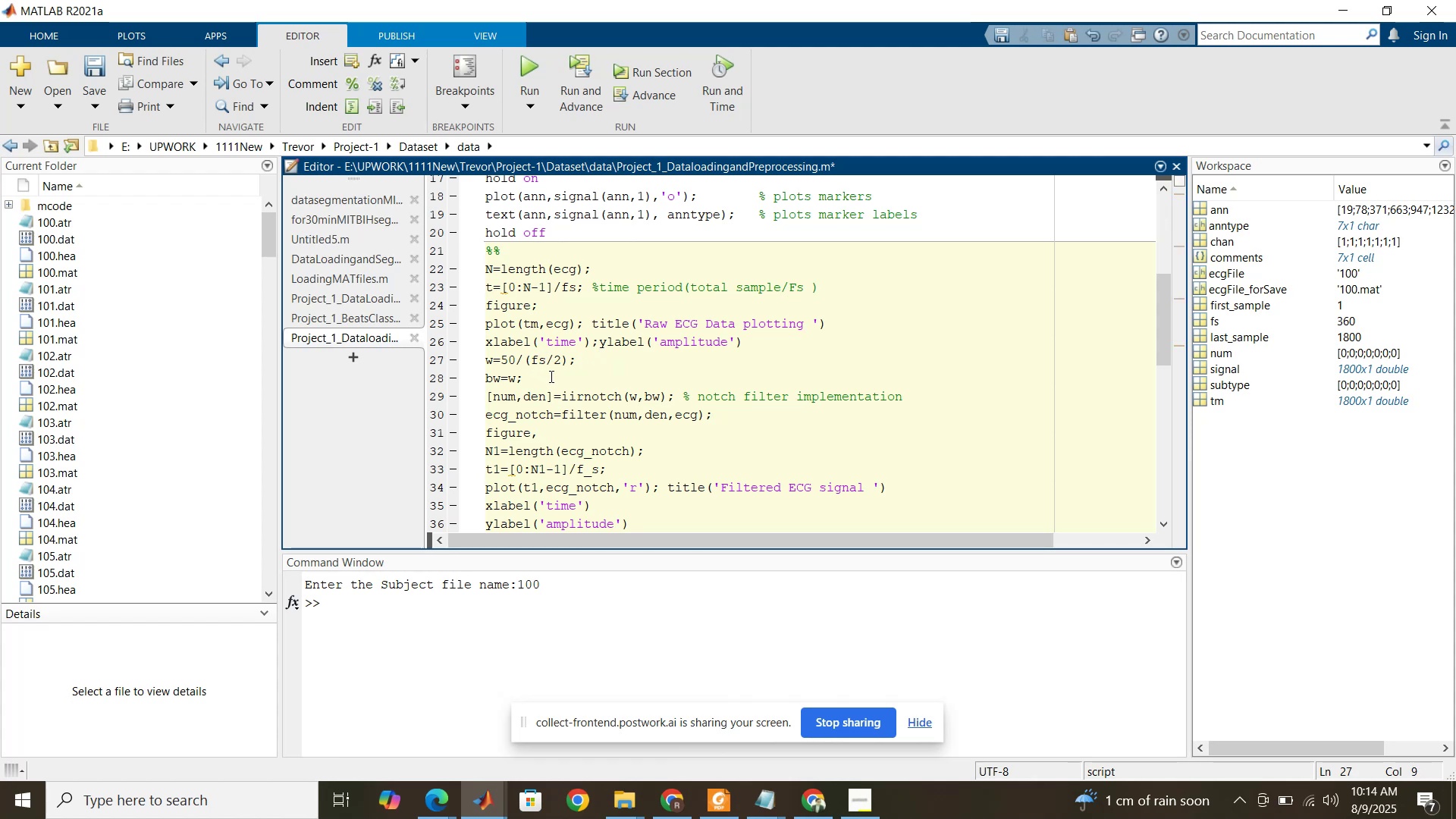 
scroll: coordinate [550, 376], scroll_direction: down, amount: 2.0
 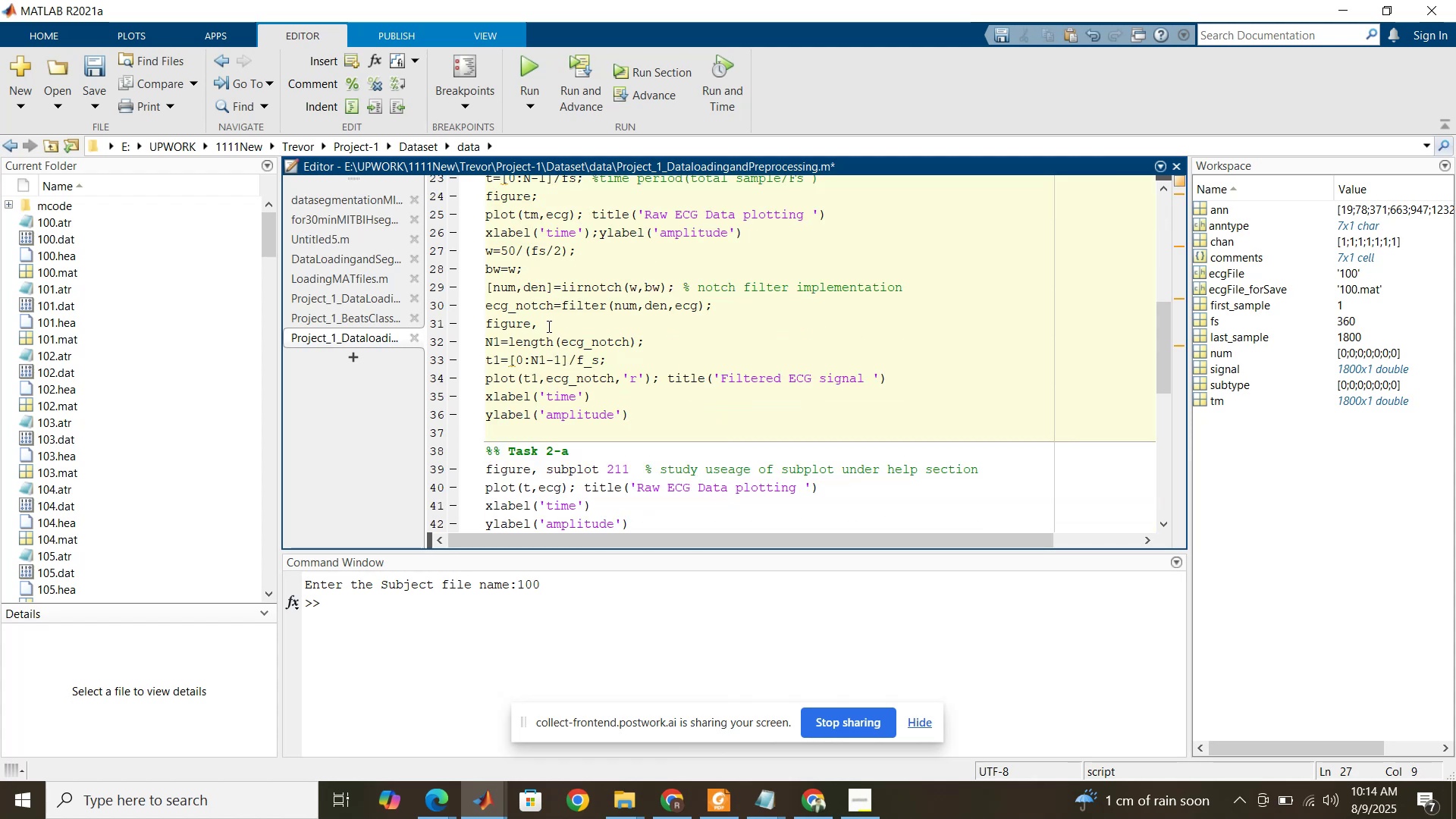 
left_click([547, 325])
 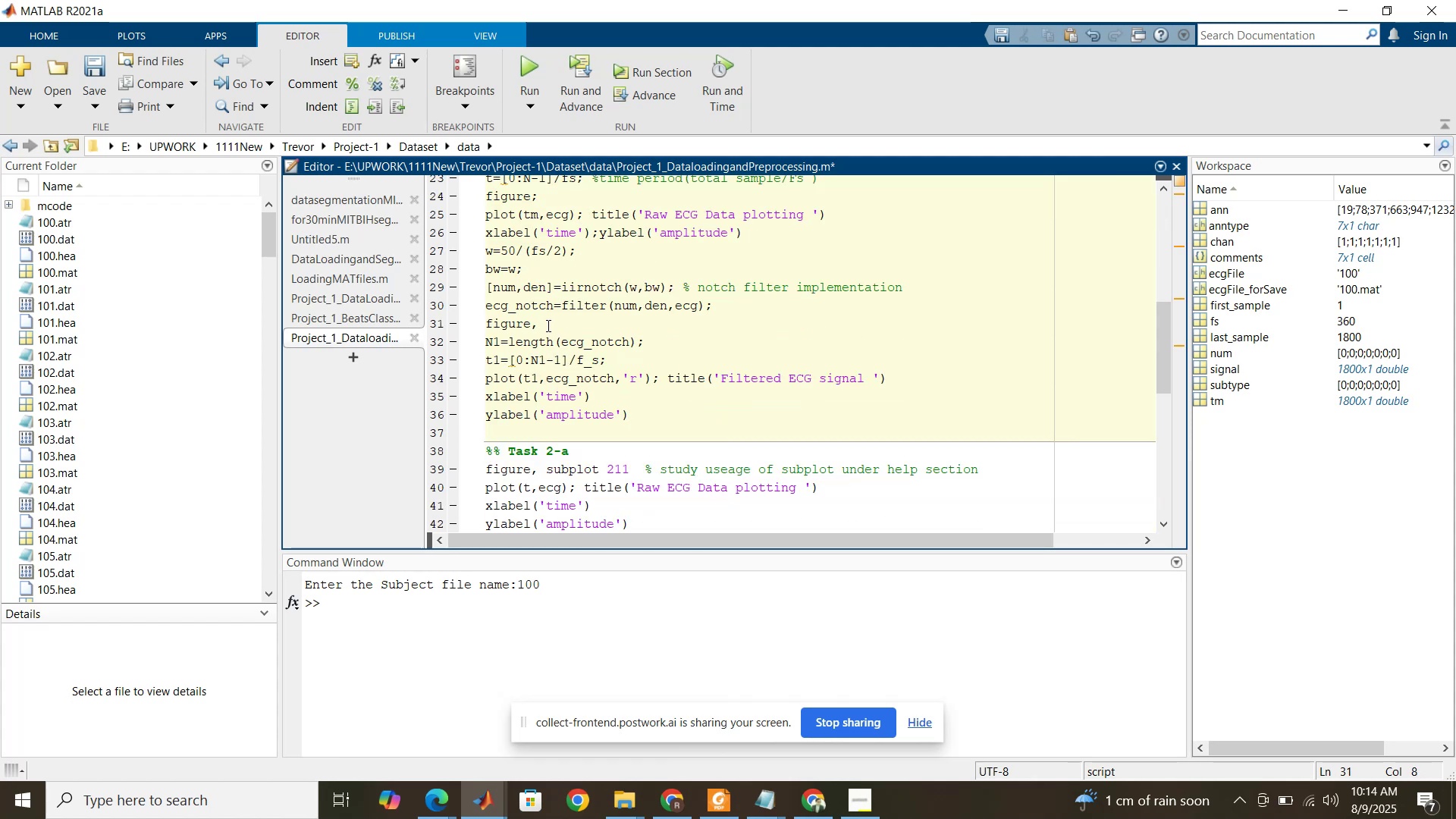 
key(Backspace)
 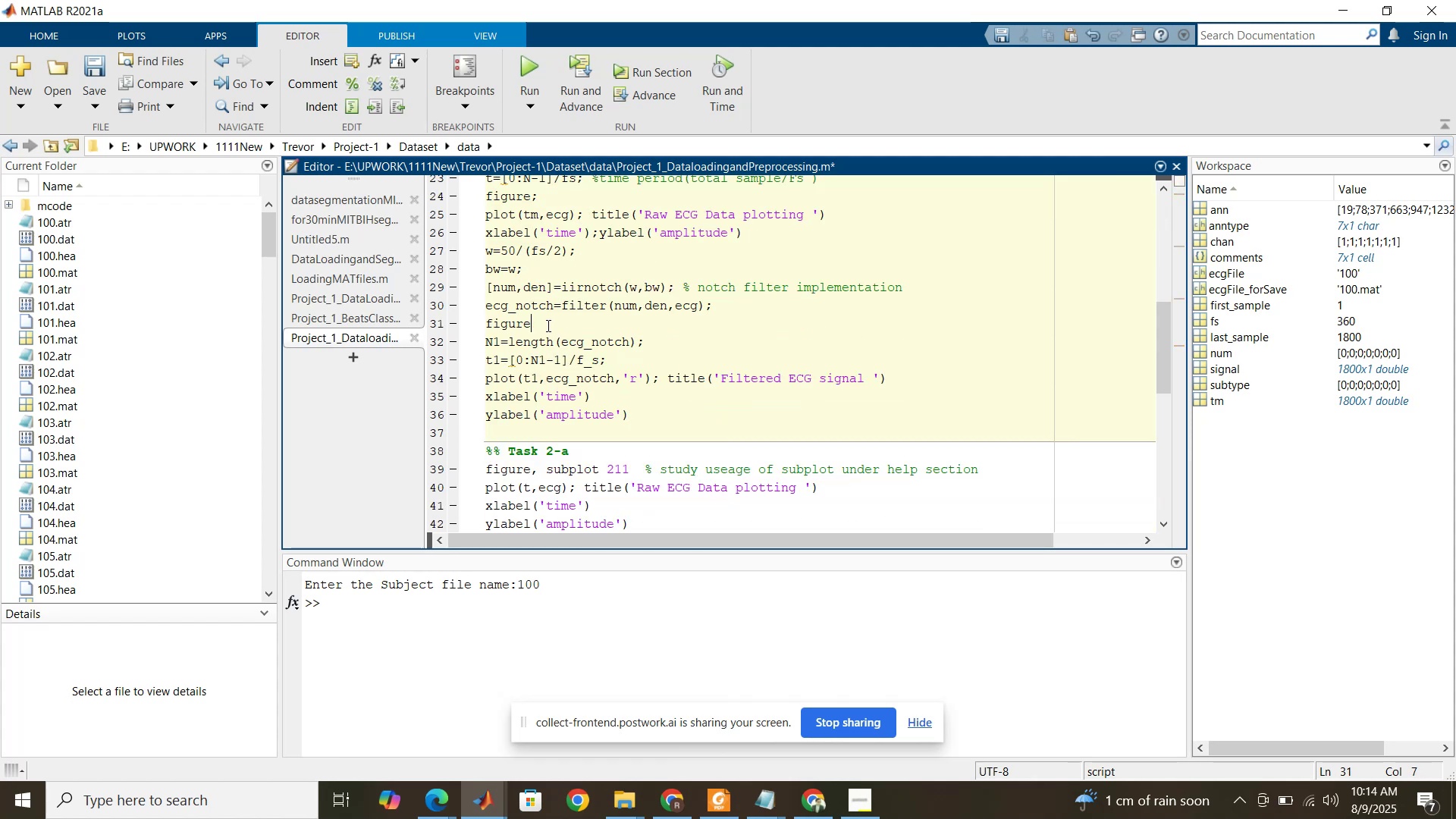 
key(Semicolon)
 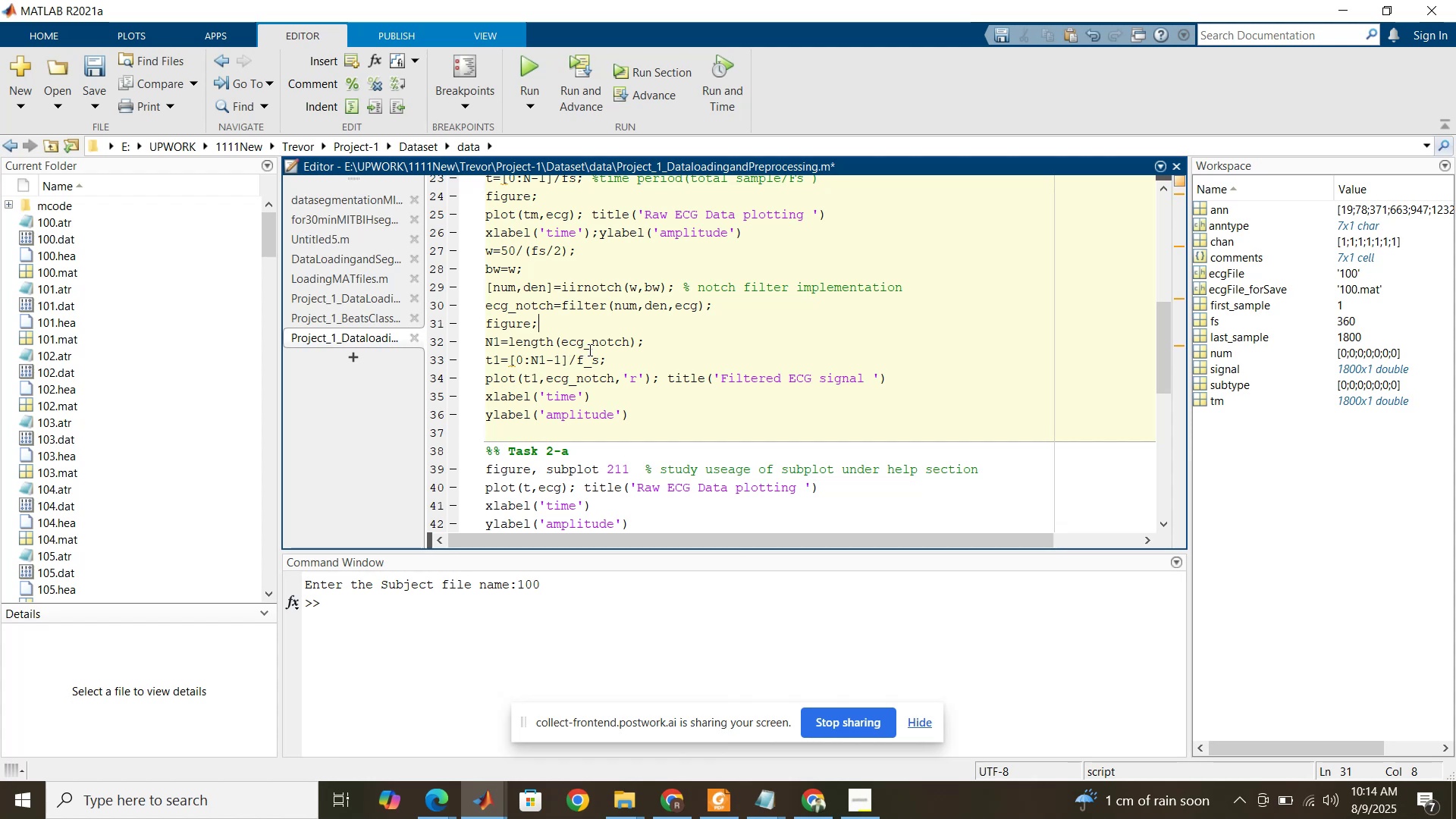 
wait(8.81)
 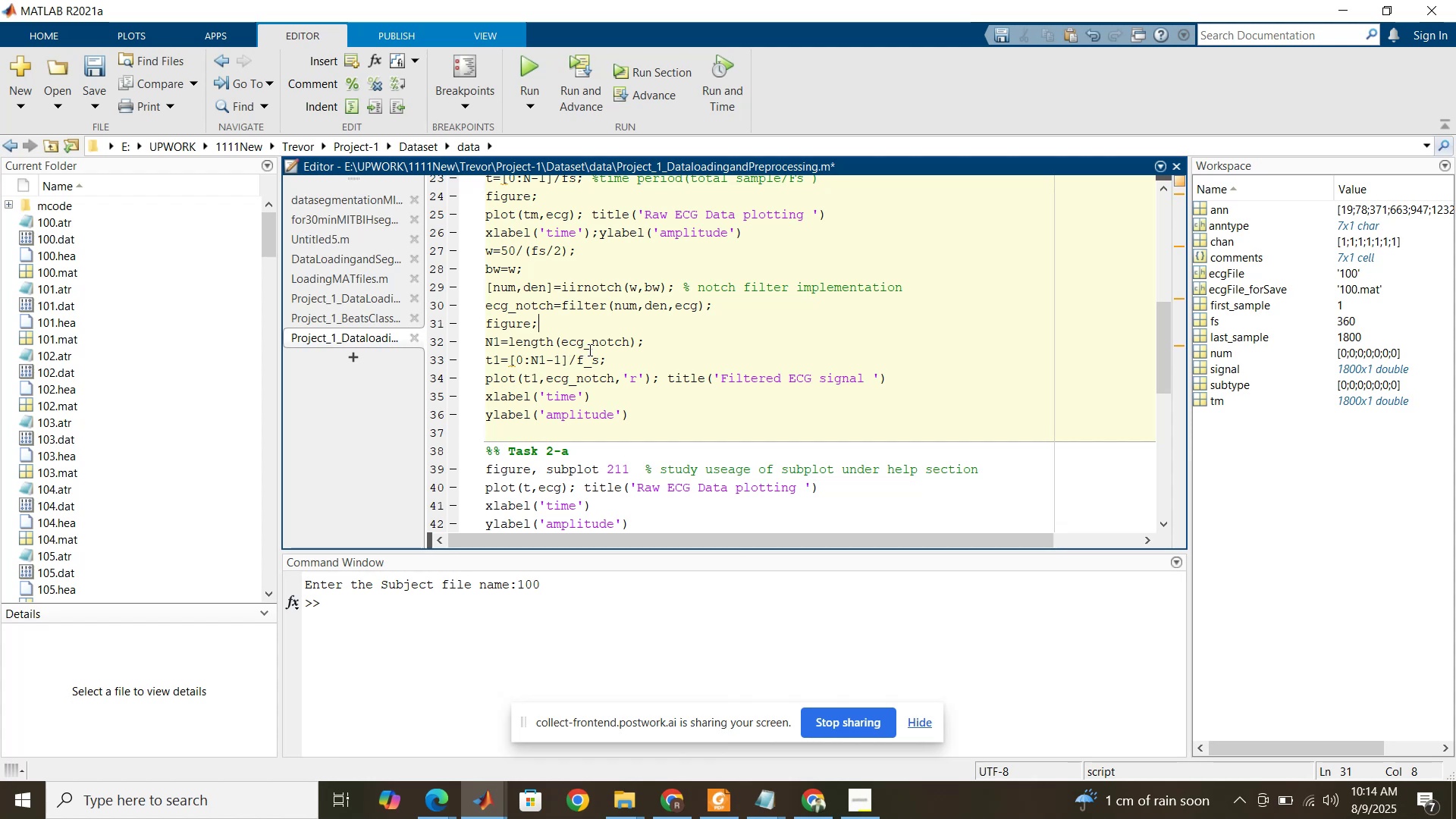 
left_click([585, 392])
 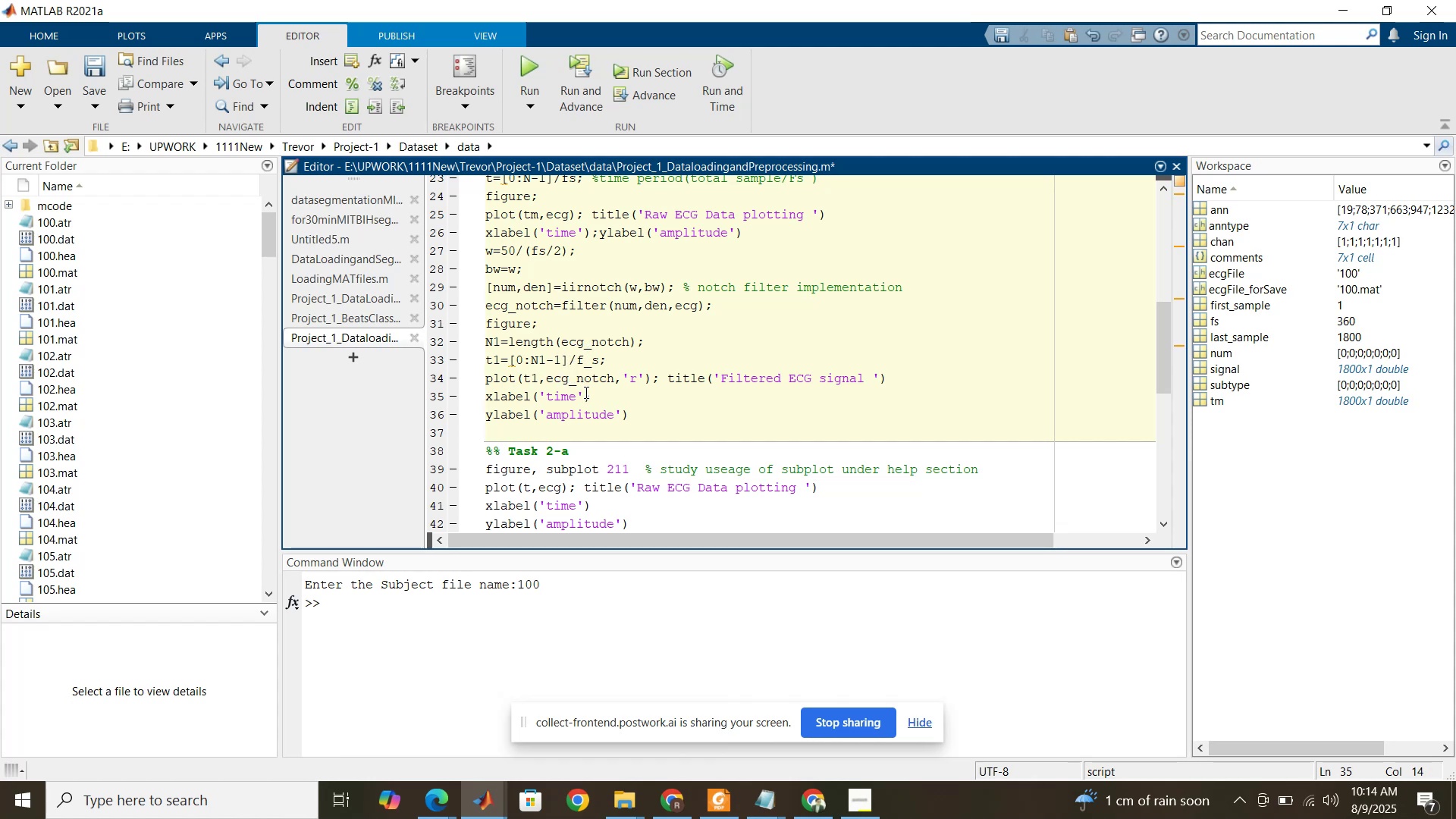 
scroll: coordinate [585, 392], scroll_direction: up, amount: 2.0
 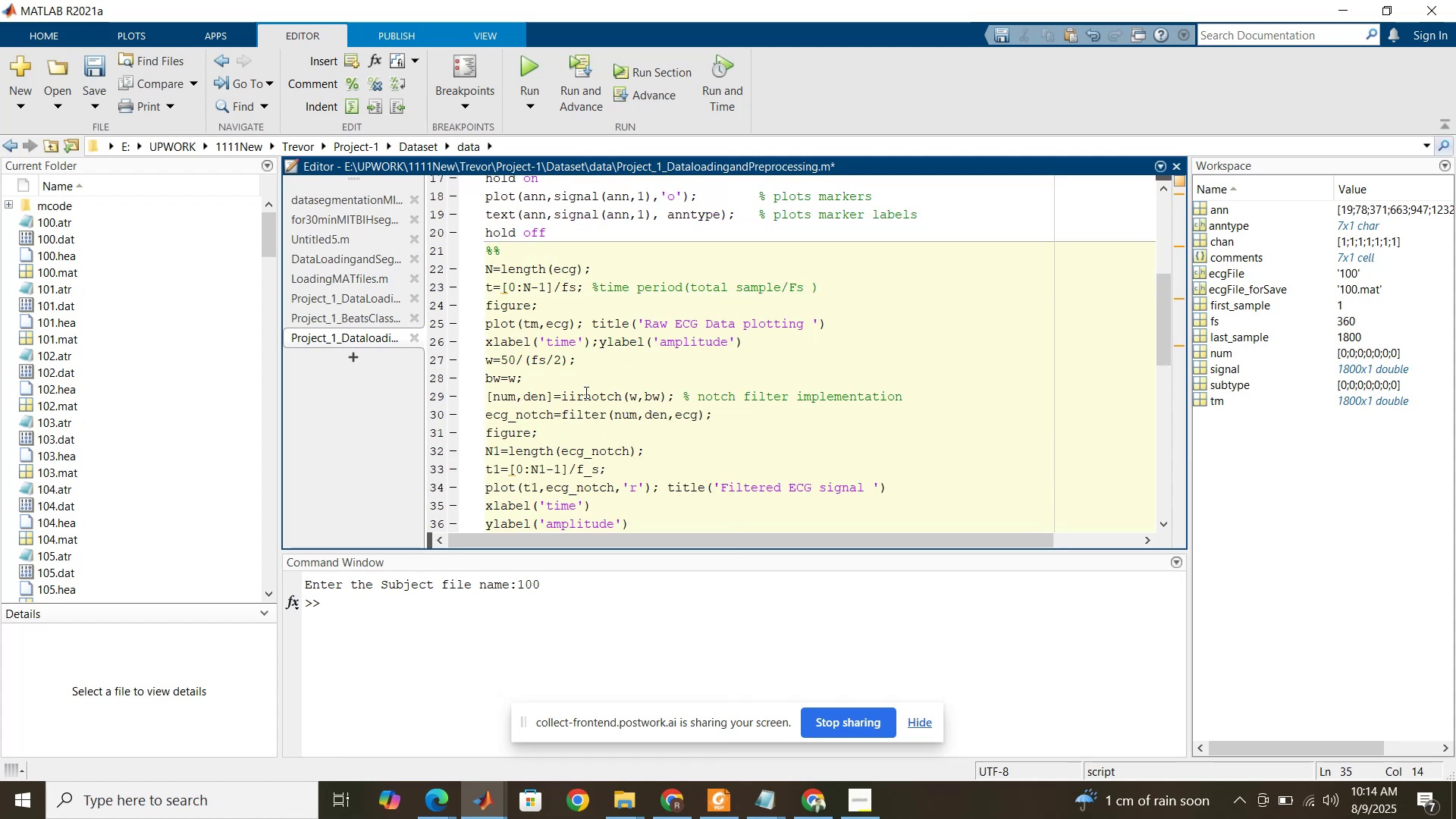 
left_click([585, 392])
 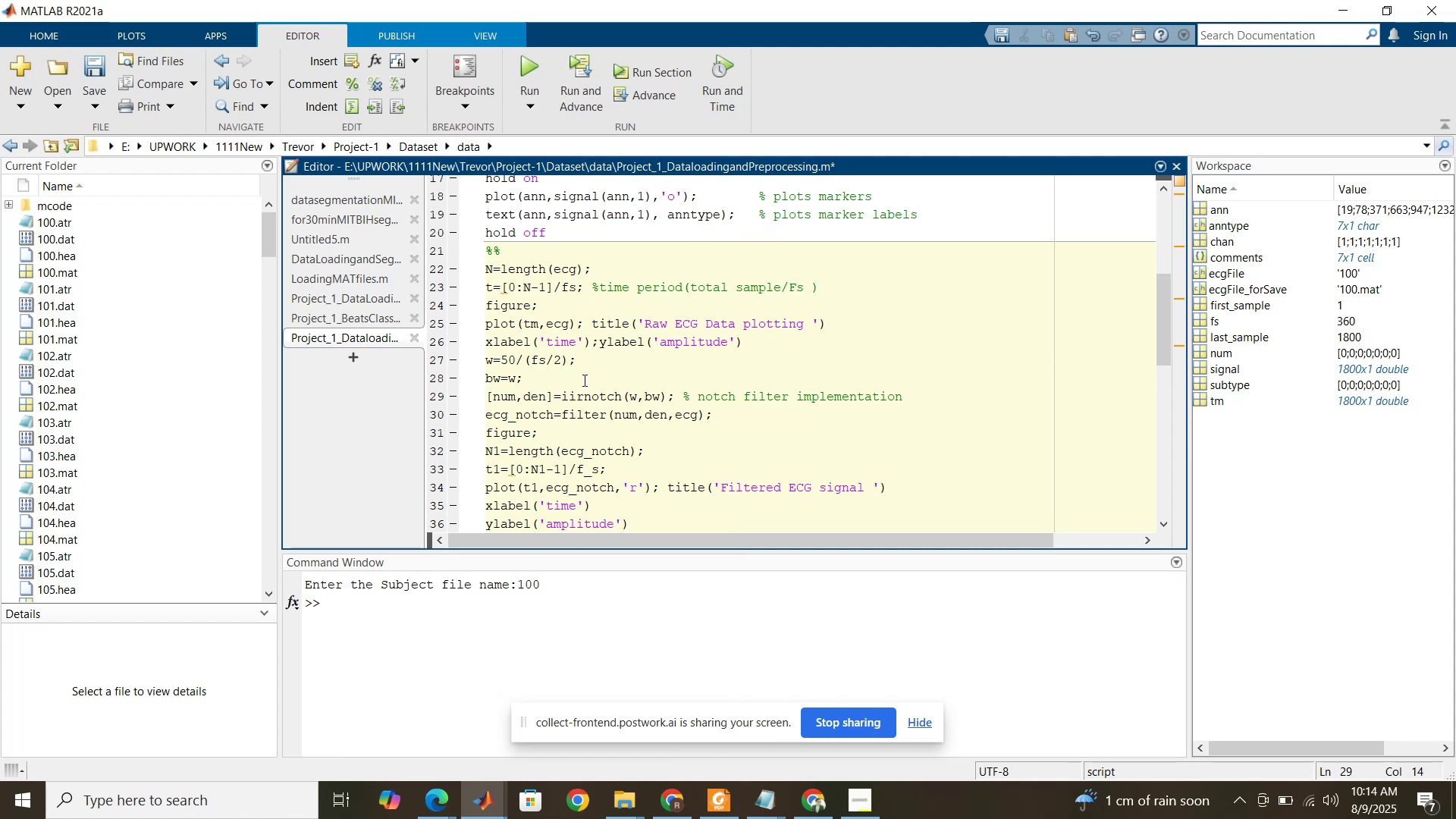 
scroll: coordinate [583, 379], scroll_direction: up, amount: 5.0
 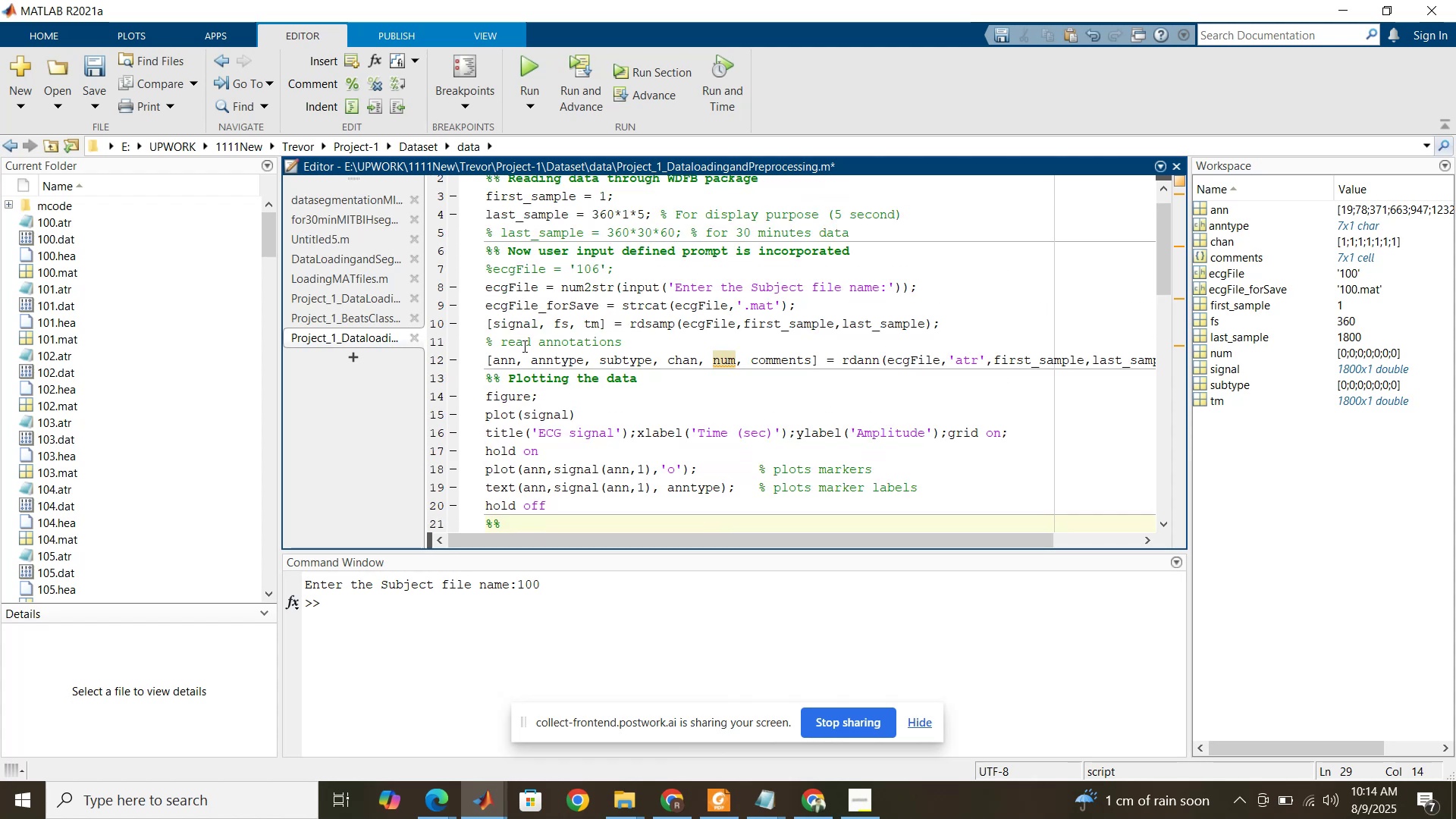 
double_click([516, 327])
 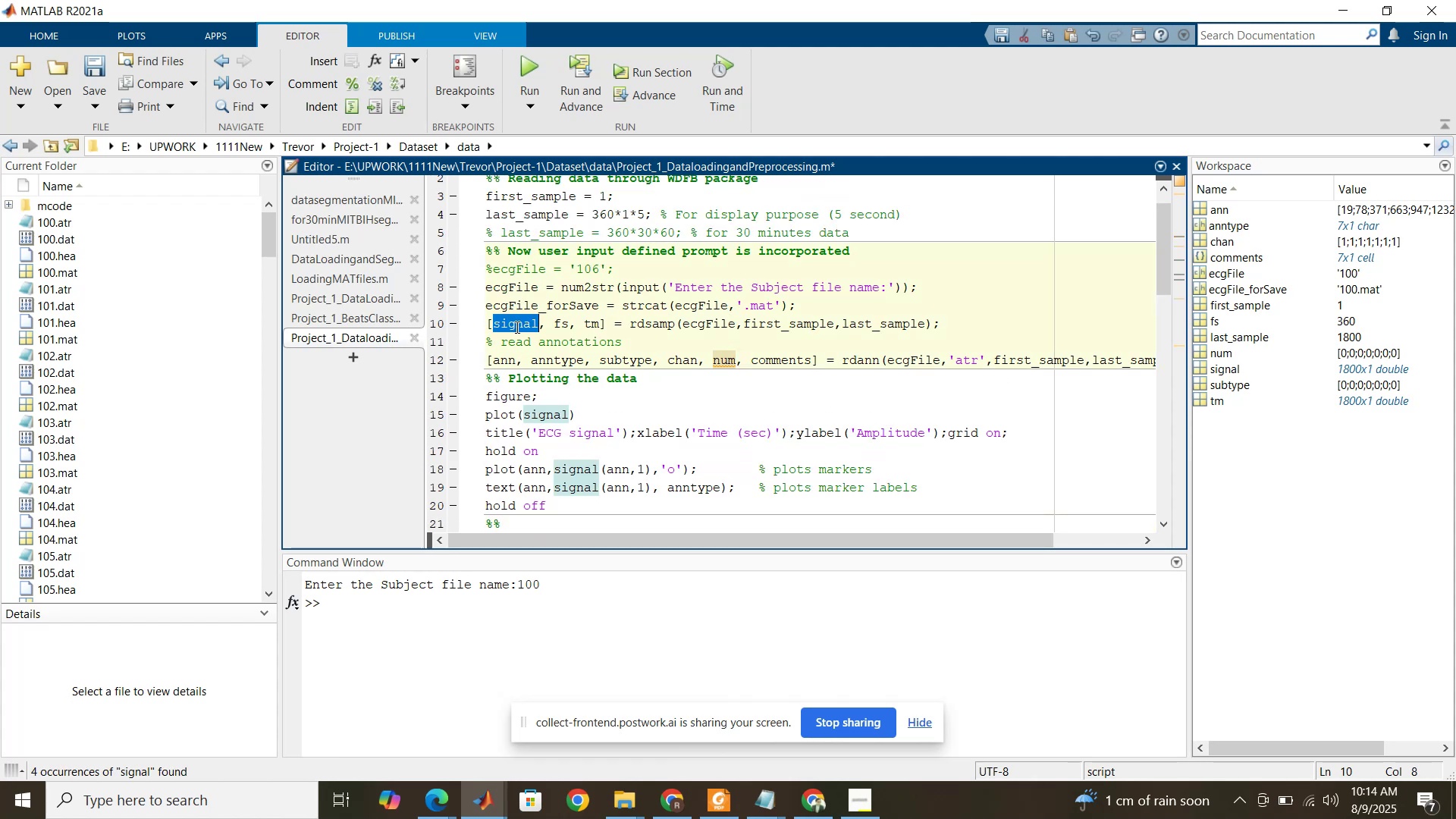 
key(Control+C)
 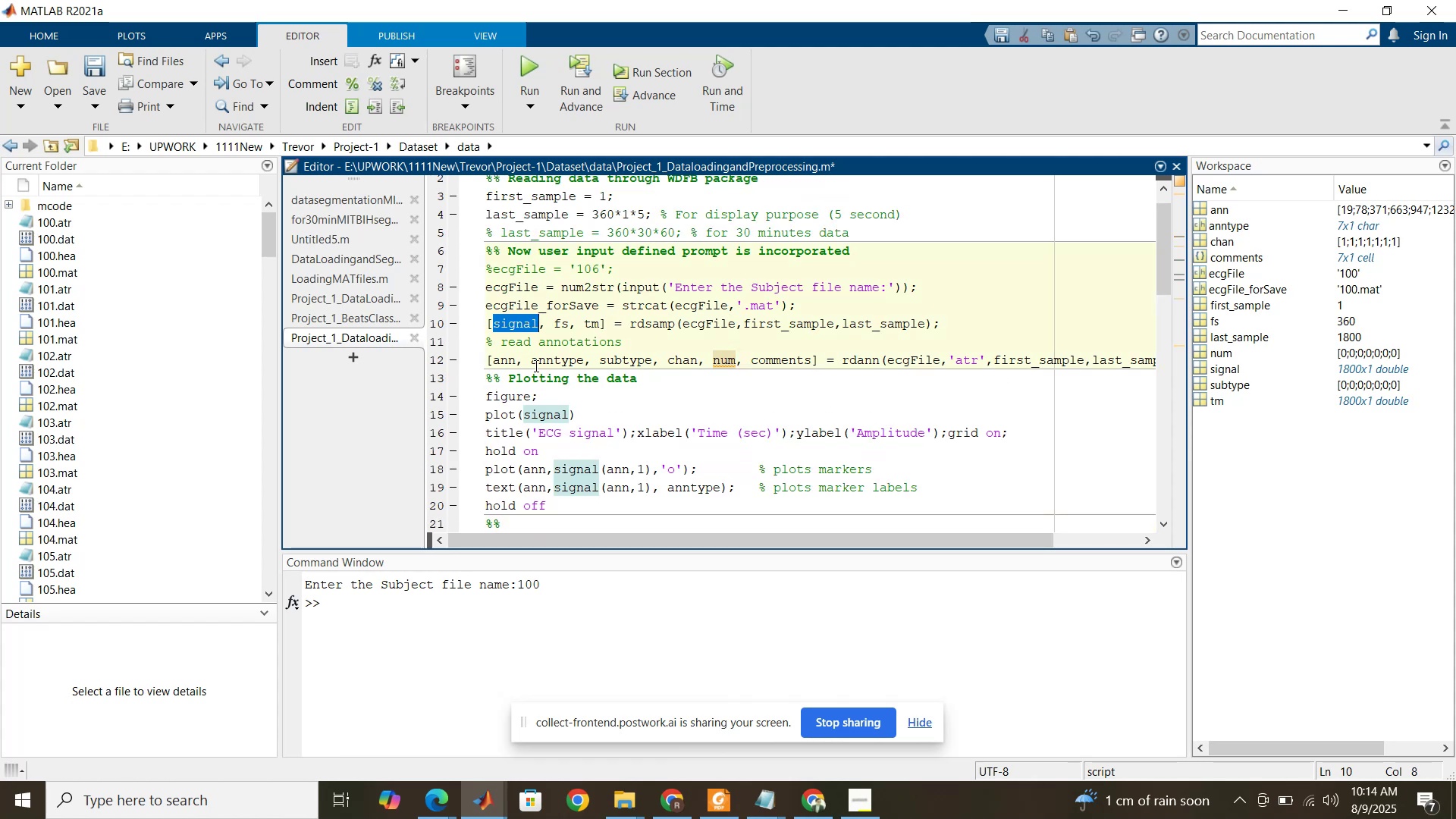 
scroll: coordinate [544, 392], scroll_direction: down, amount: 4.0
 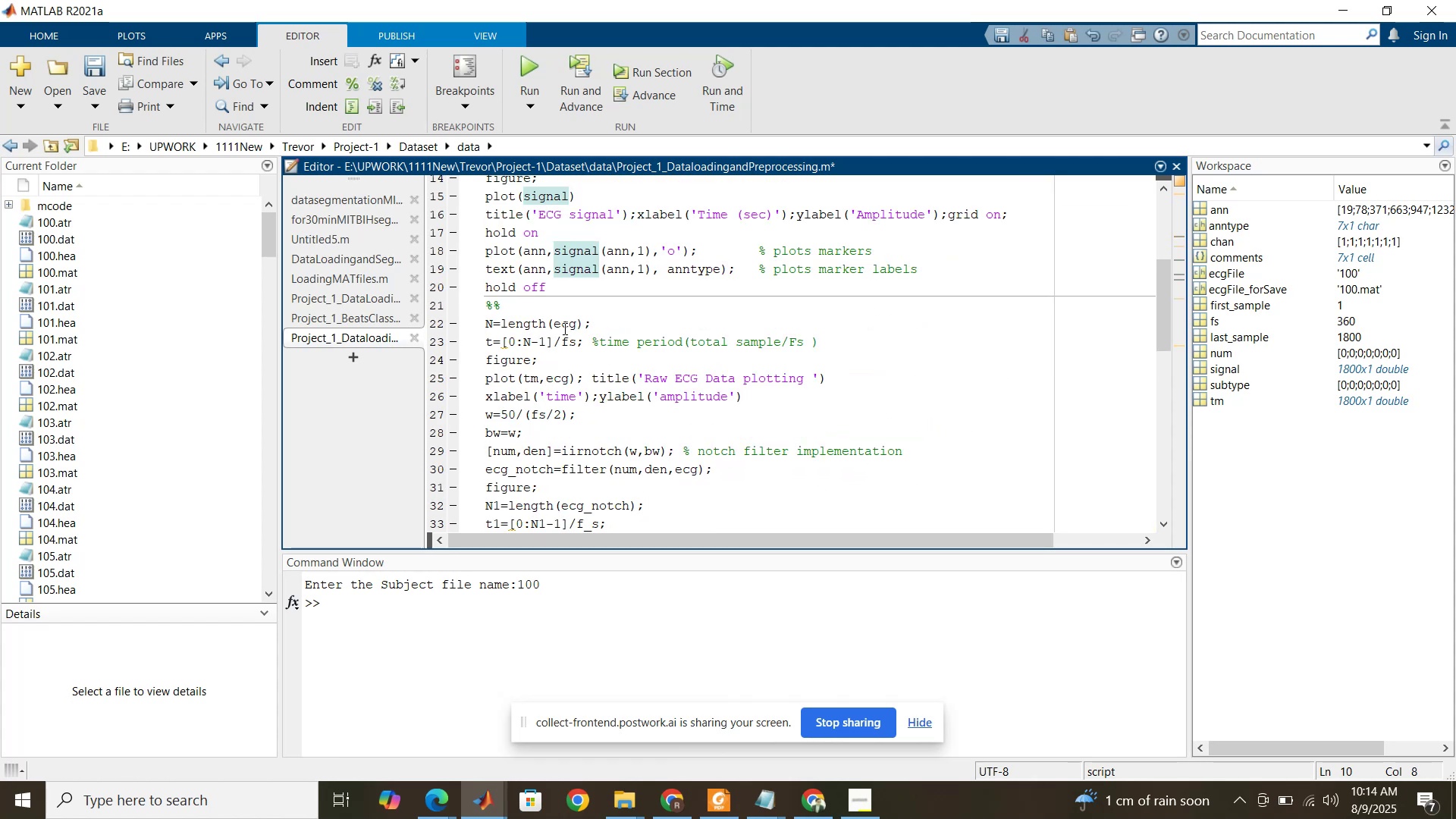 
double_click([563, 328])
 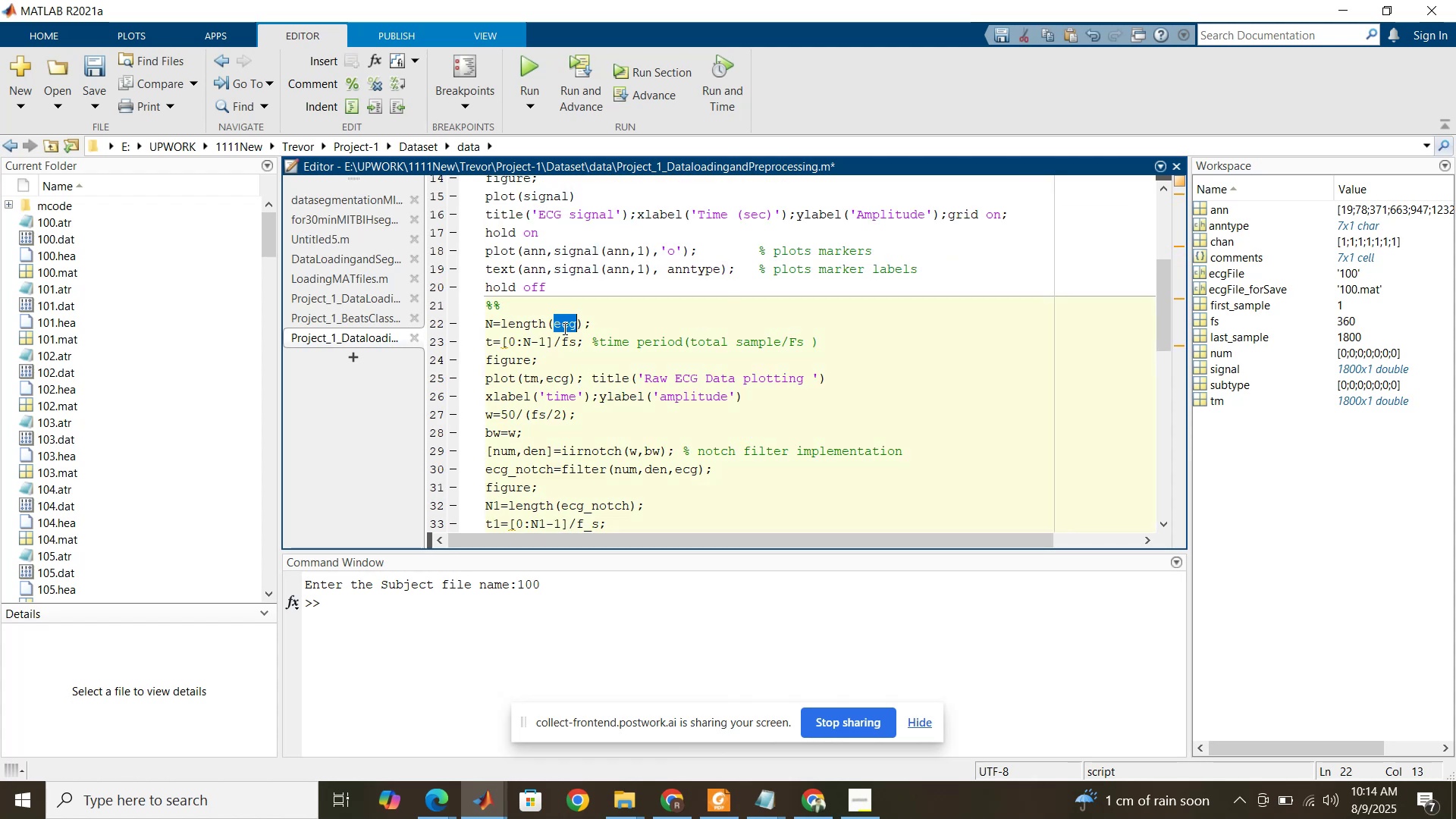 
key(Control+V)
 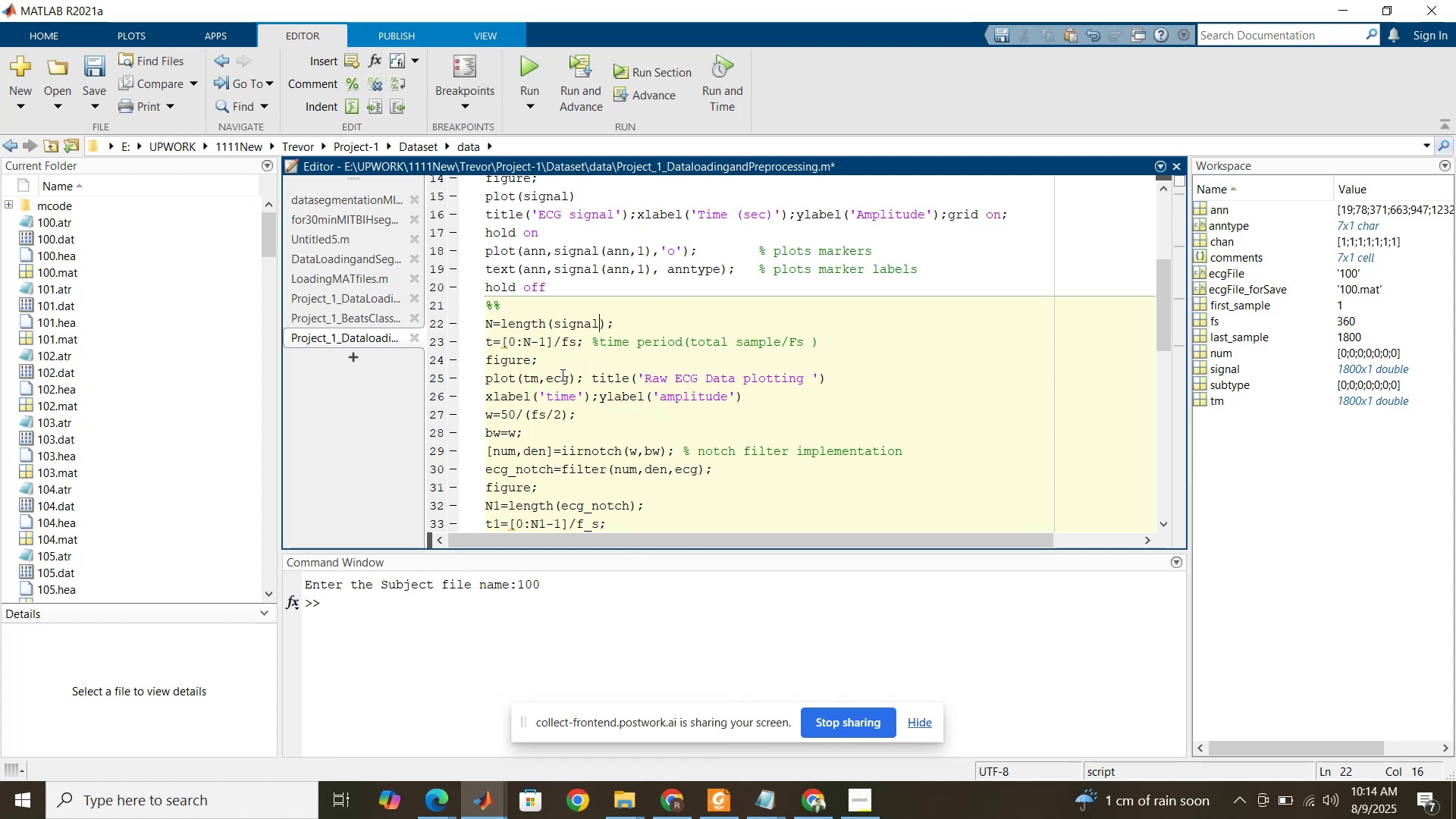 
double_click([561, 375])
 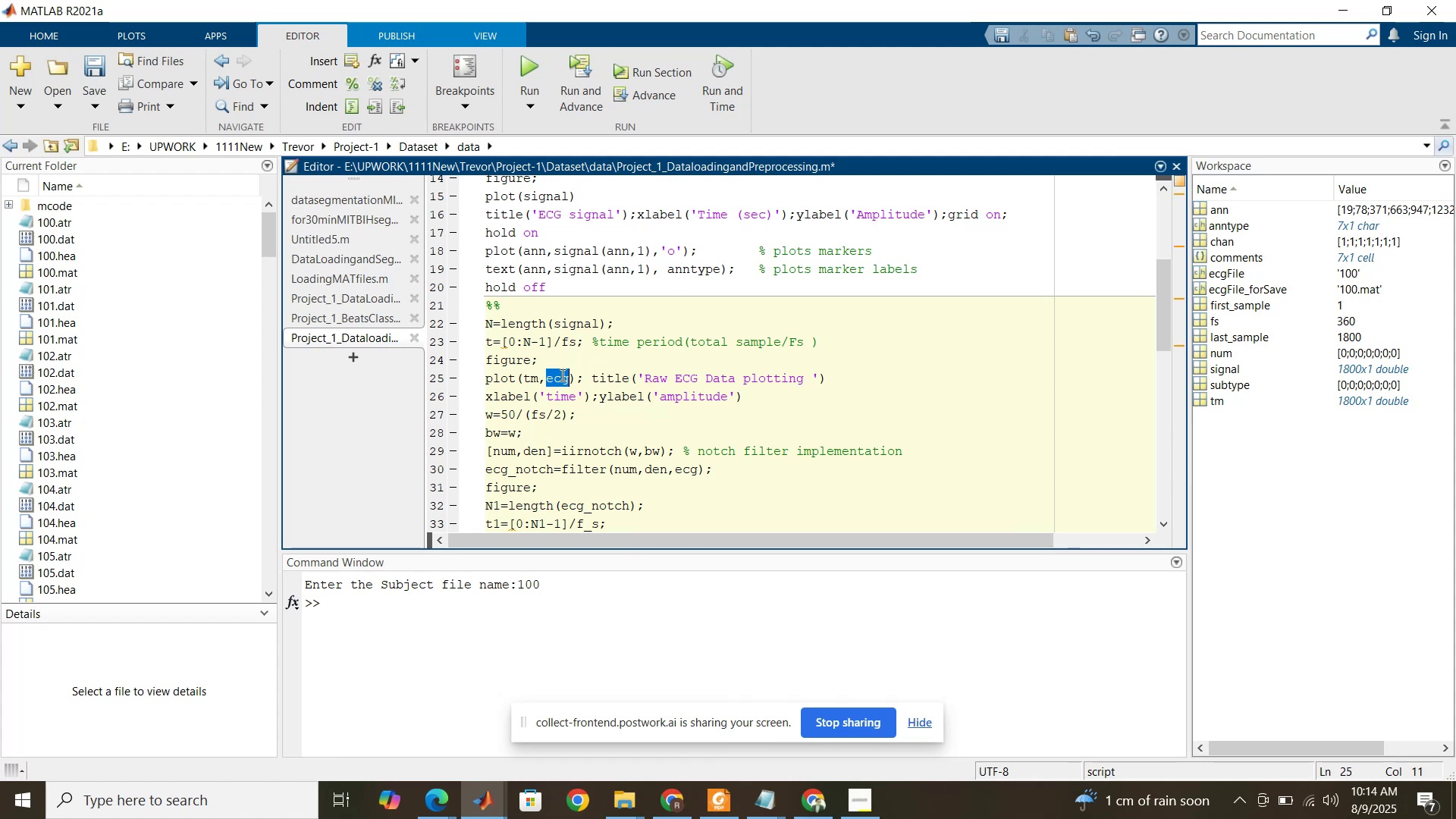 
key(Control+V)
 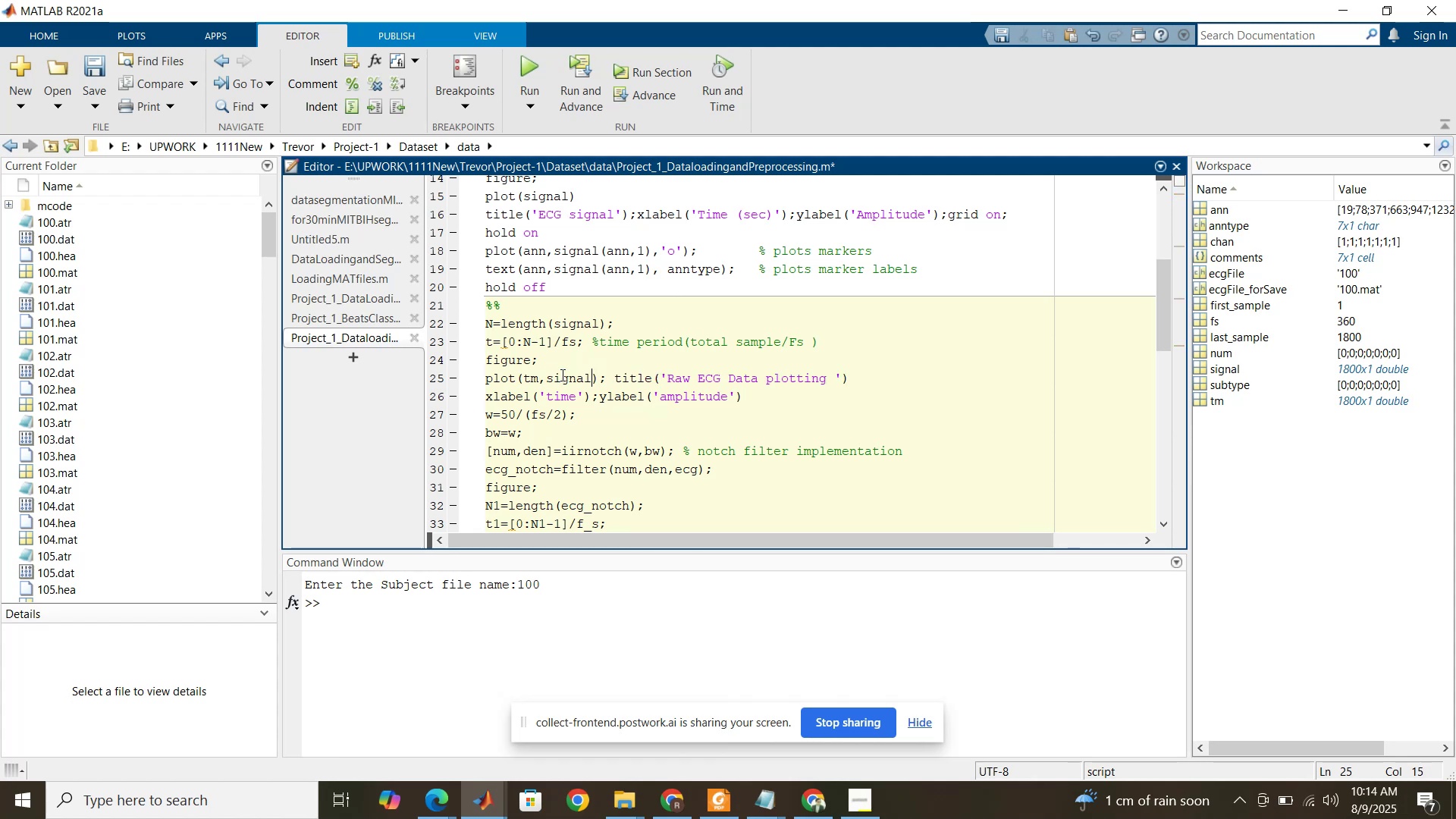 
scroll: coordinate [561, 375], scroll_direction: down, amount: 1.0
 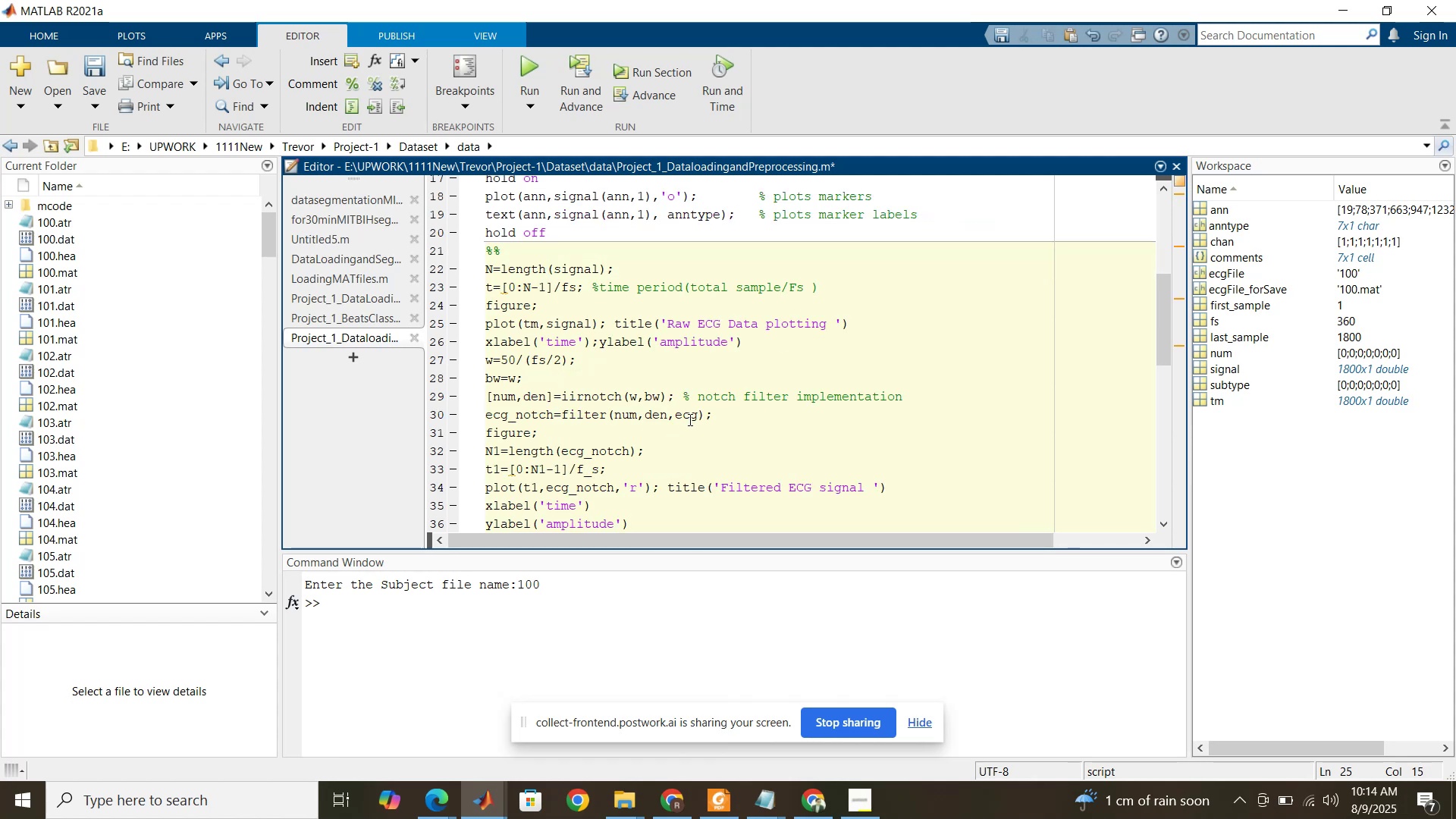 
double_click([689, 419])
 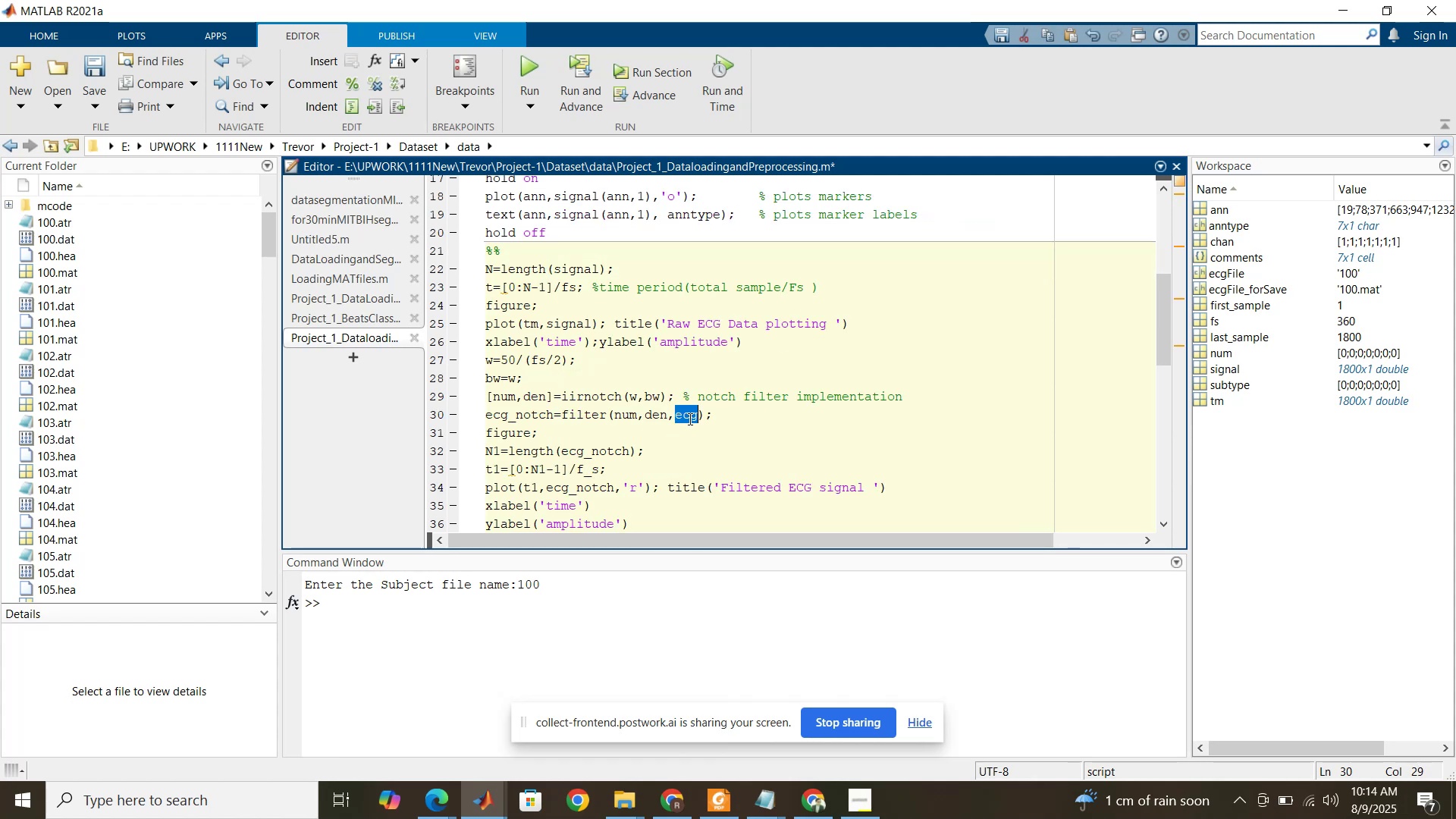 
key(Control+V)
 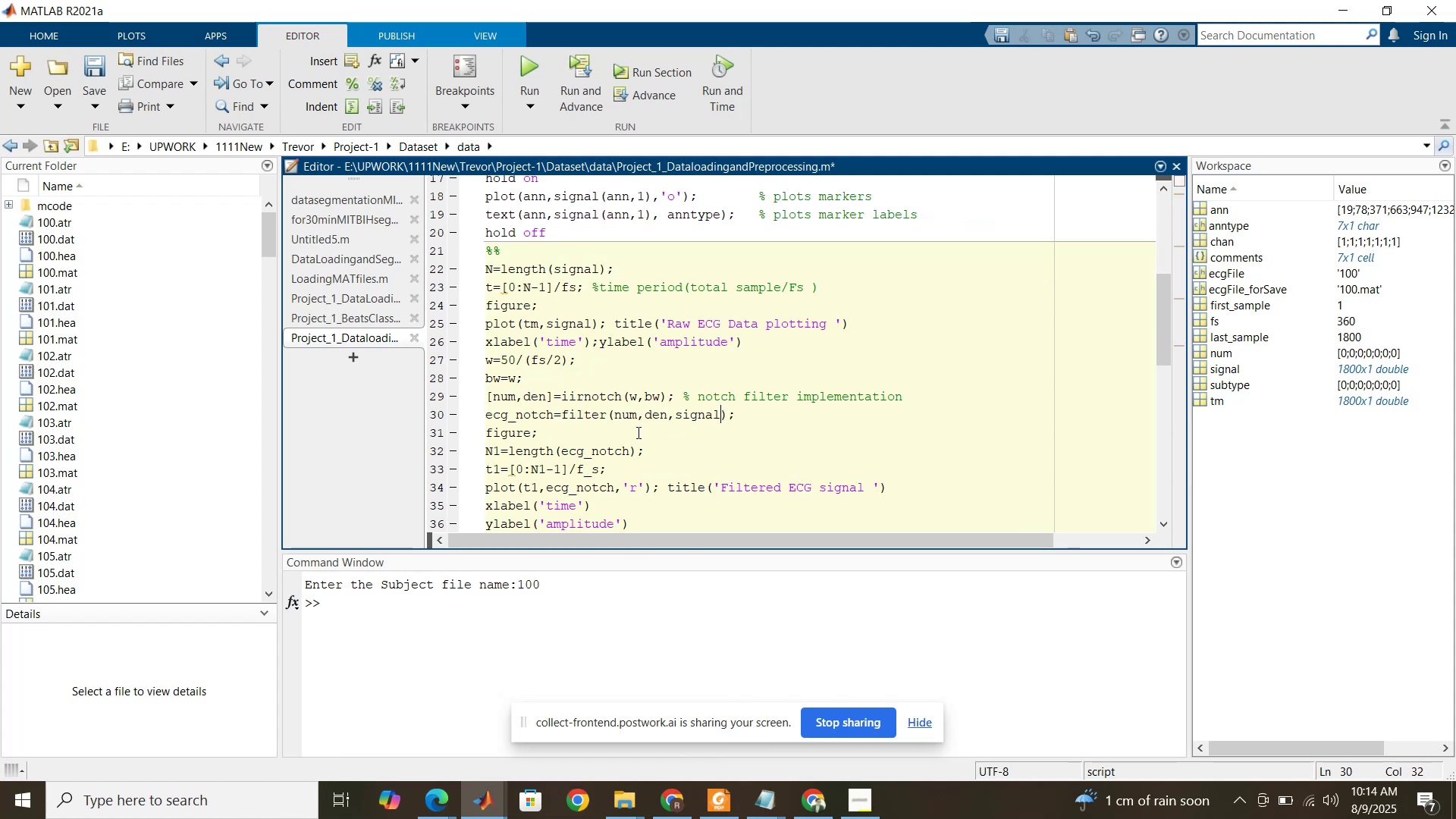 
scroll: coordinate [619, 435], scroll_direction: down, amount: 1.0
 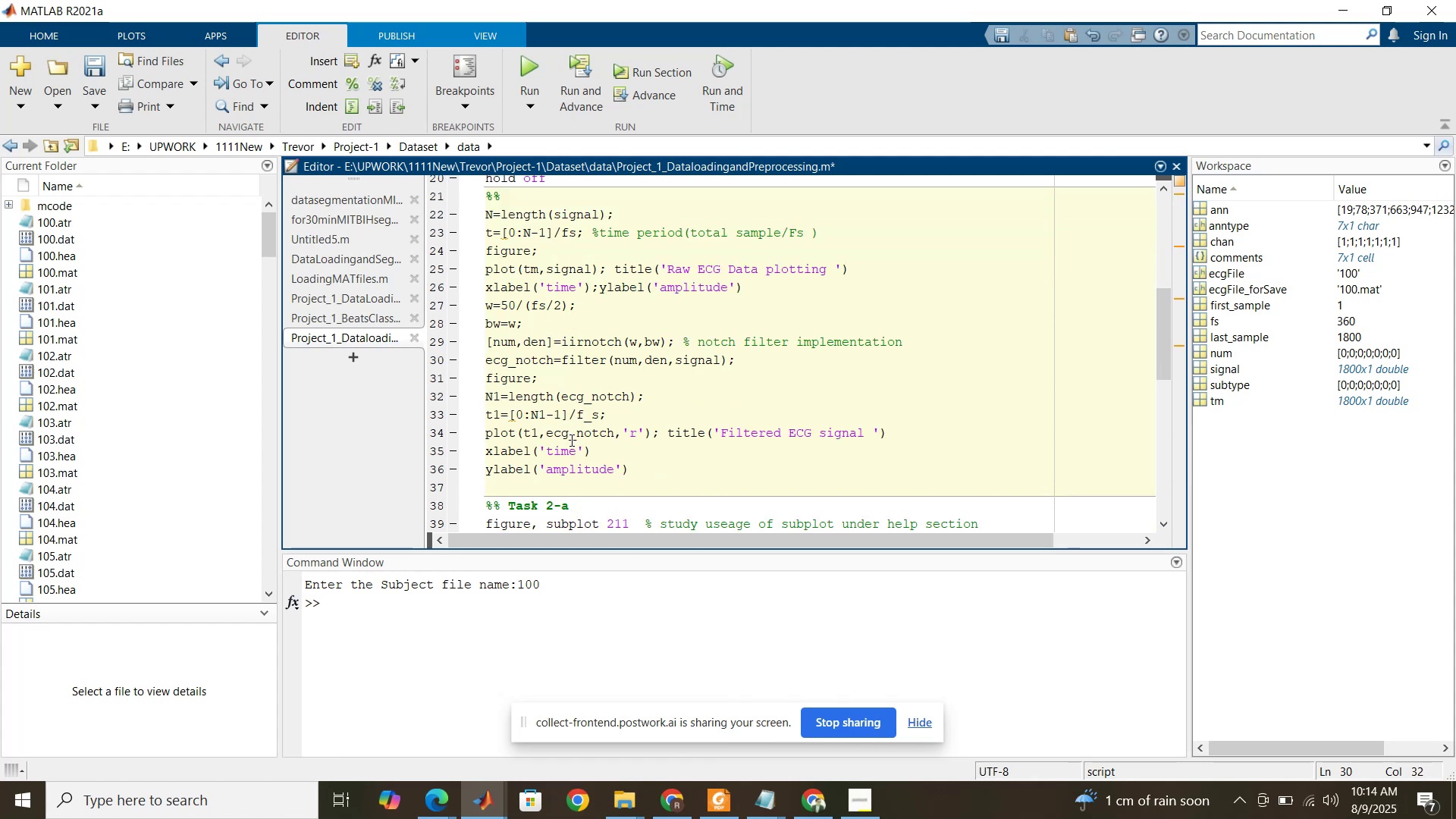 
left_click([615, 414])
 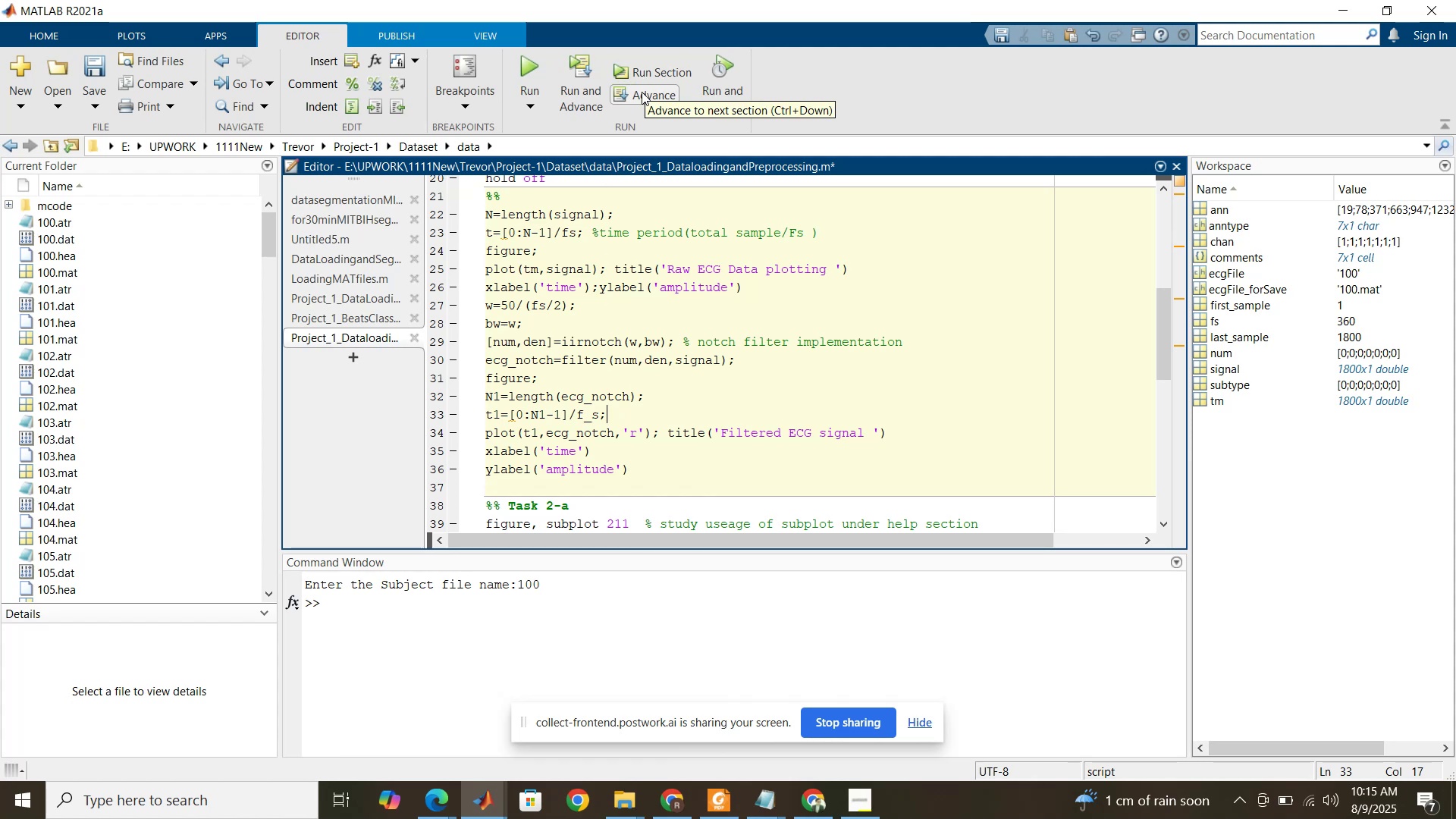 
wait(11.81)
 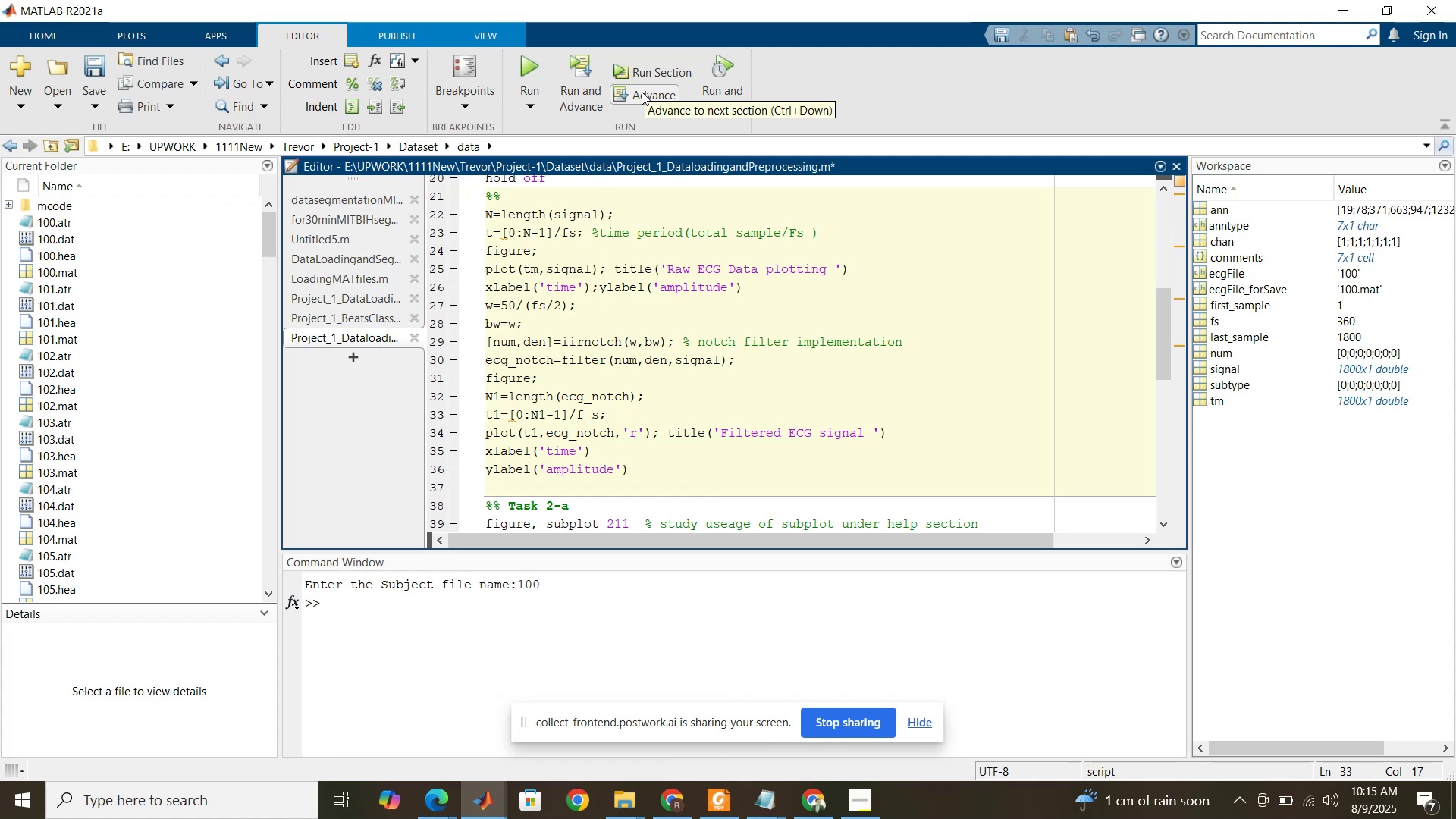 
left_click([592, 412])
 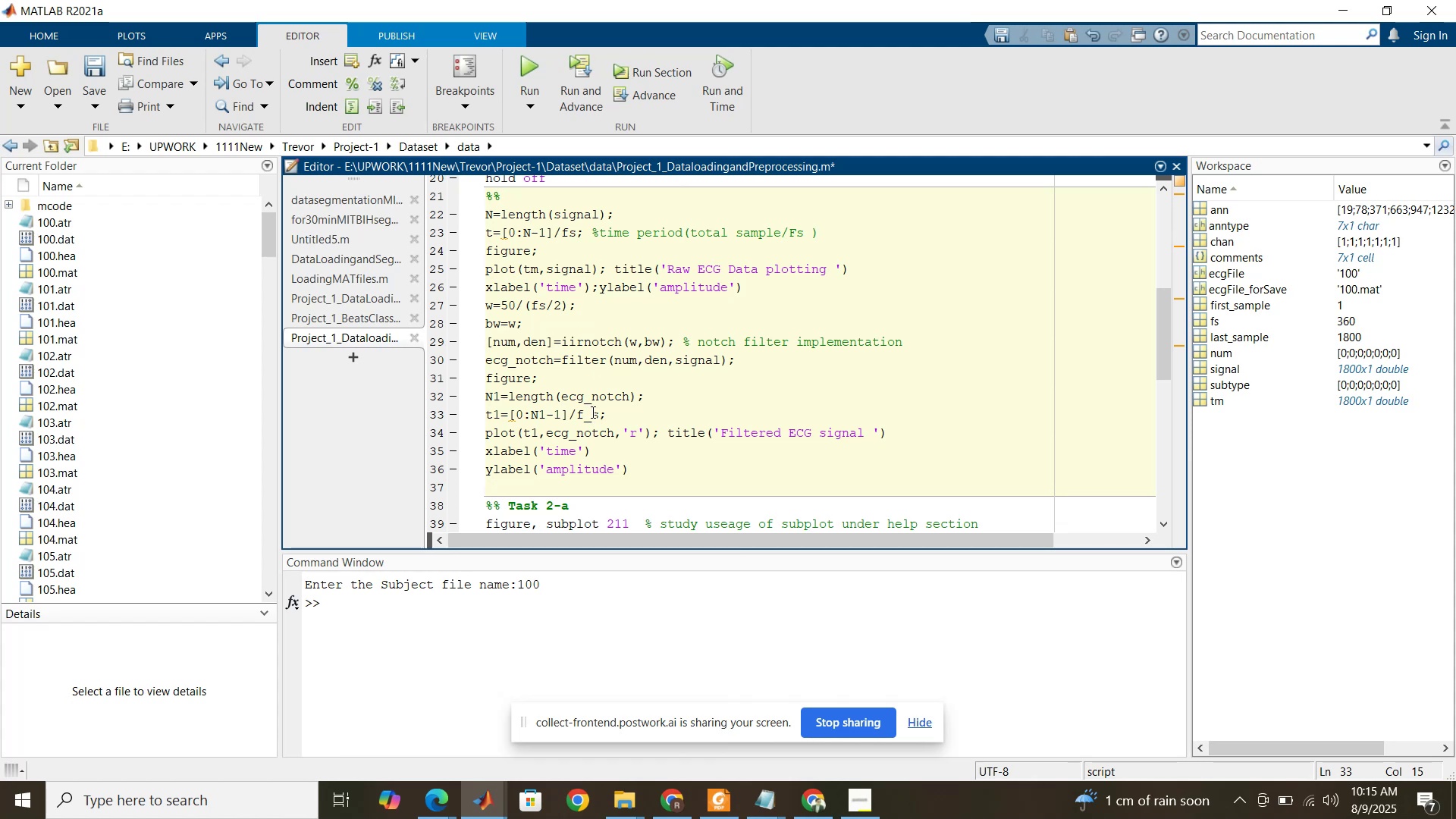 
key(Backspace)
 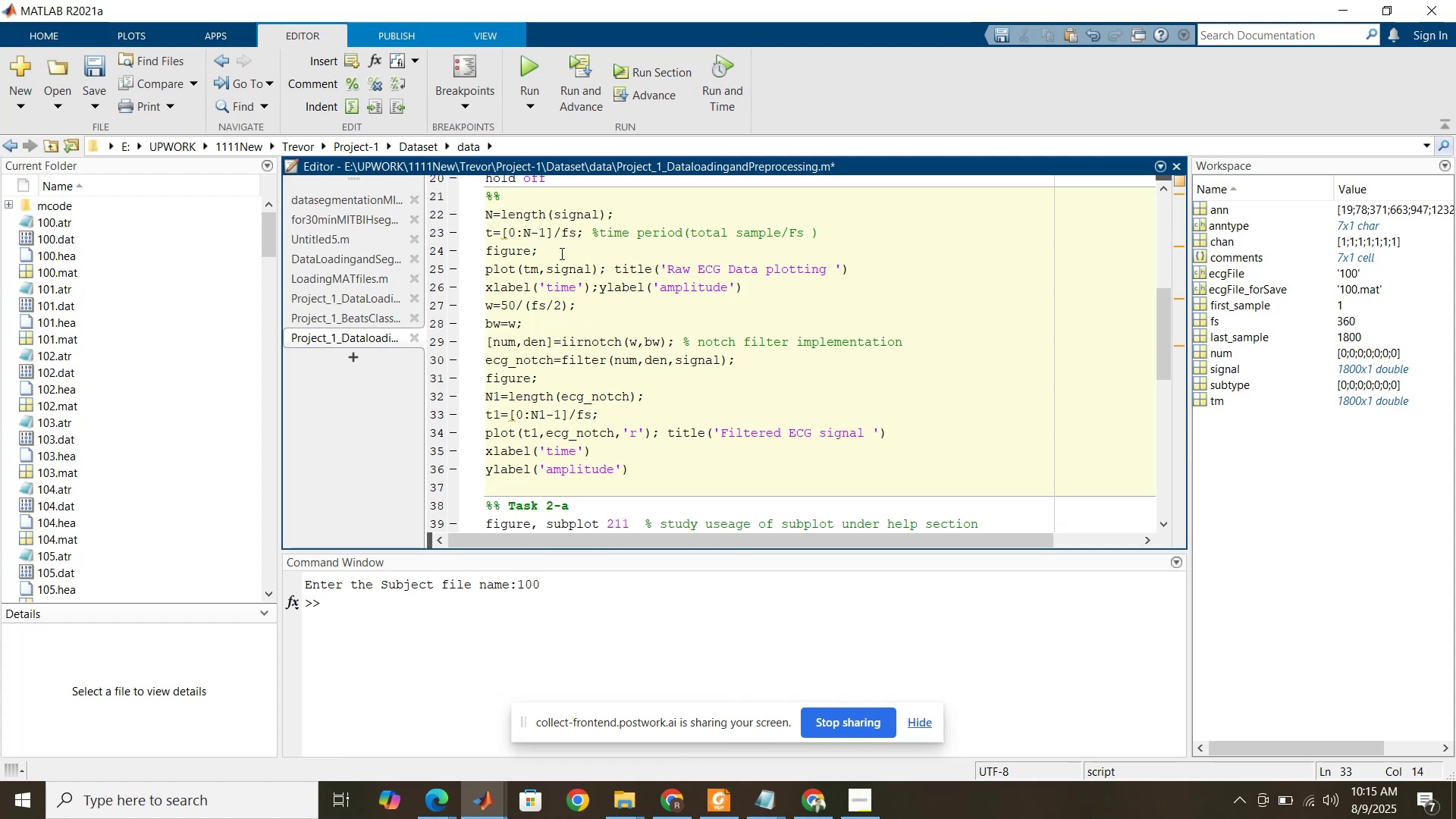 
left_click([574, 231])
 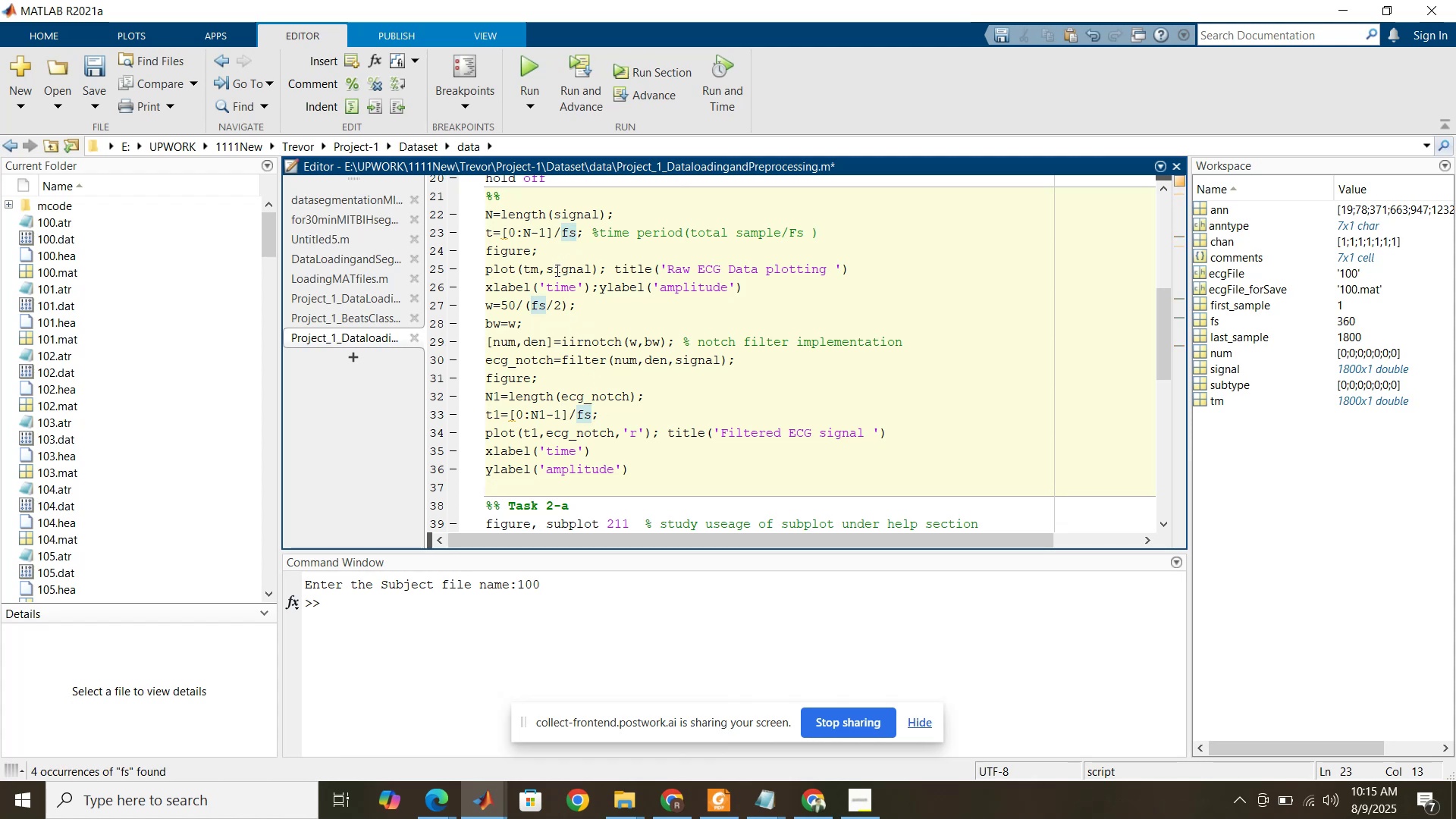 
left_click([554, 272])
 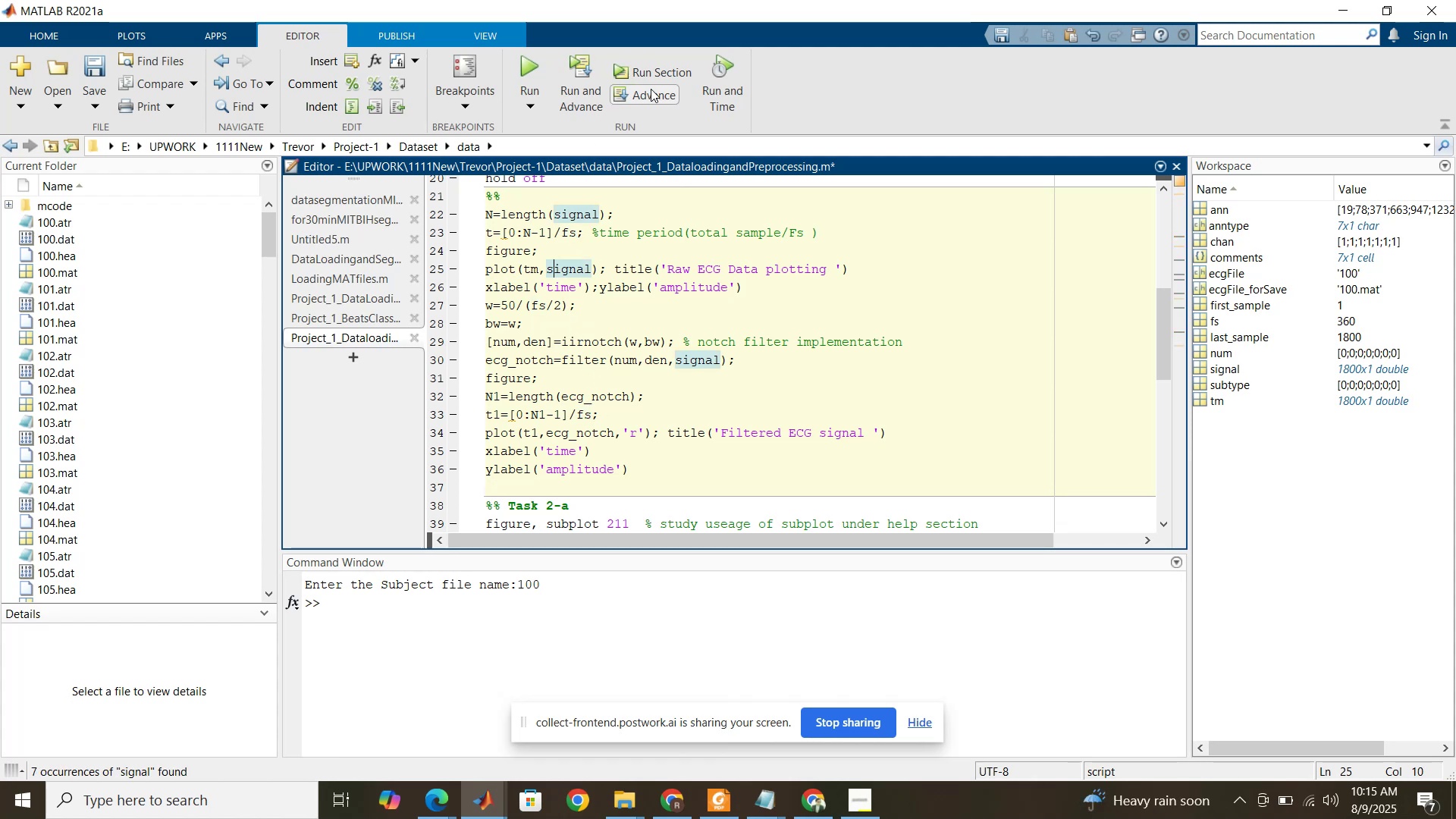 
left_click([657, 77])
 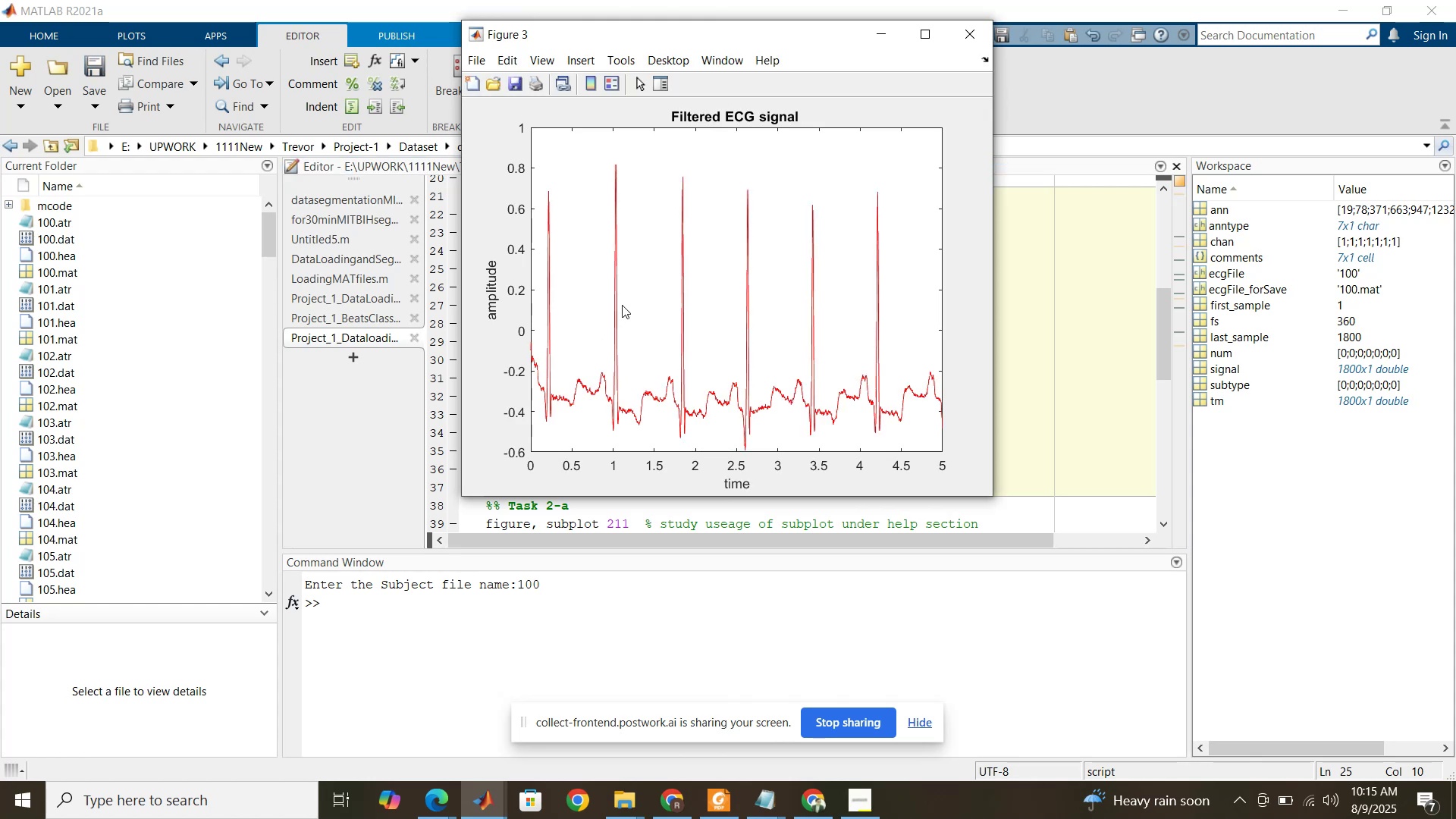 
left_click_drag(start_coordinate=[673, 34], to_coordinate=[934, 33])
 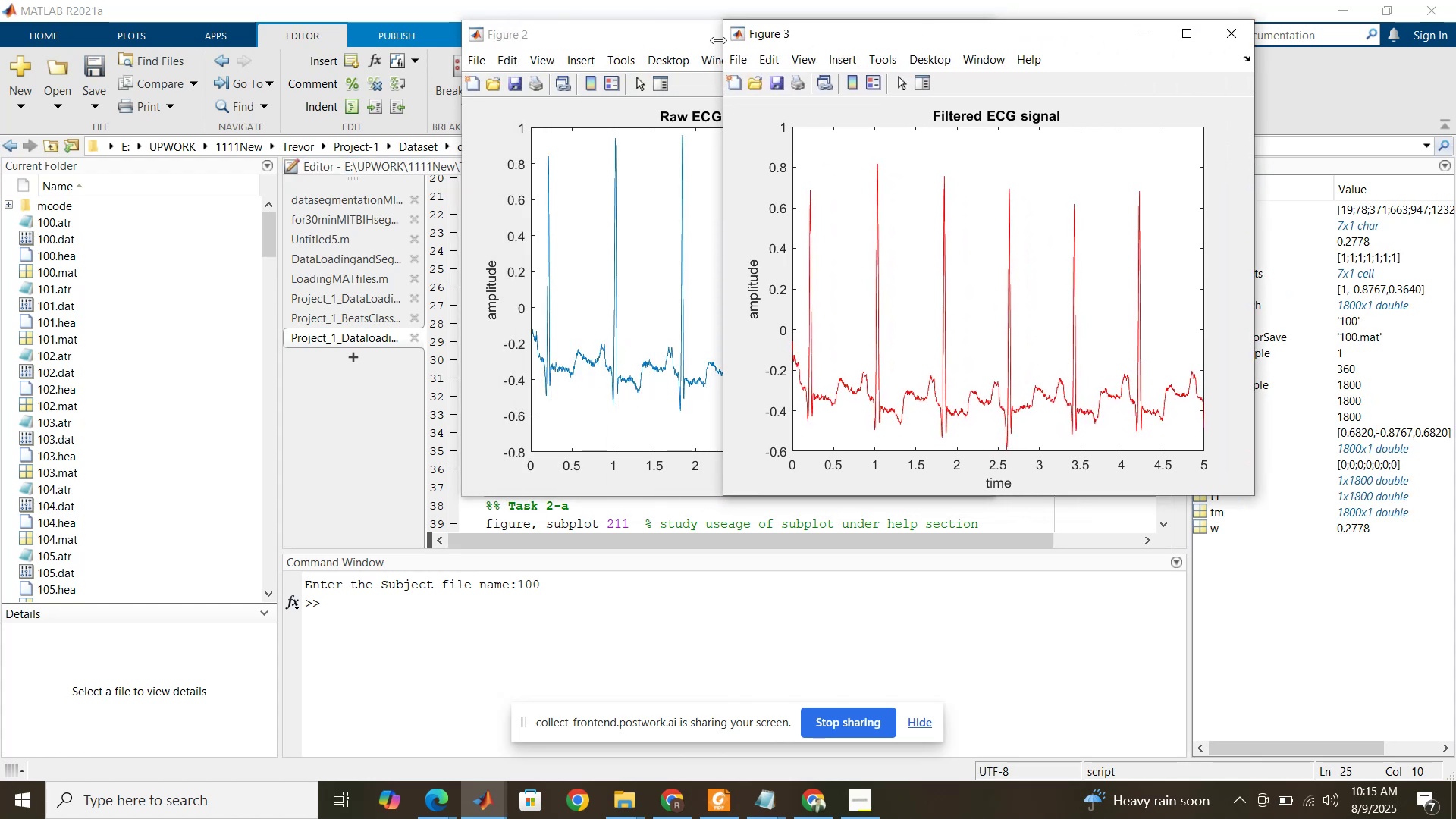 
left_click_drag(start_coordinate=[690, 36], to_coordinate=[414, 48])
 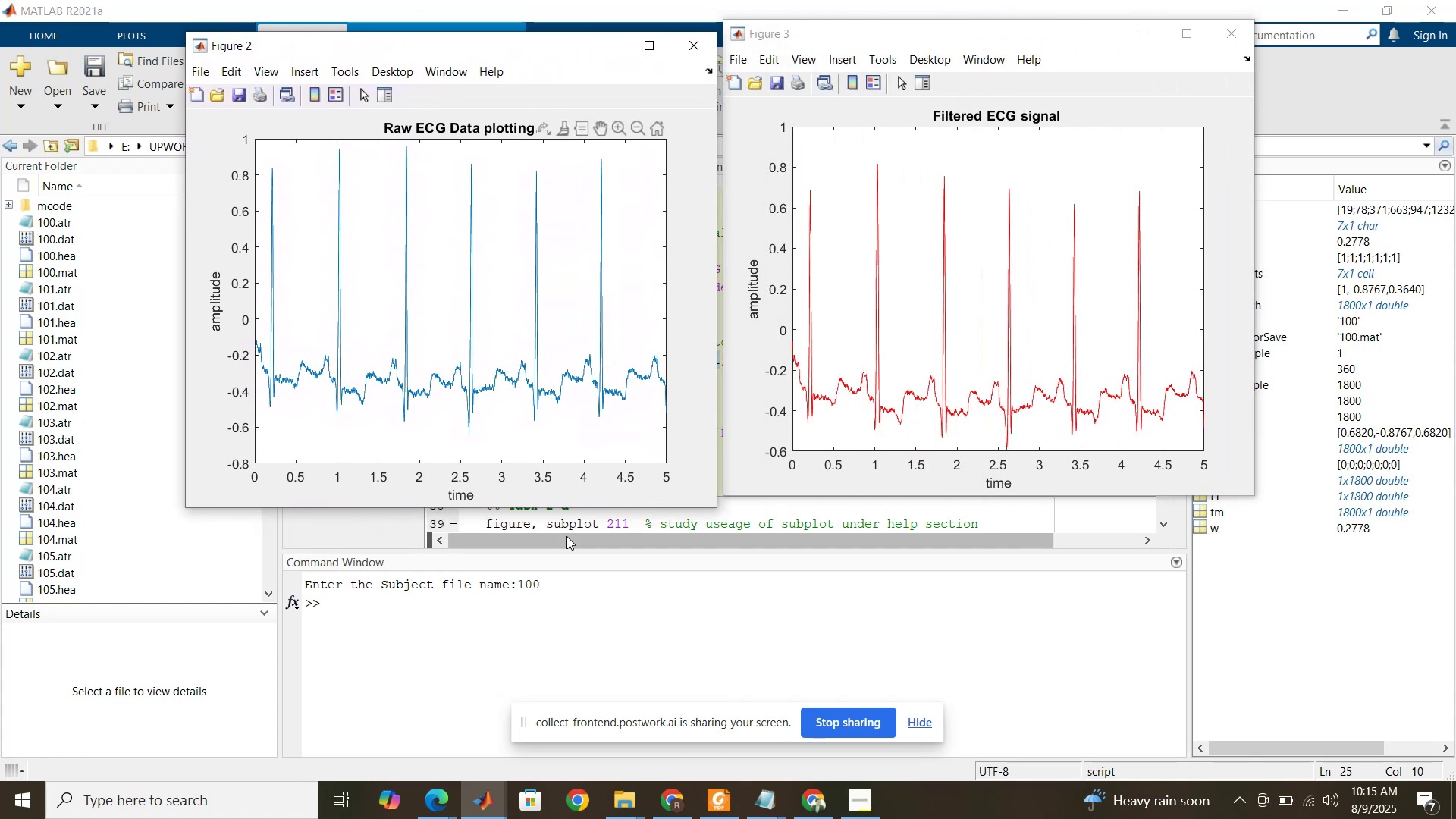 
left_click([566, 523])
 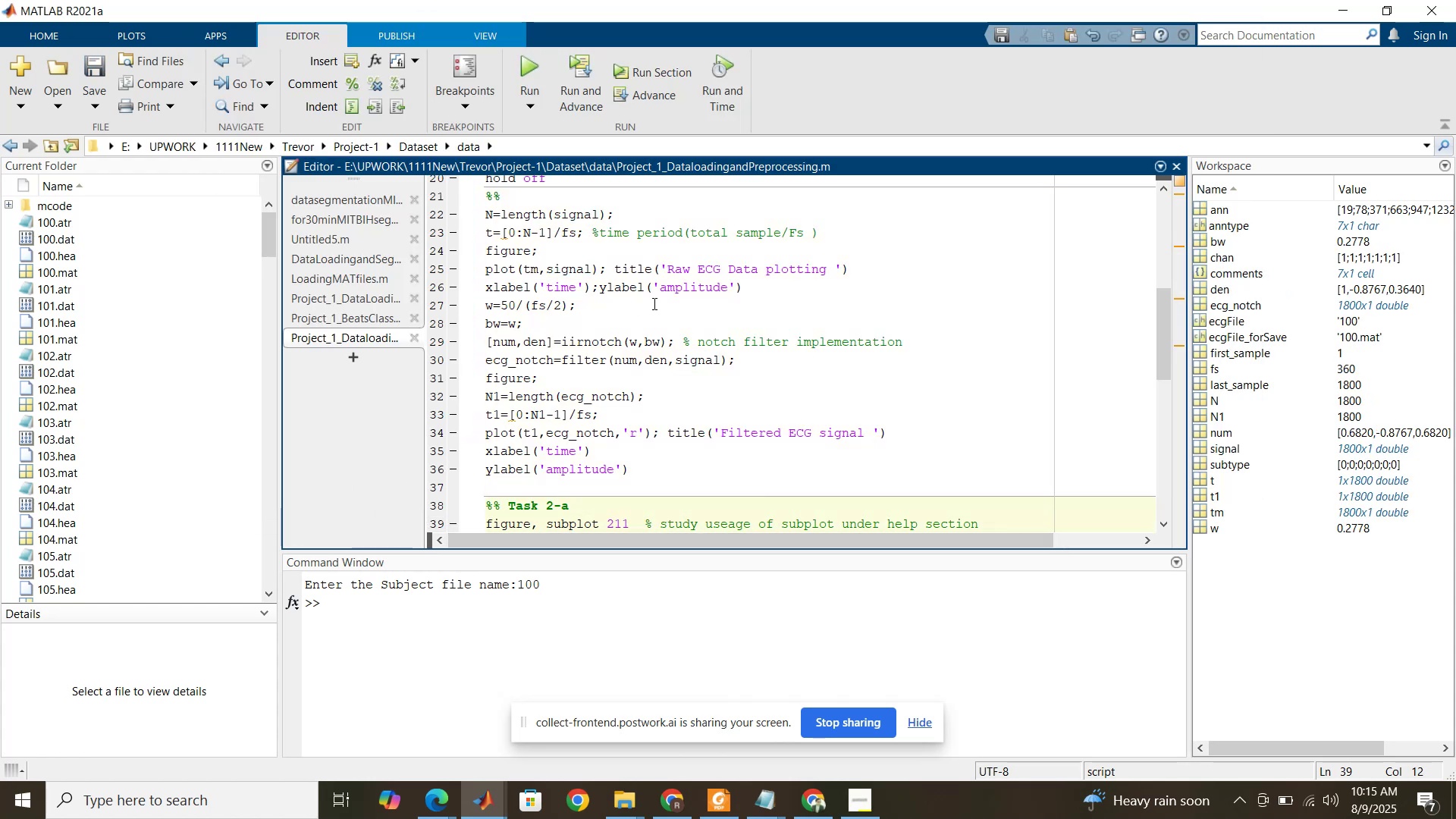 
left_click([763, 291])
 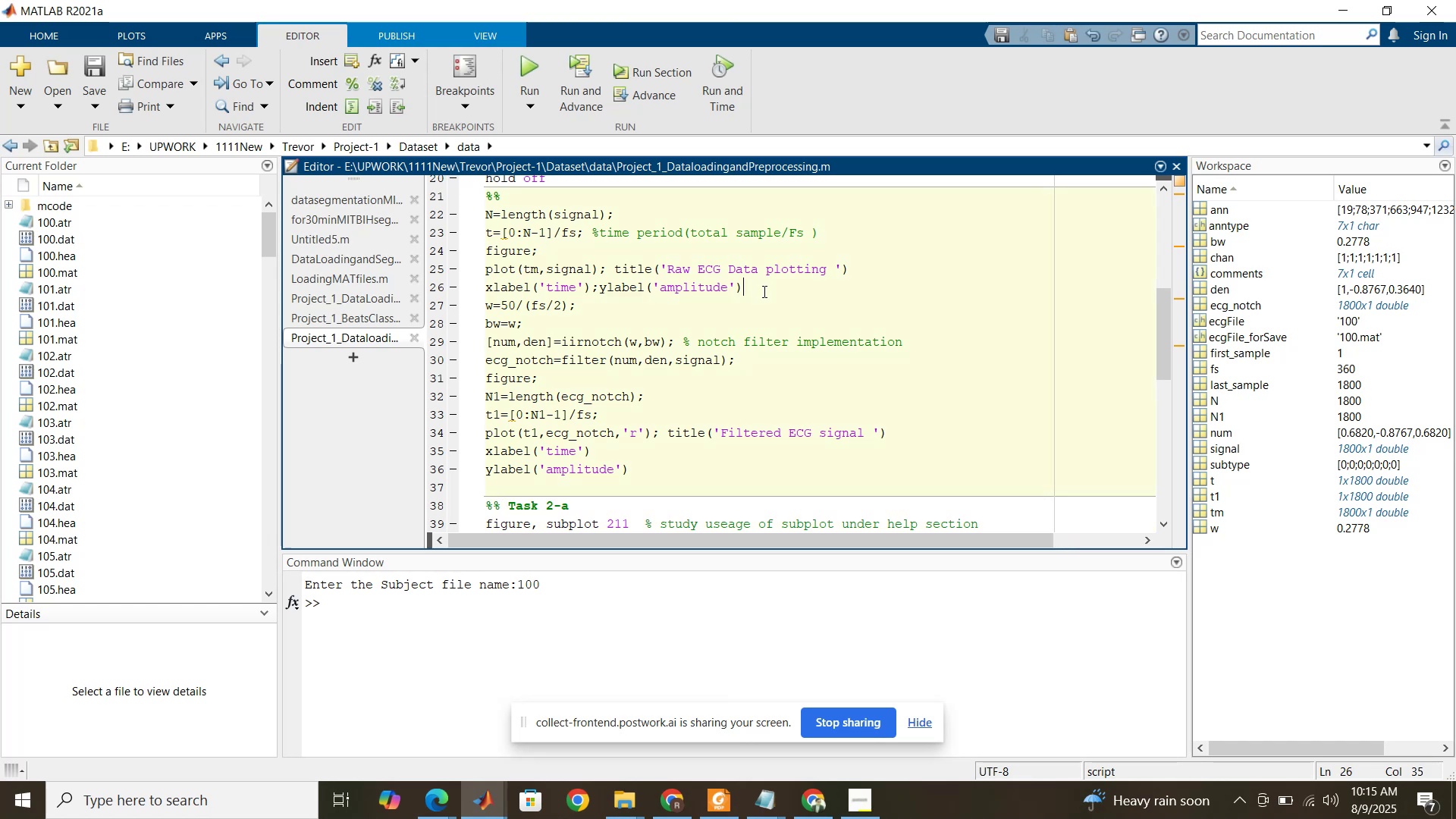 
type(;grid on;)
 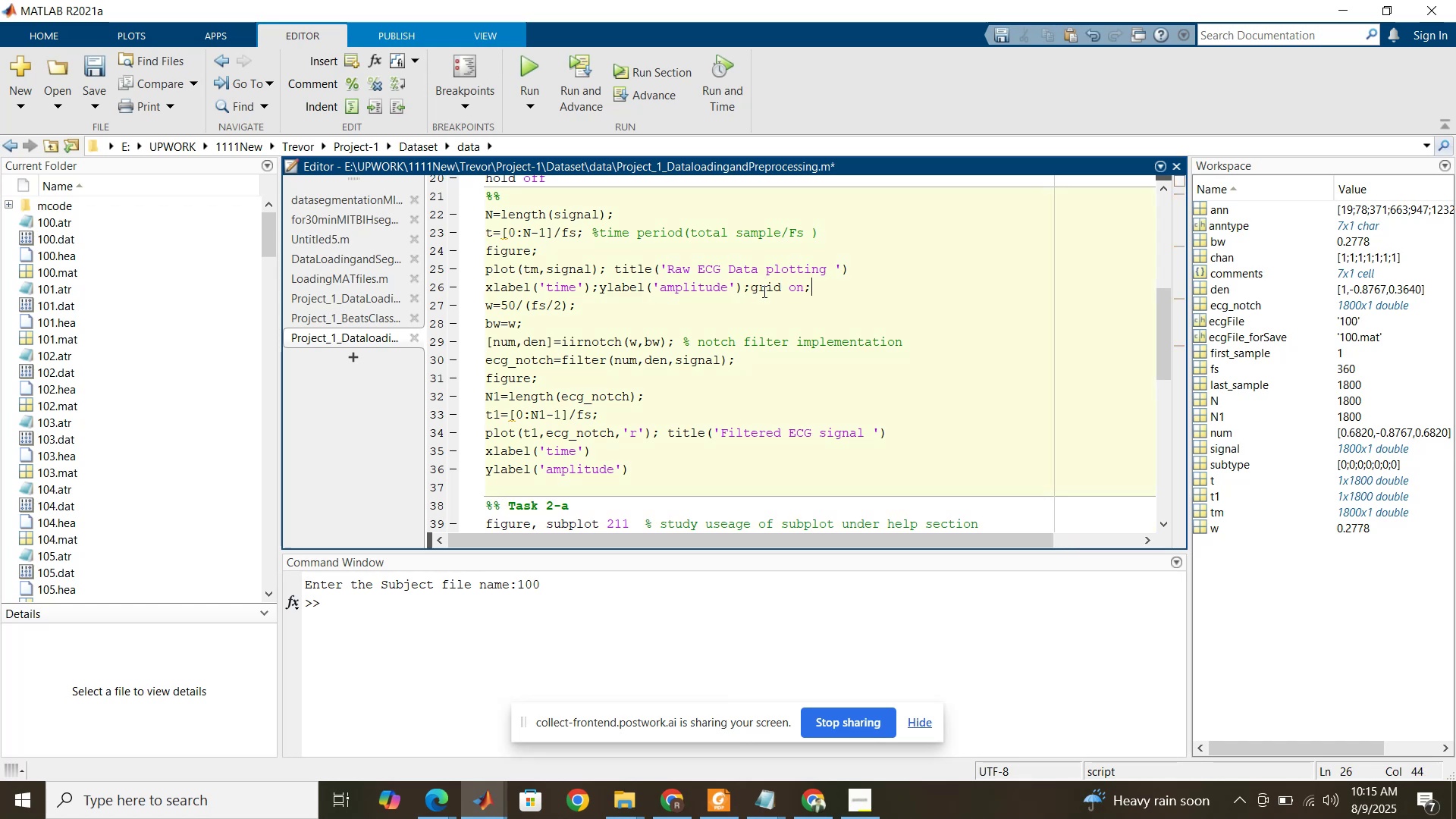 
left_click_drag(start_coordinate=[818, 280], to_coordinate=[750, 287])
 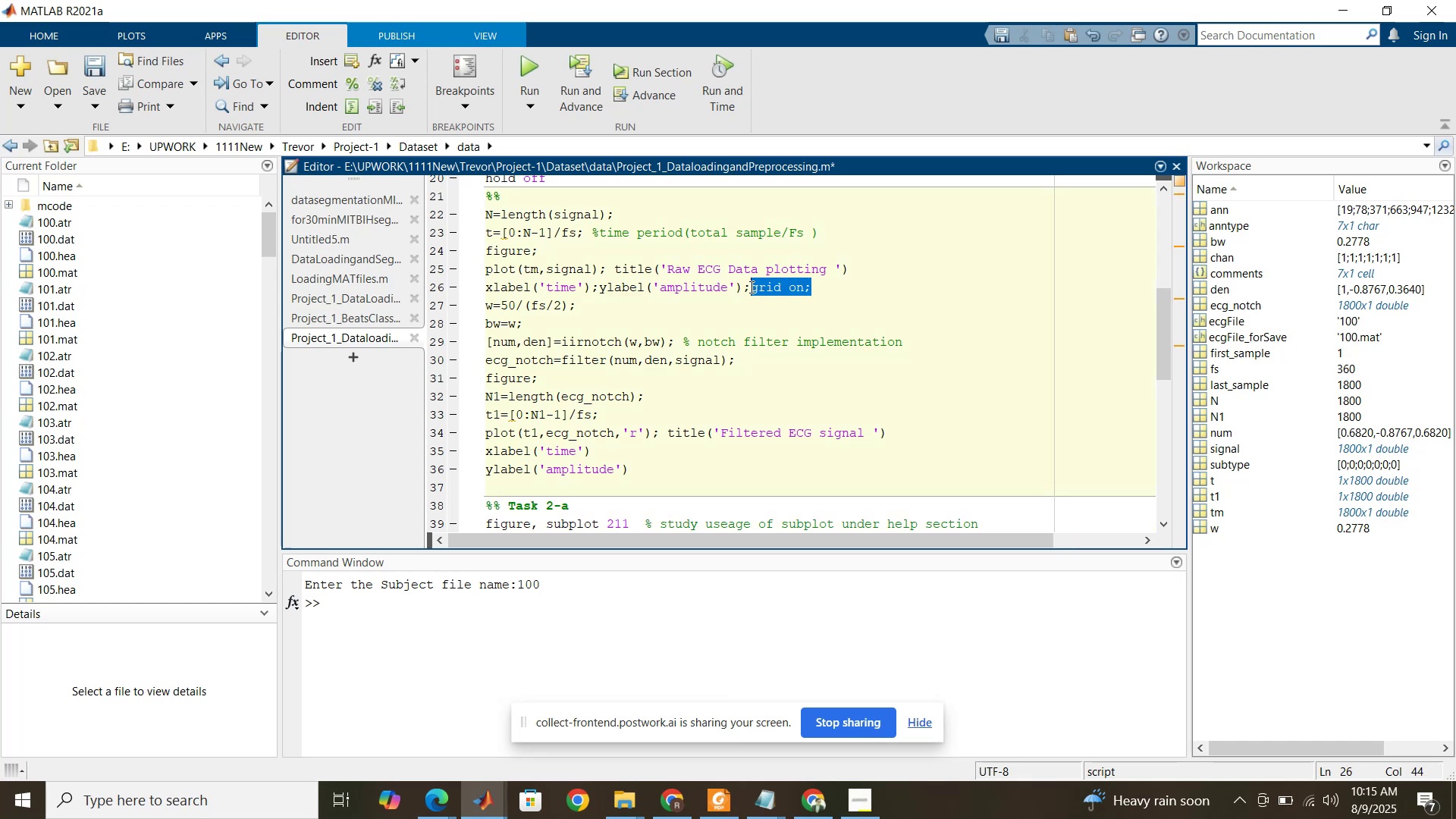 
key(Control+C)
 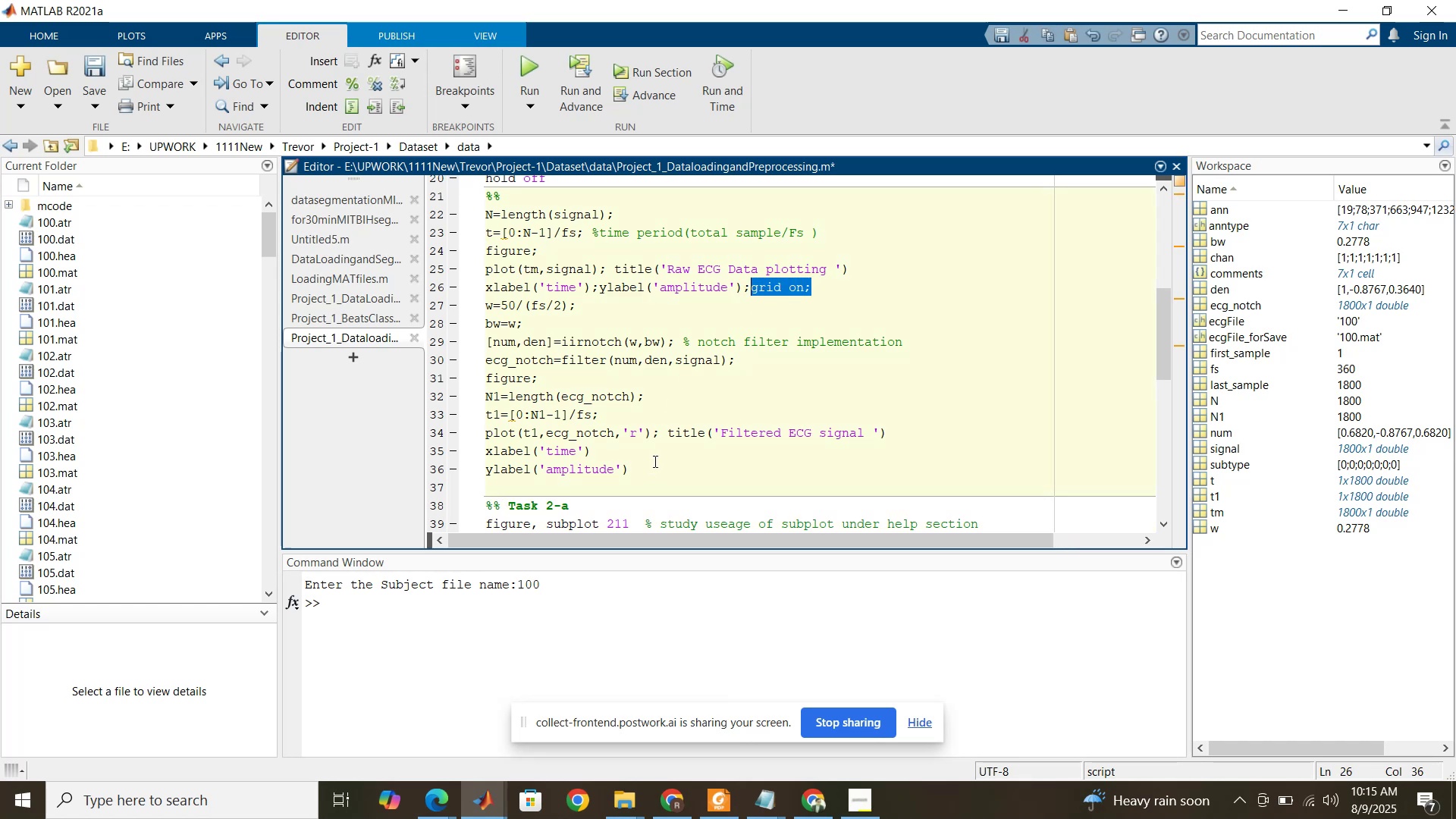 
left_click([661, 444])
 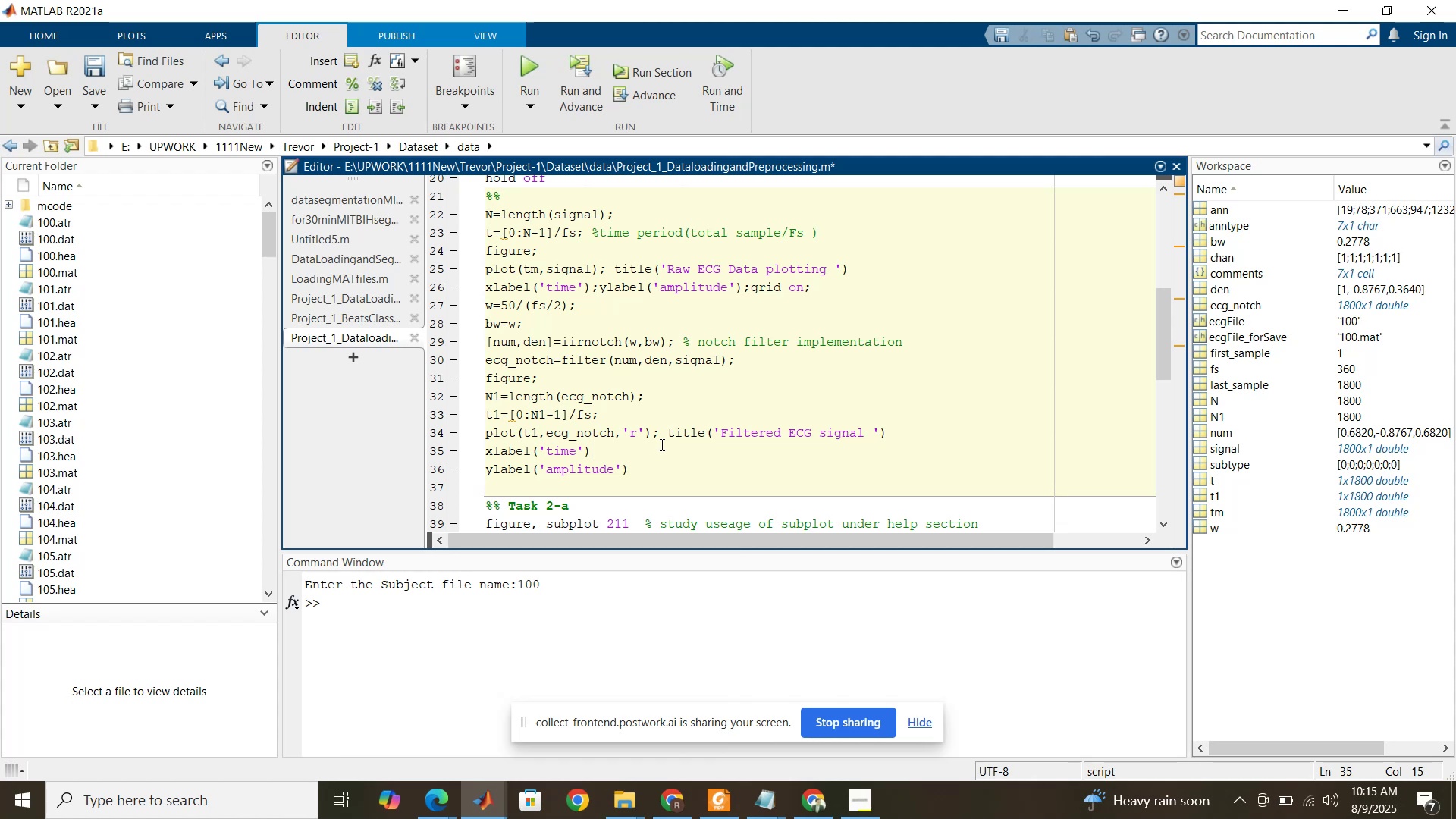 
key(Semicolon)
 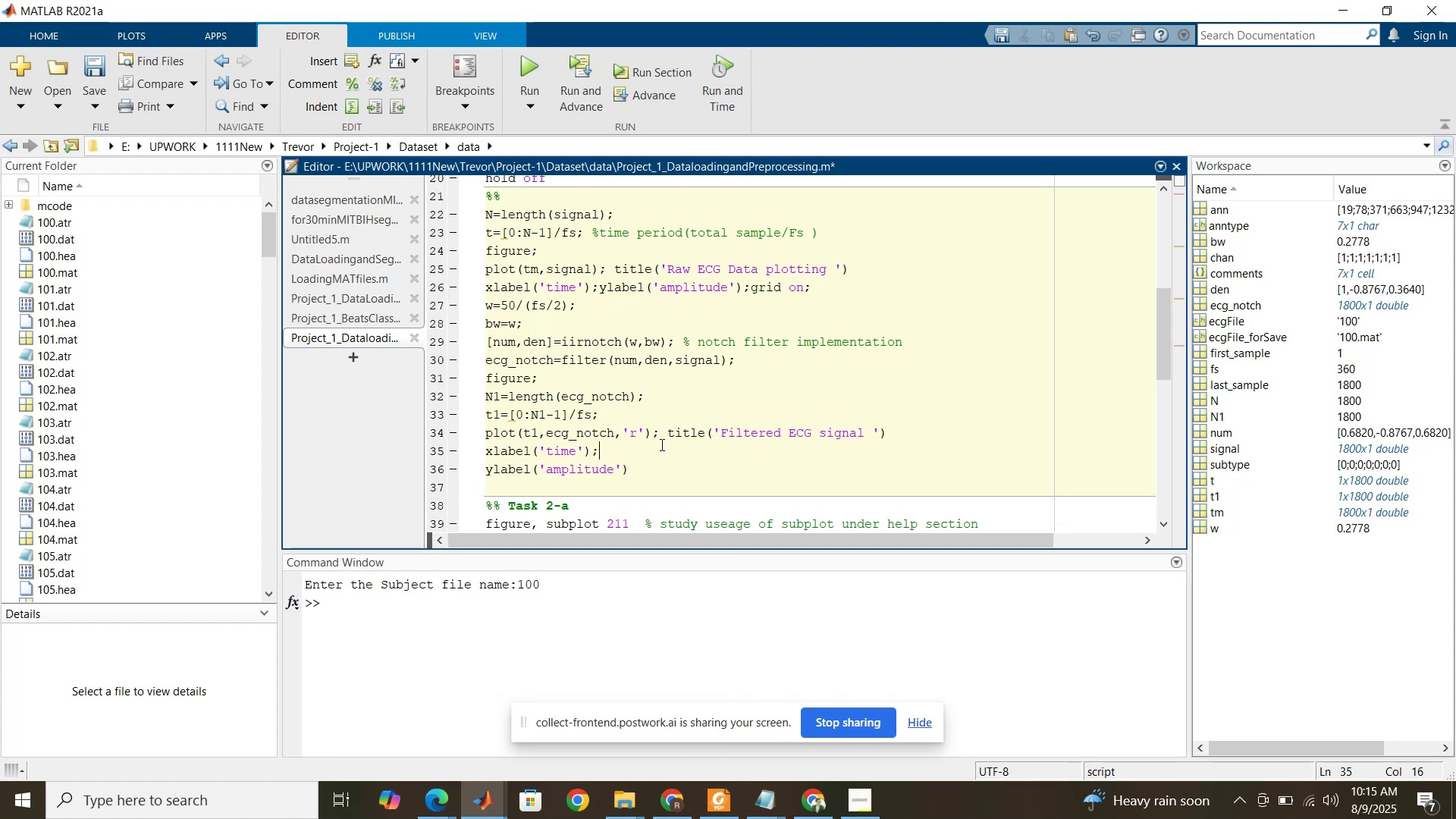 
key(Delete)
 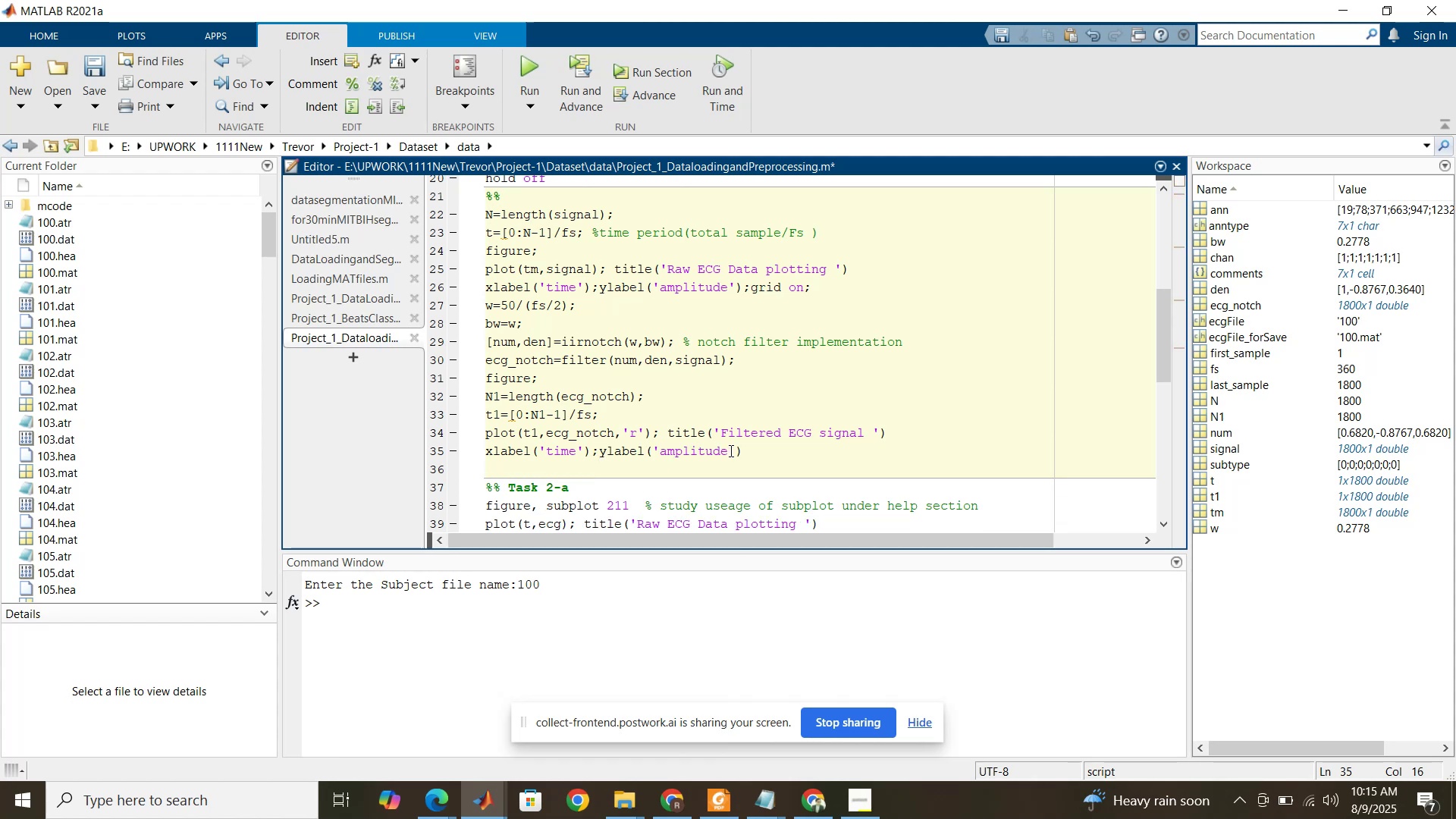 
left_click([746, 451])
 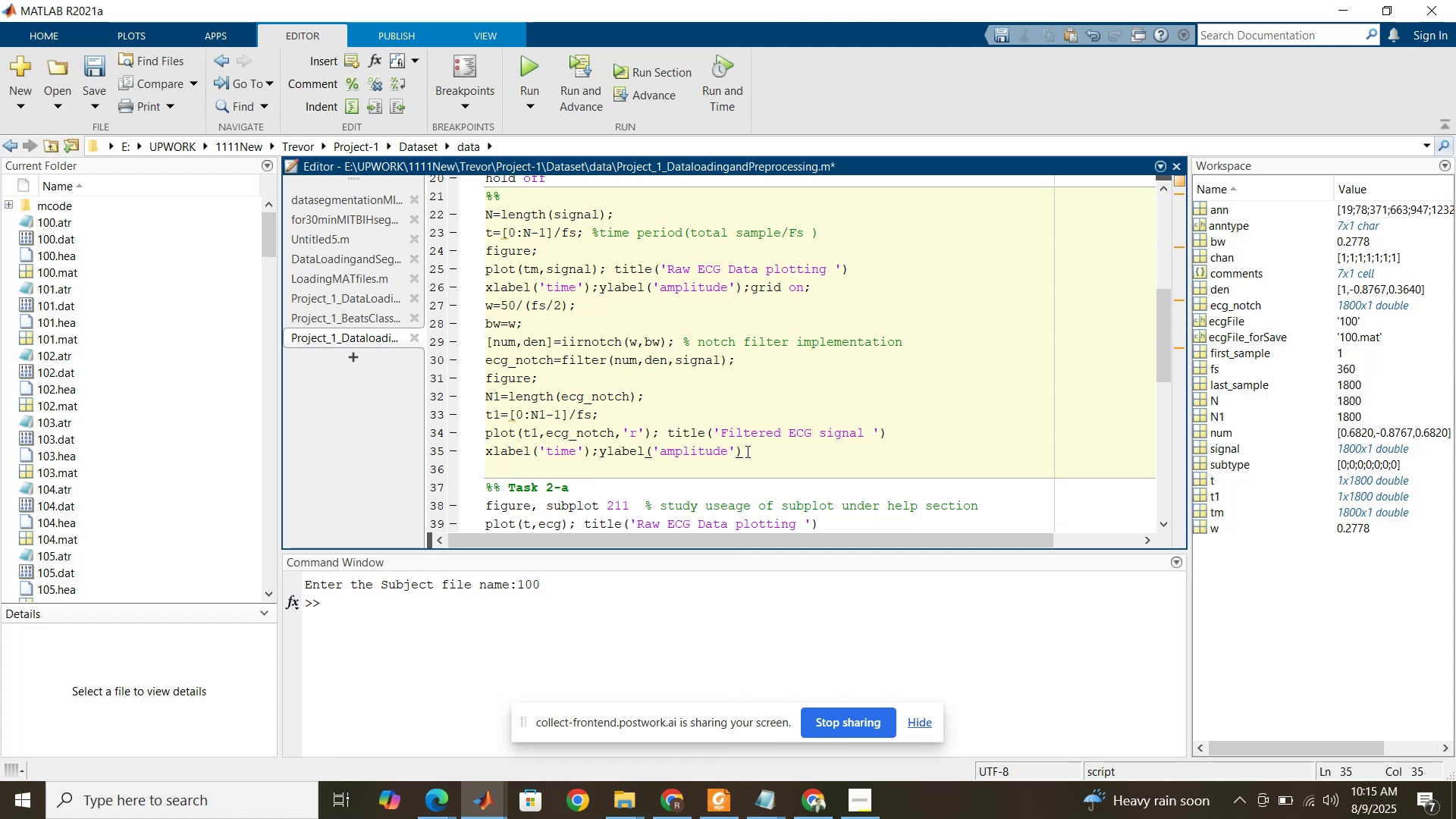 
key(Control+V)
 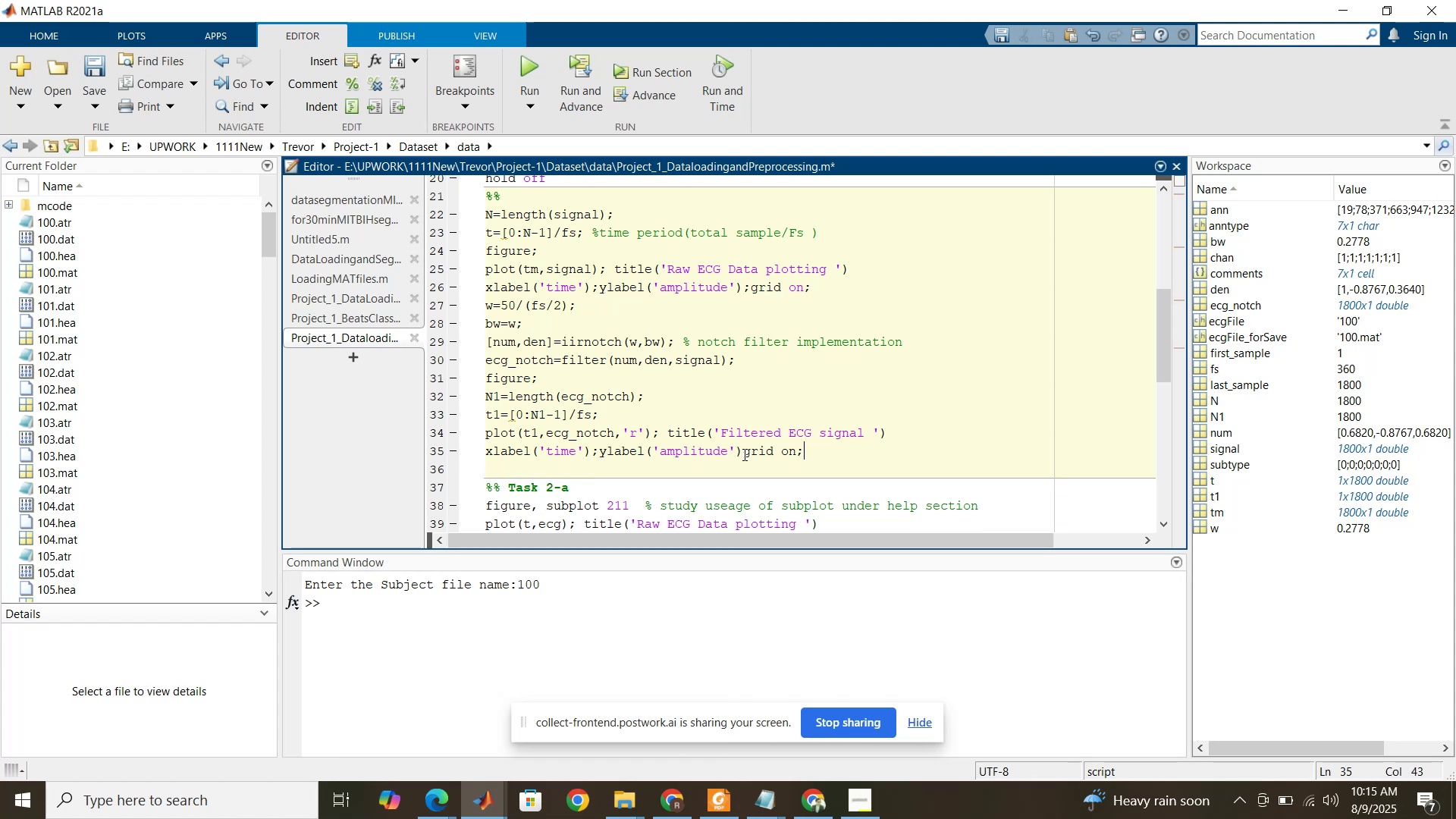 
left_click([743, 454])
 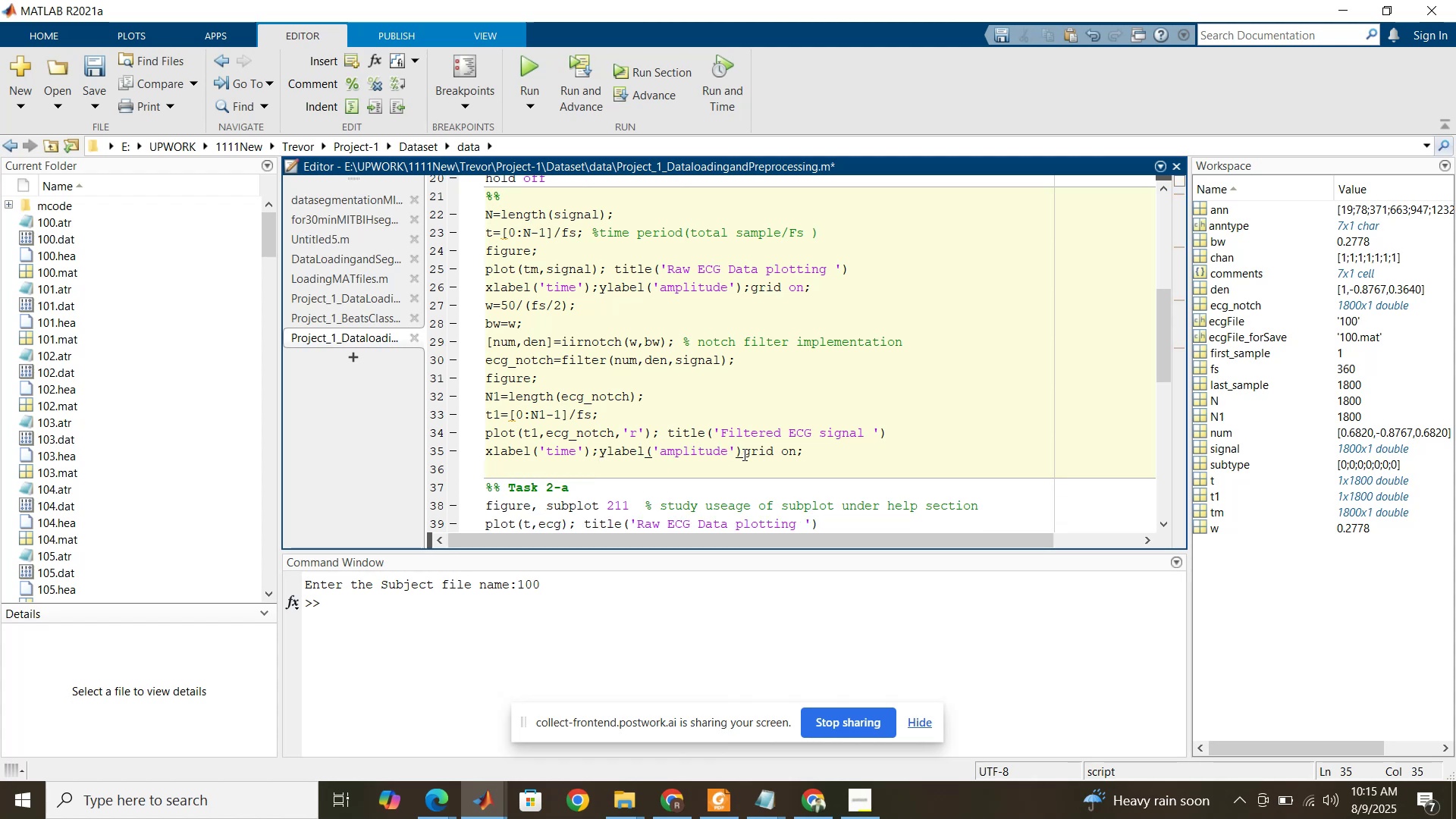 
key(Semicolon)
 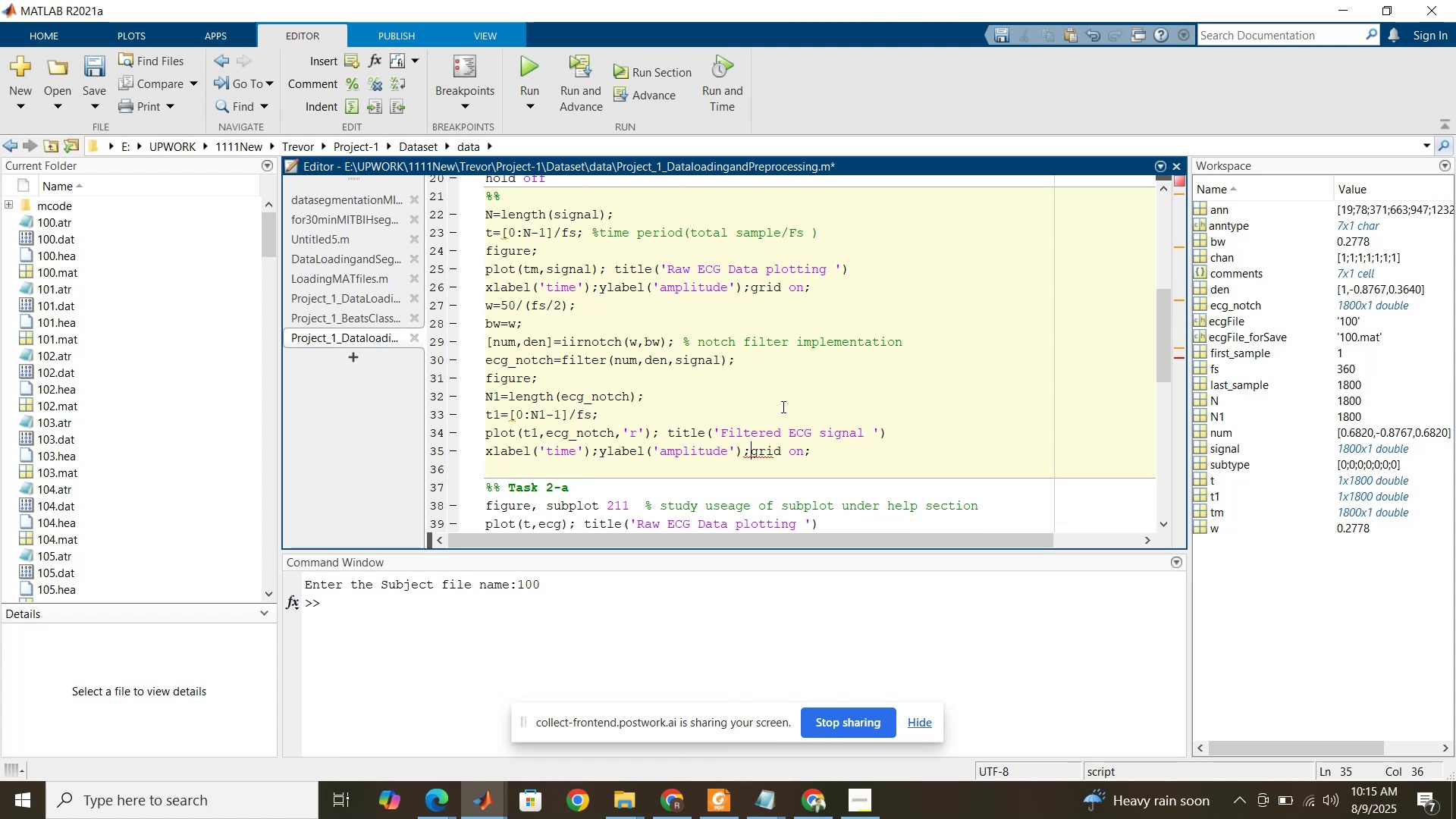 
left_click([780, 404])
 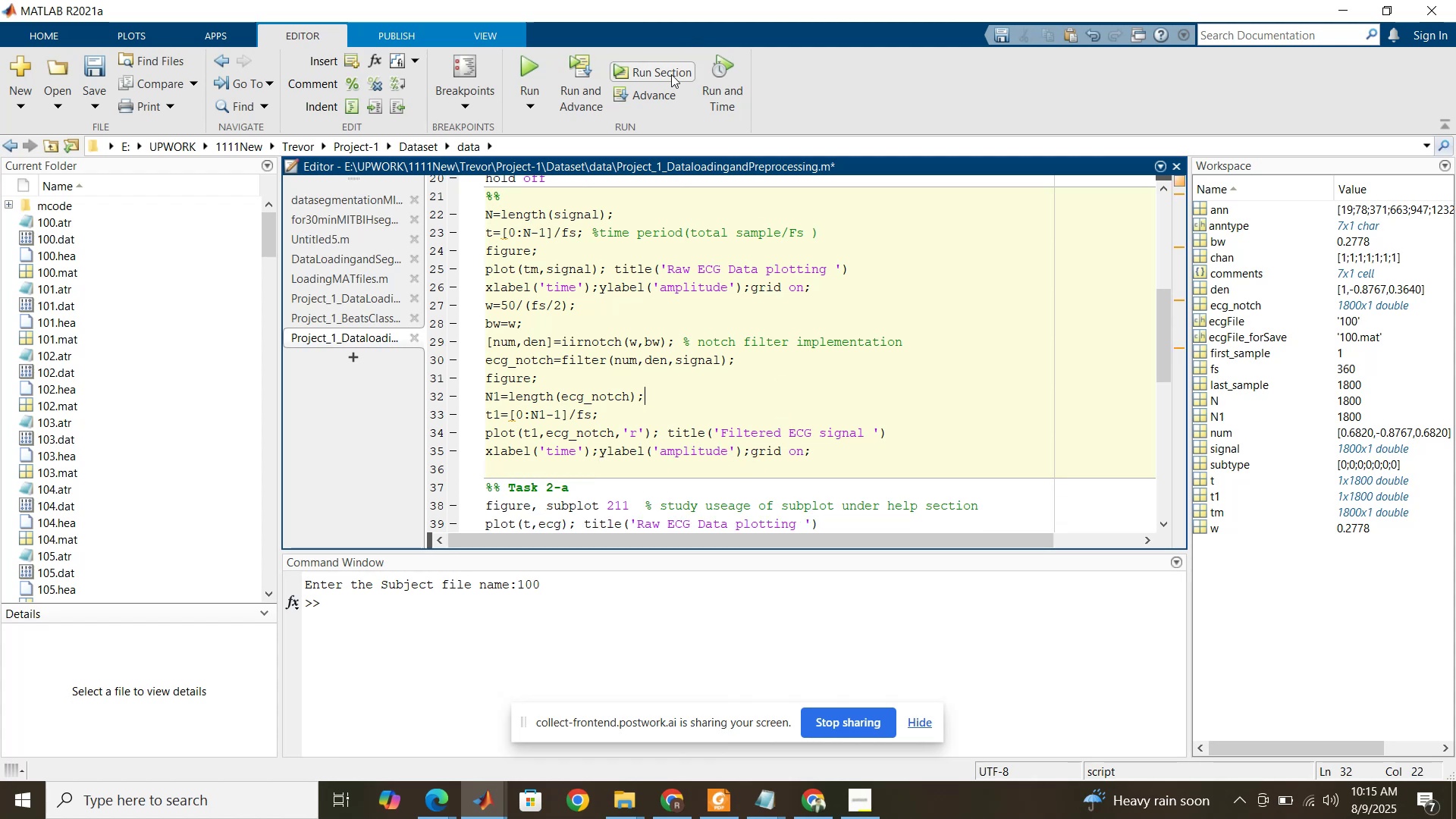 
left_click([671, 74])
 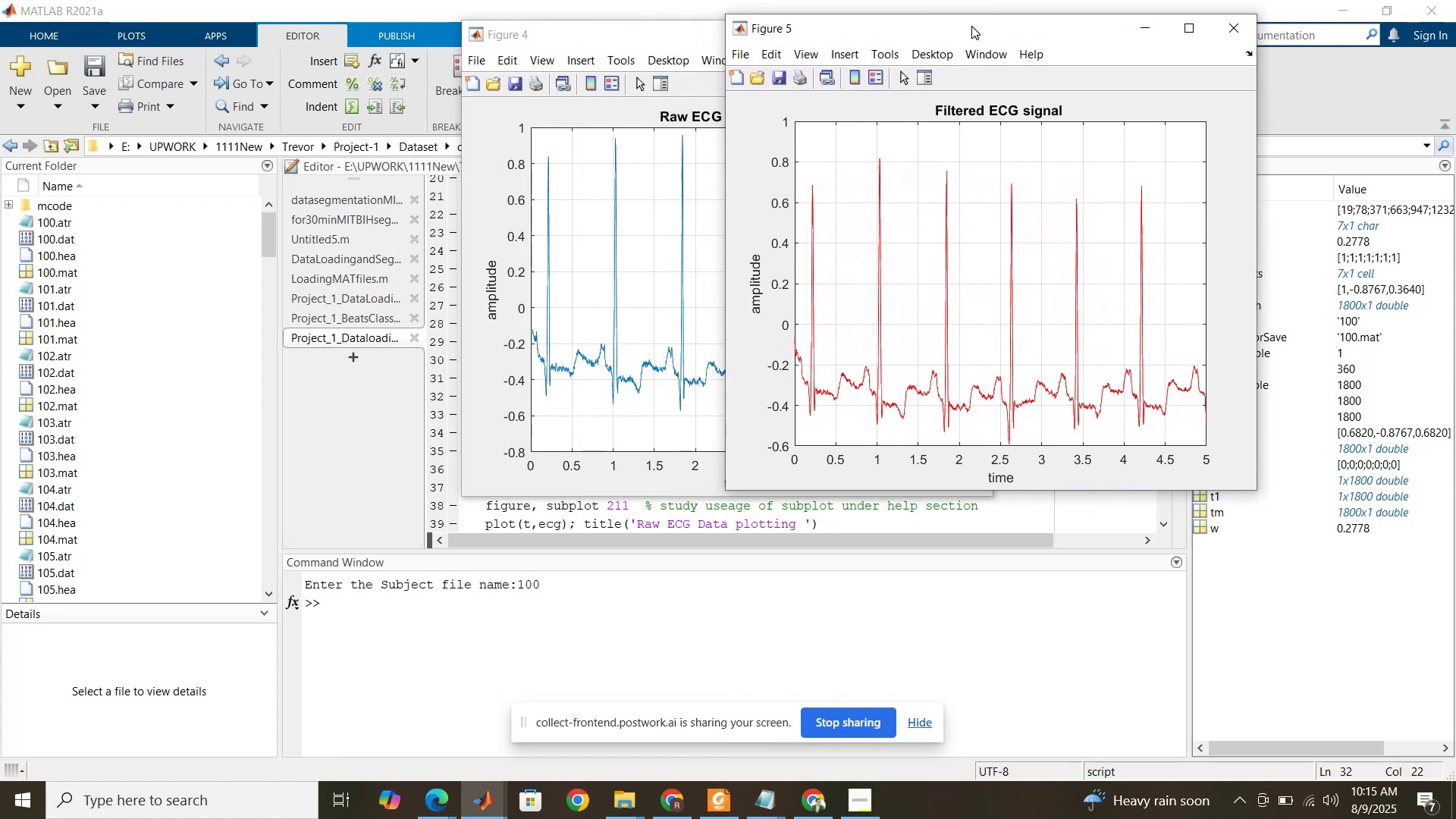 
wait(14.0)
 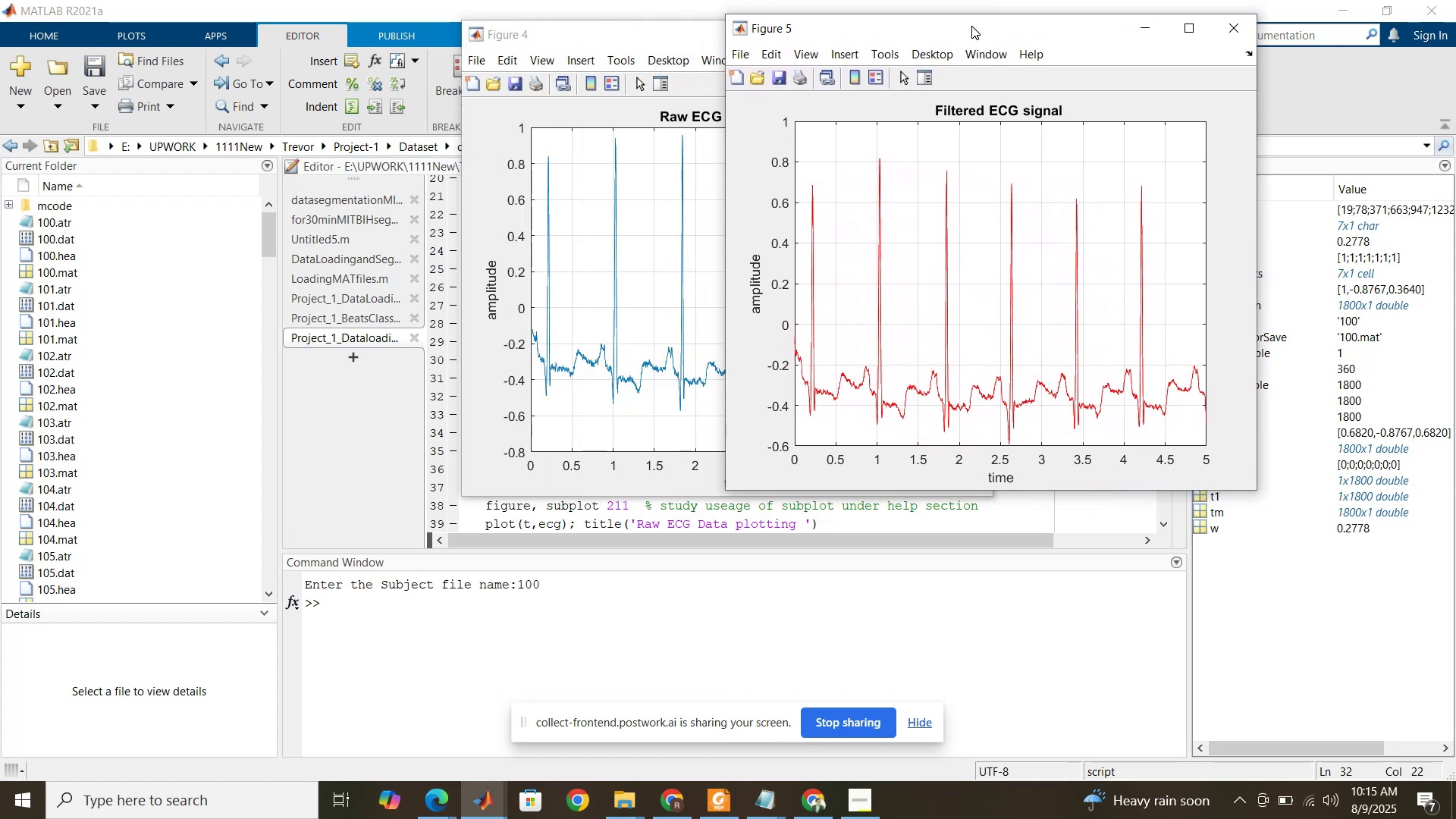 
left_click([1027, 323])
 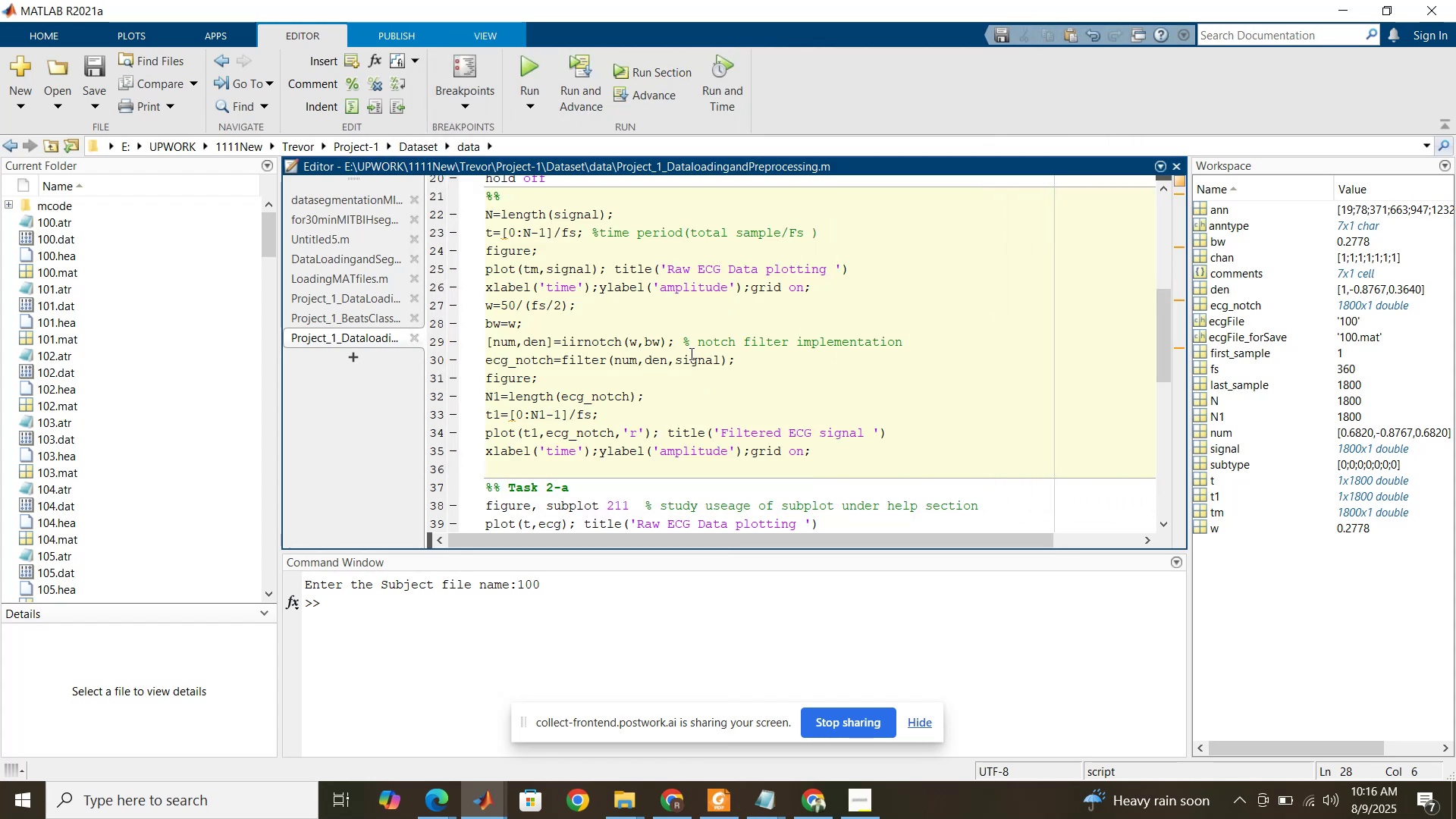 
scroll: coordinate [678, 353], scroll_direction: down, amount: 11.0
 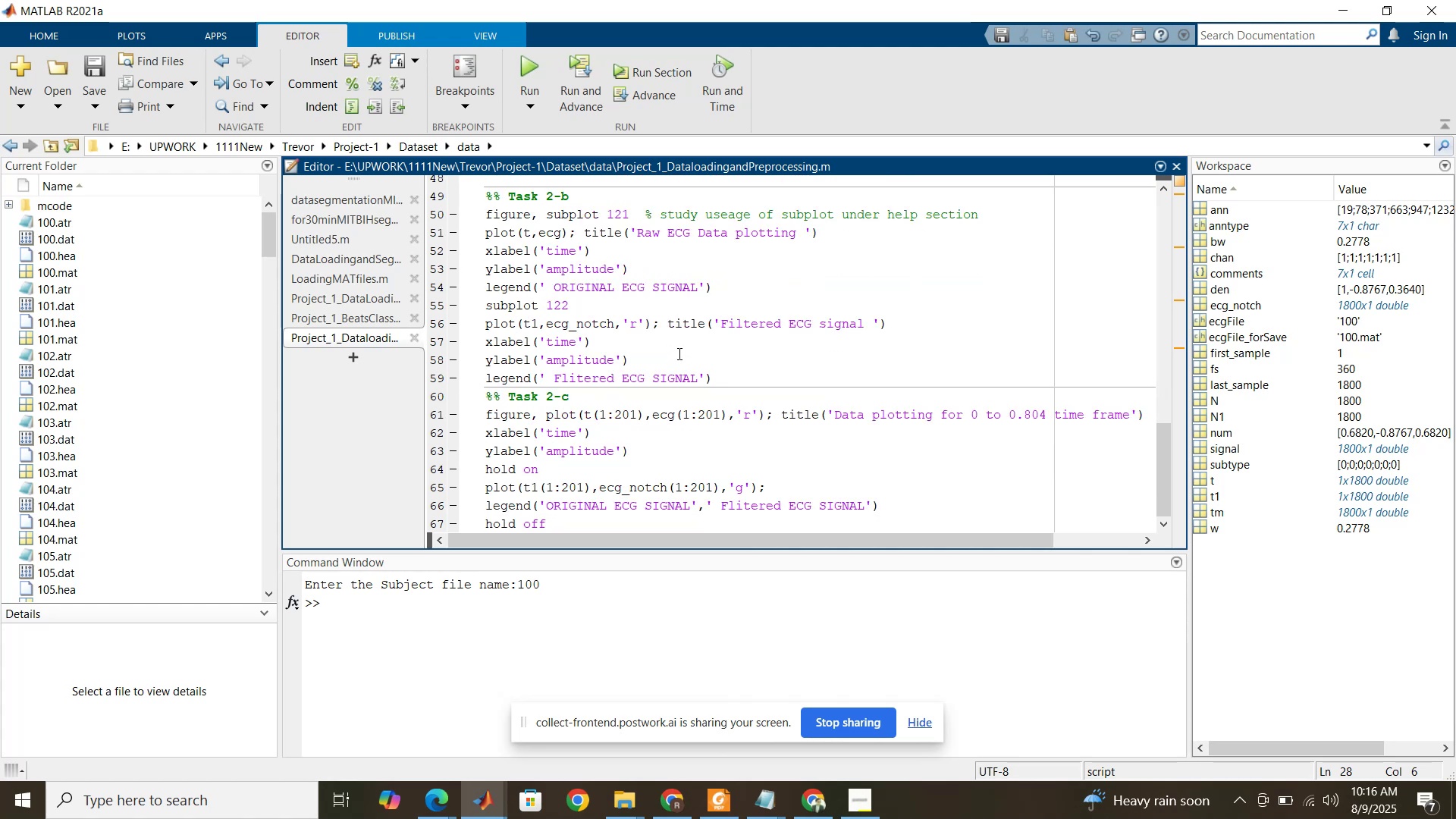 
scroll: coordinate [678, 353], scroll_direction: up, amount: 6.0
 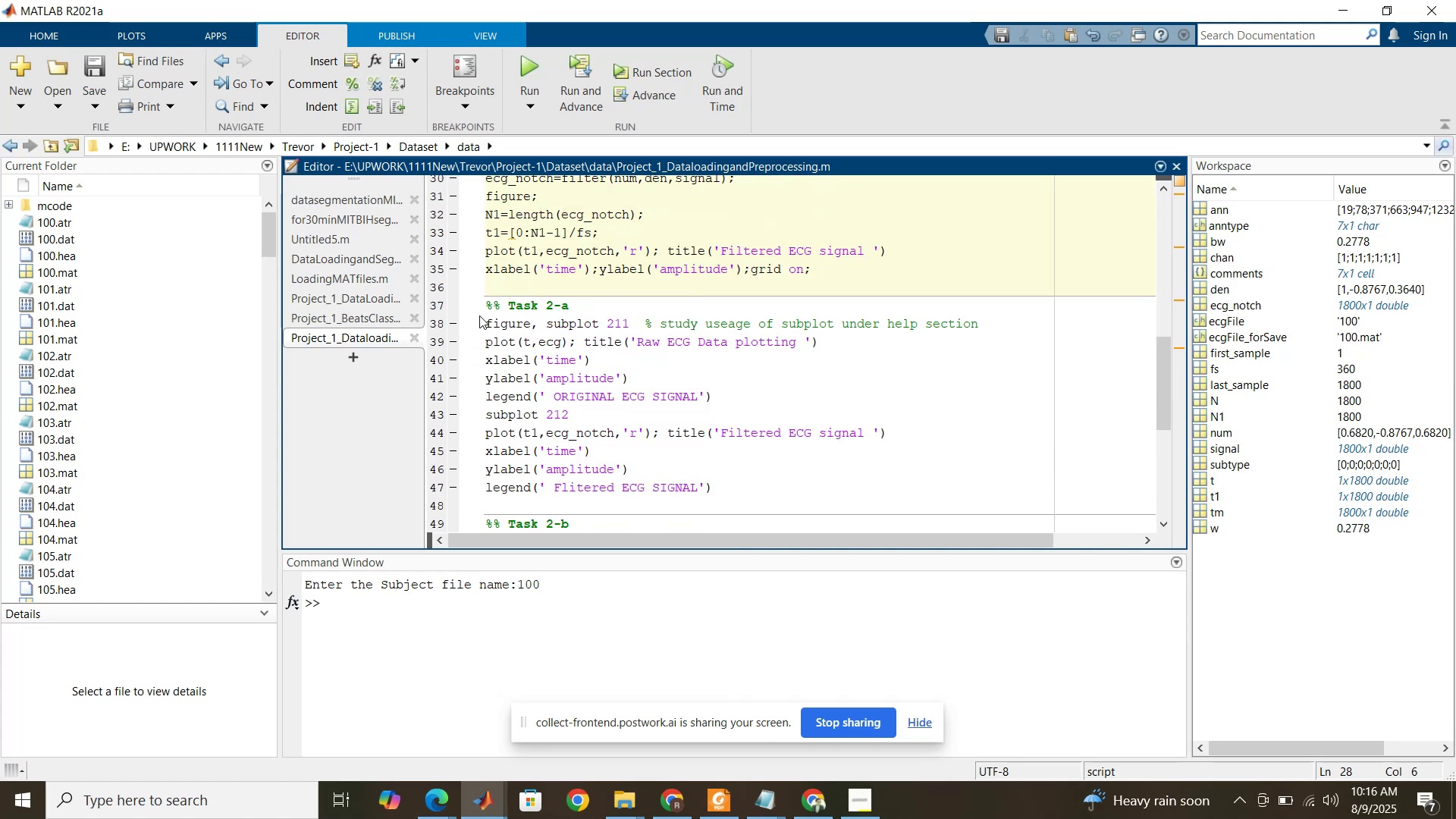 
left_click_drag(start_coordinate=[485, 312], to_coordinate=[590, 522])
 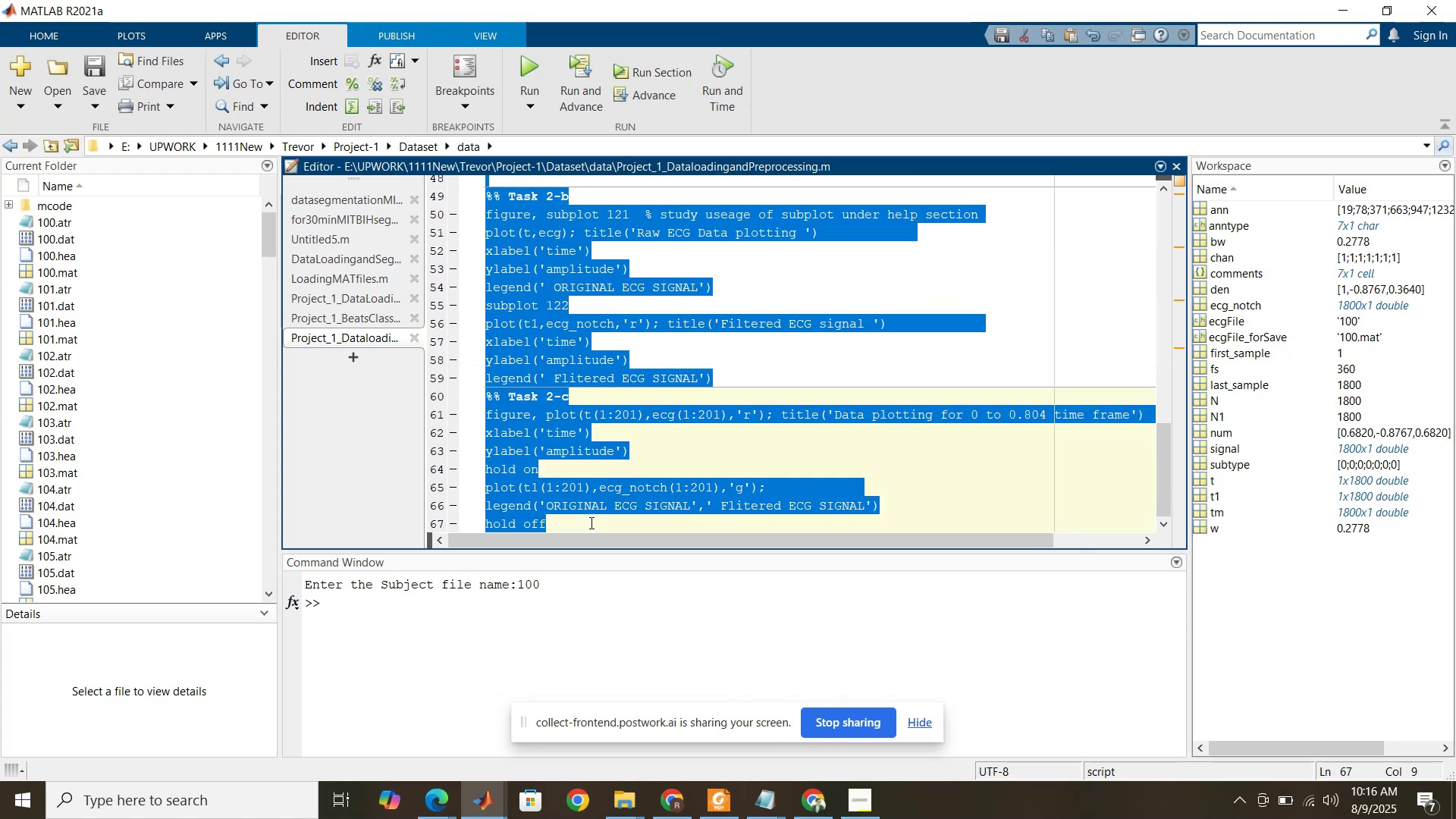 
scroll: coordinate [551, 469], scroll_direction: down, amount: 9.0
 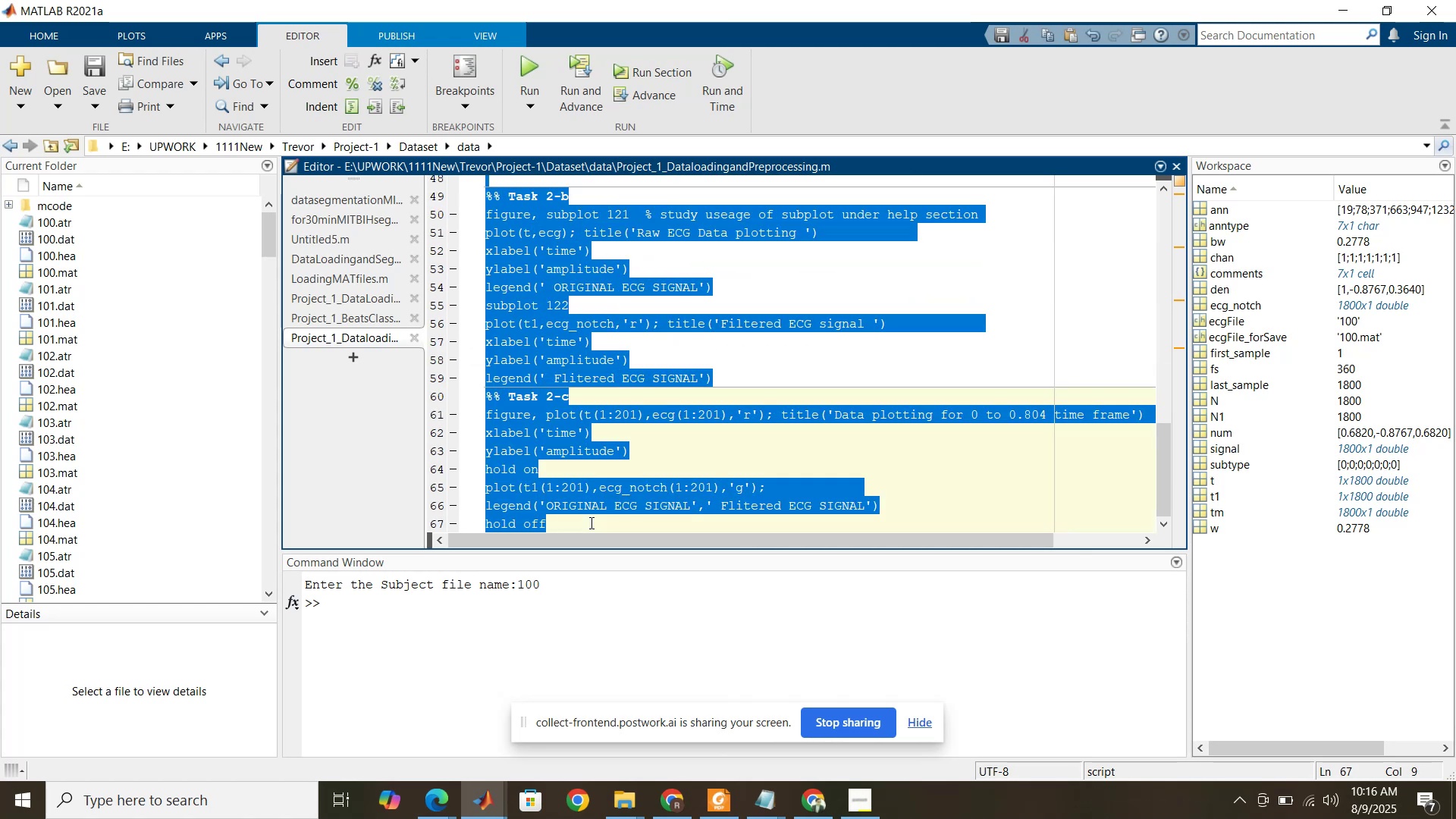 
key(Delete)
 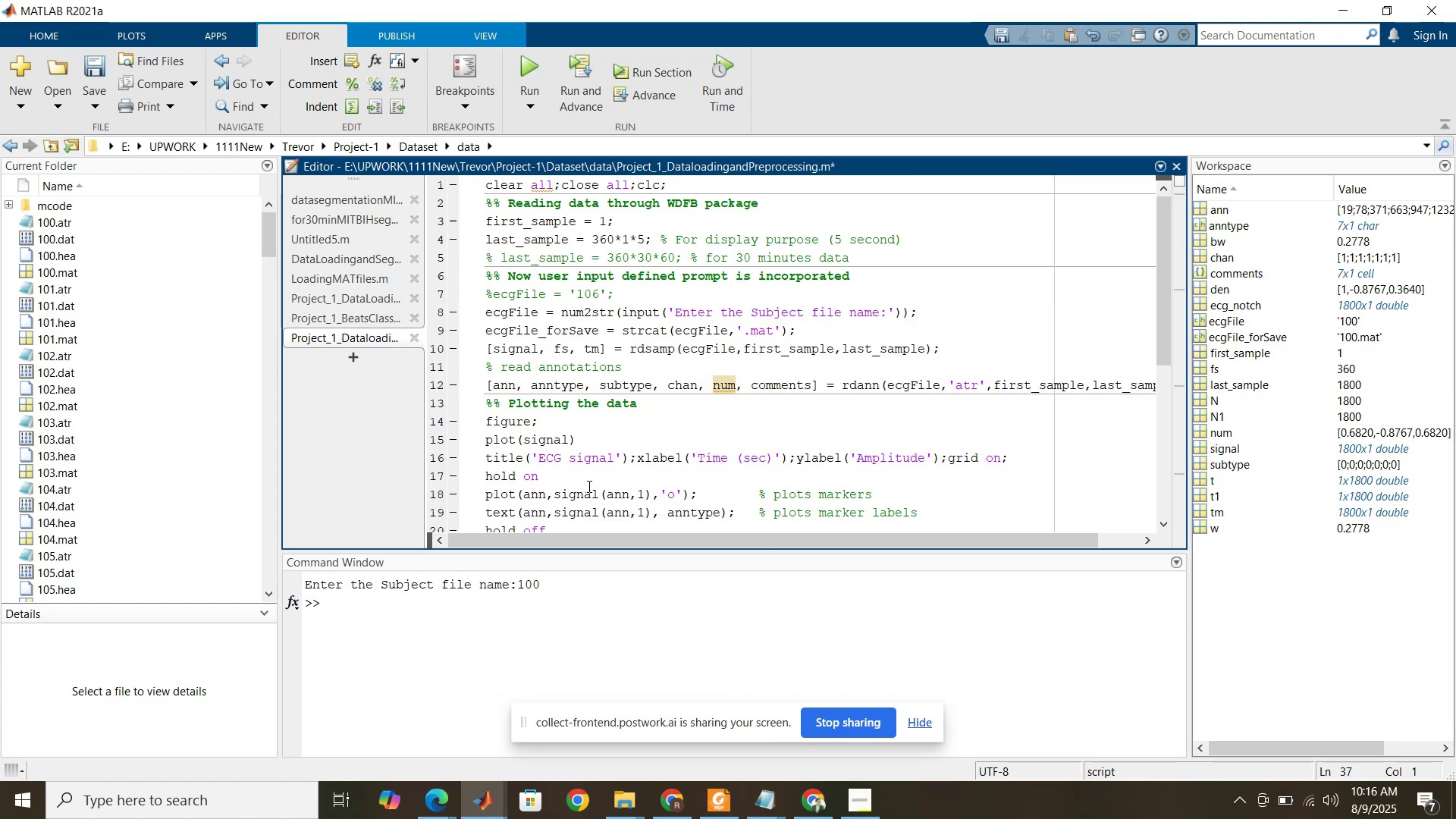 
scroll: coordinate [580, 484], scroll_direction: down, amount: 9.0
 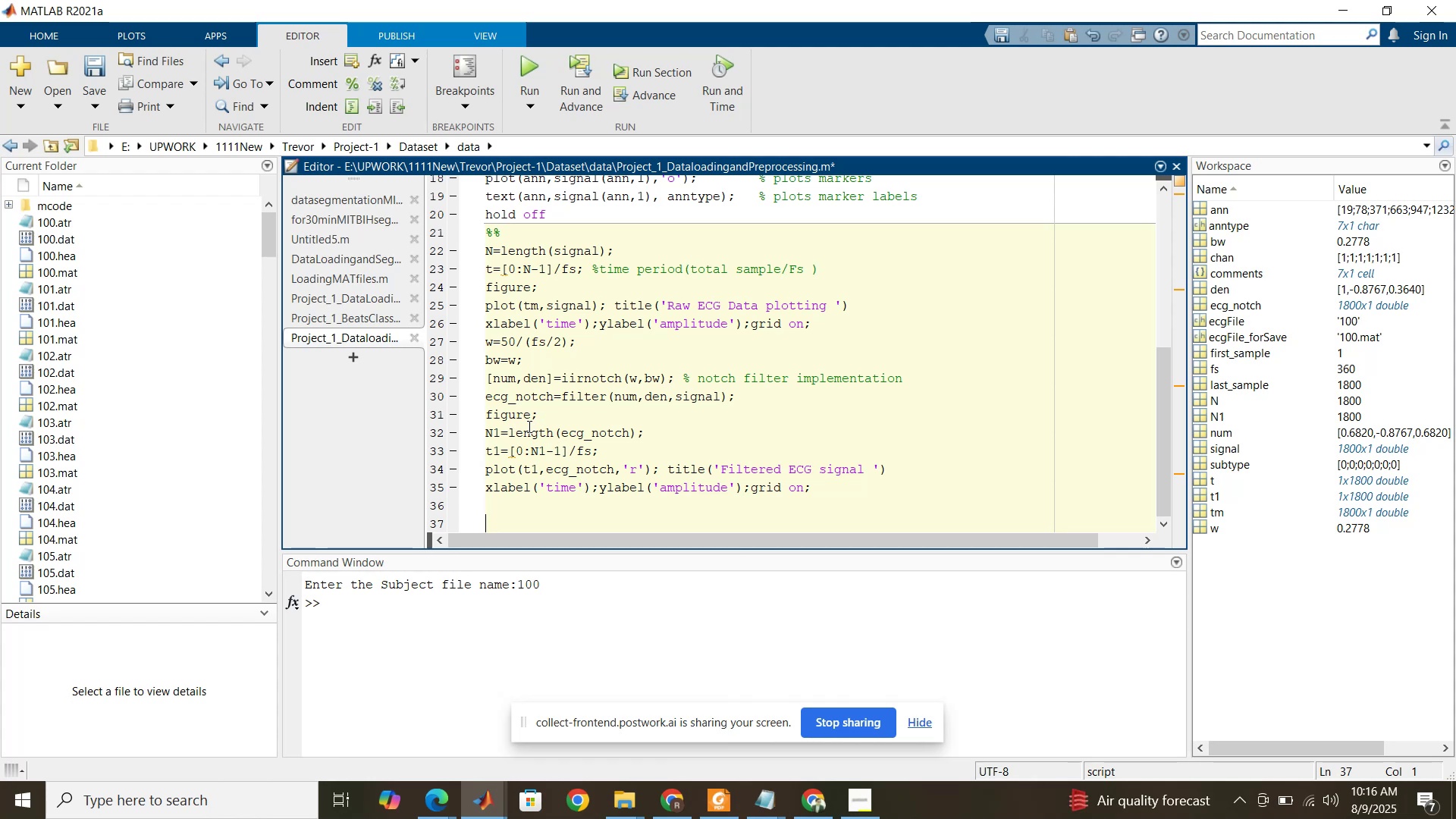 
left_click([544, 417])
 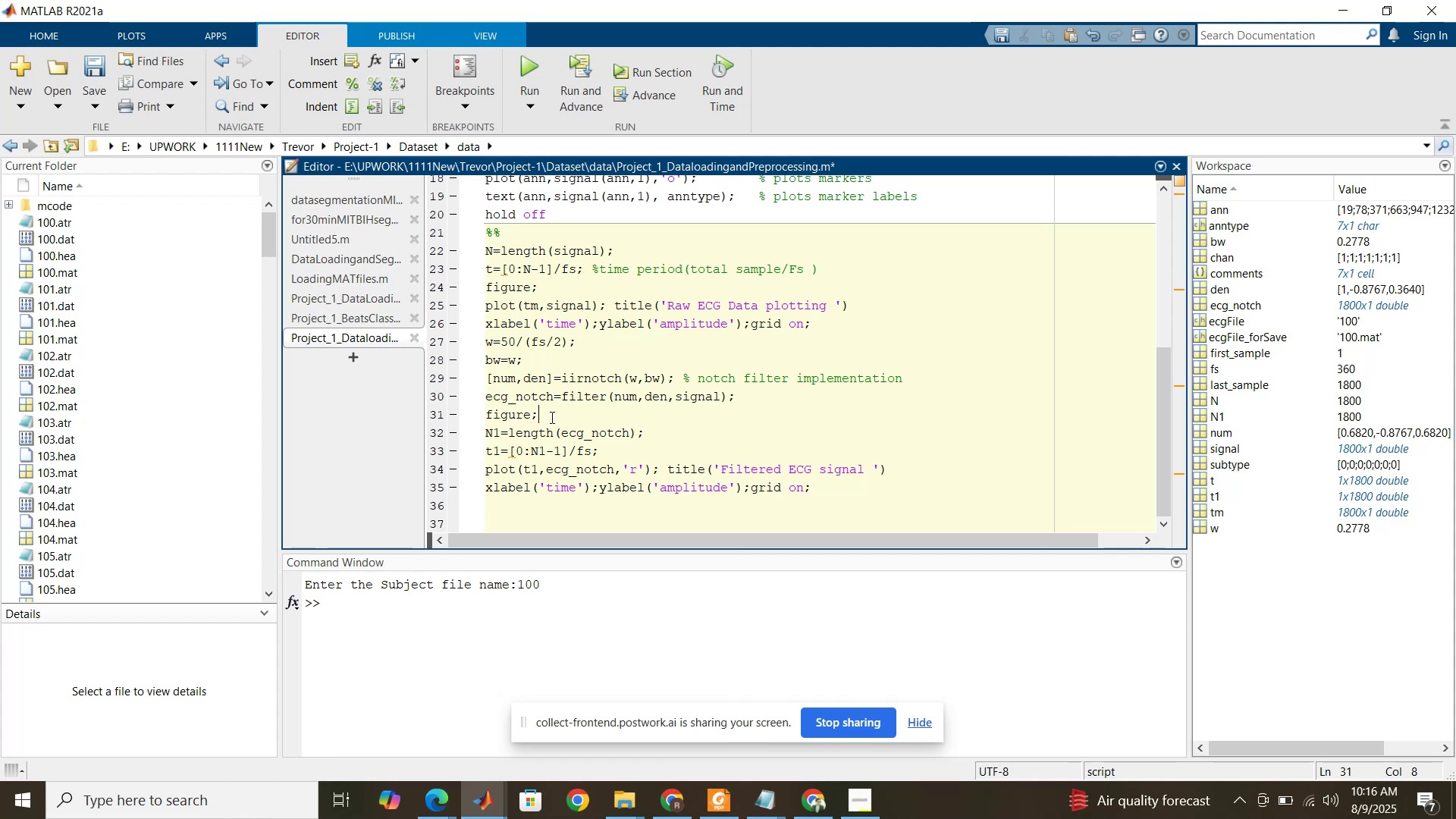 
left_click_drag(start_coordinate=[551, 417], to_coordinate=[479, 419])
 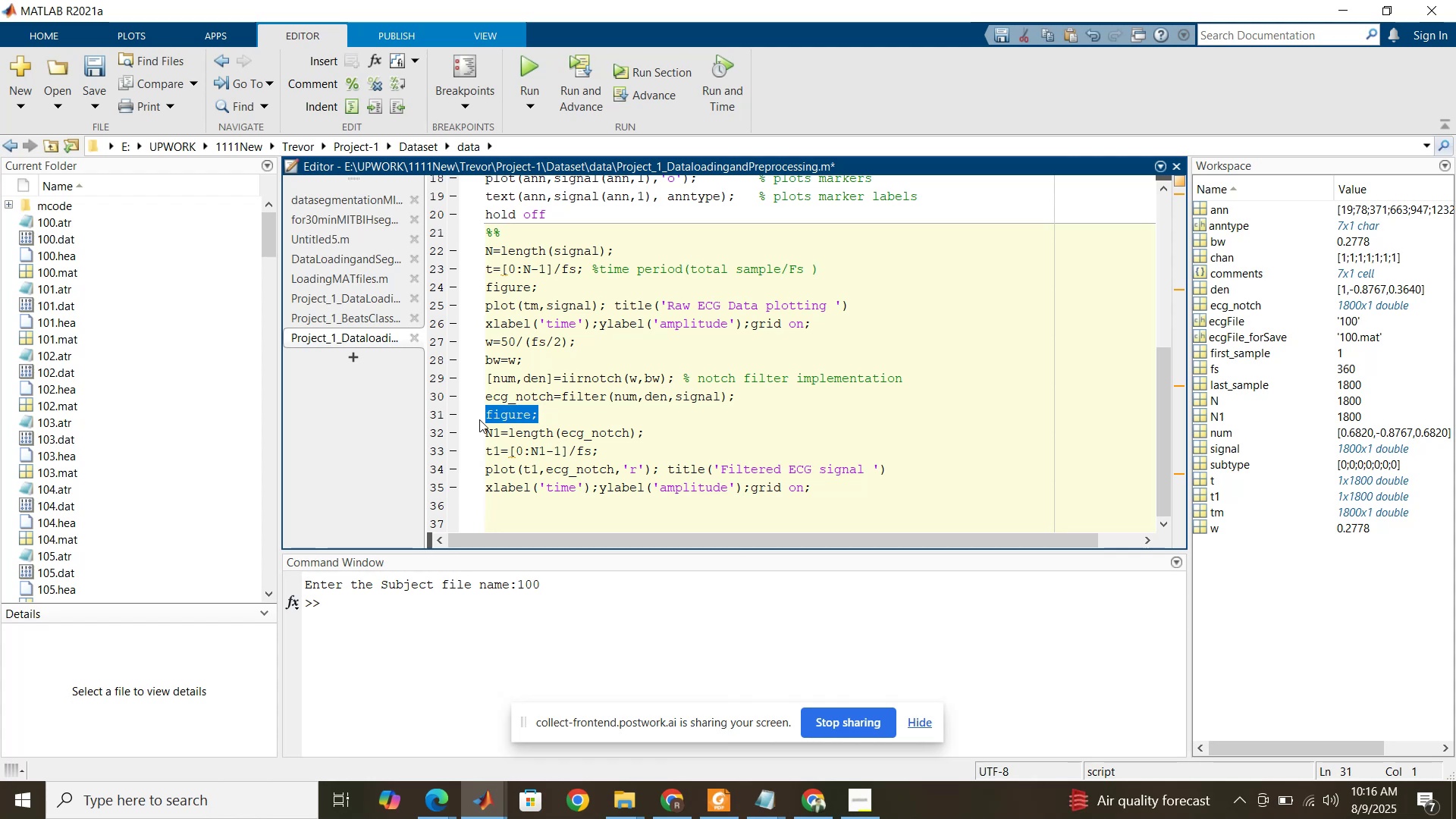 
type(subplot())
 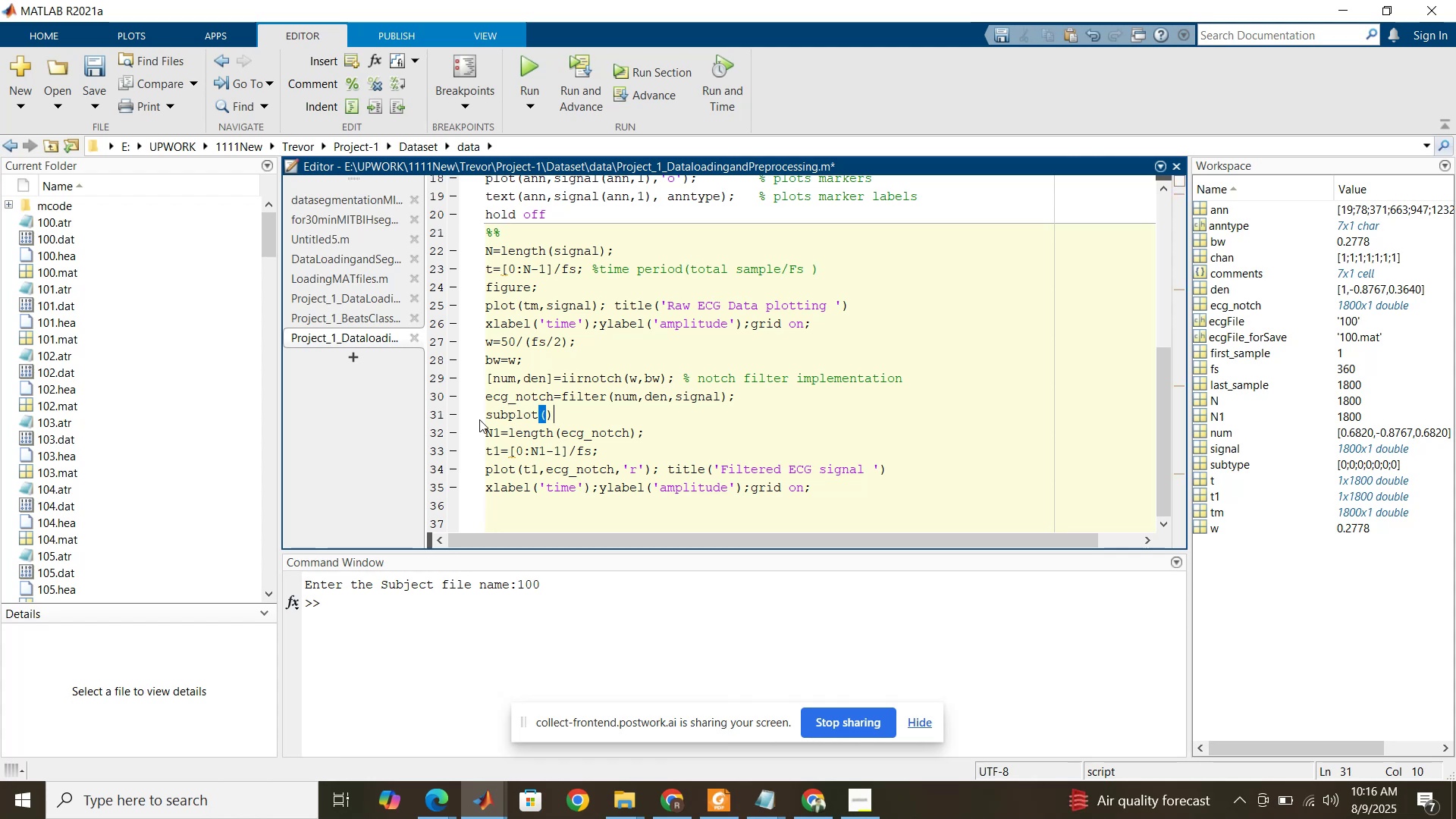 
key(ArrowLeft)
 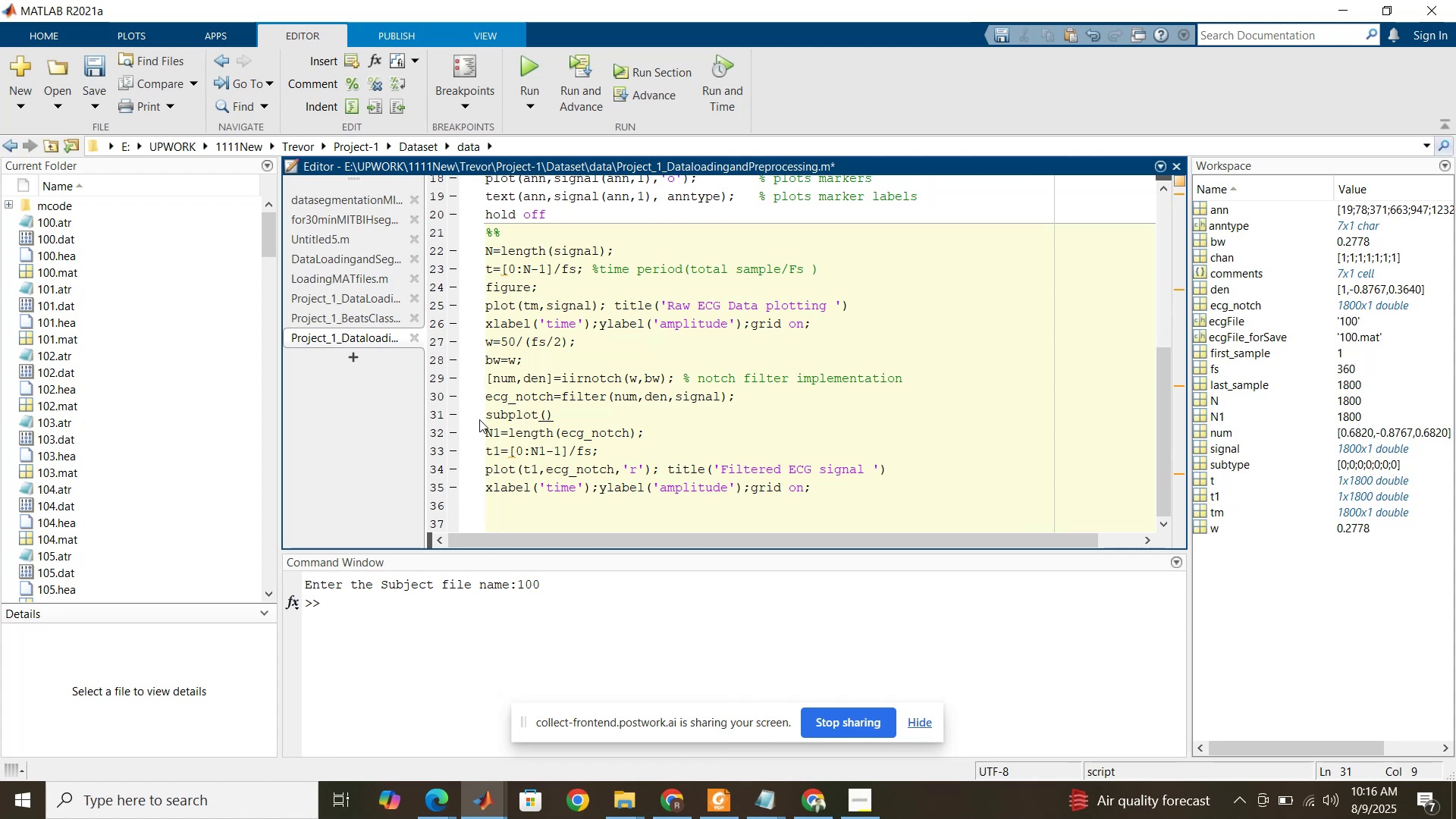 
type(212)
 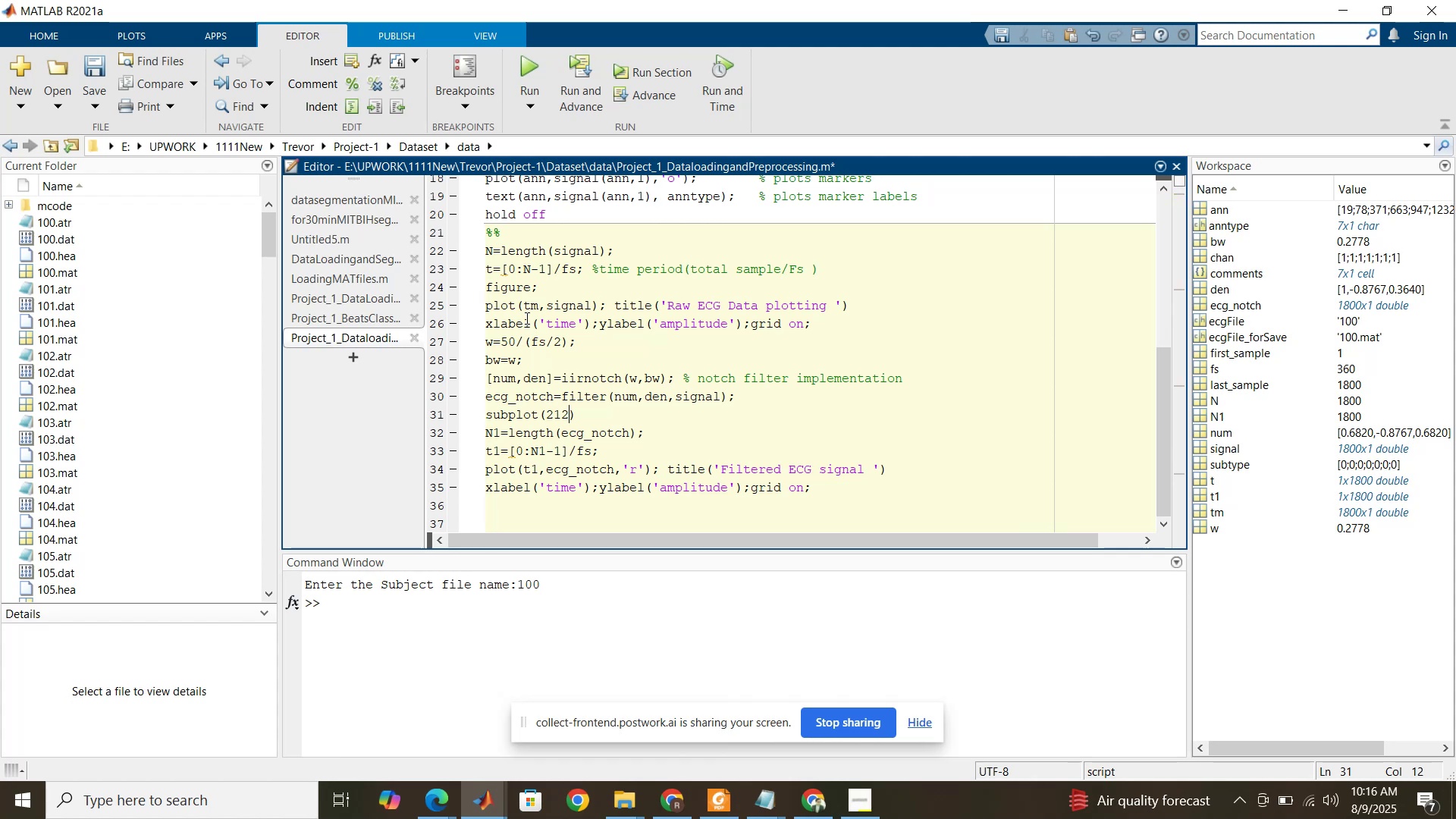 
left_click([552, 288])
 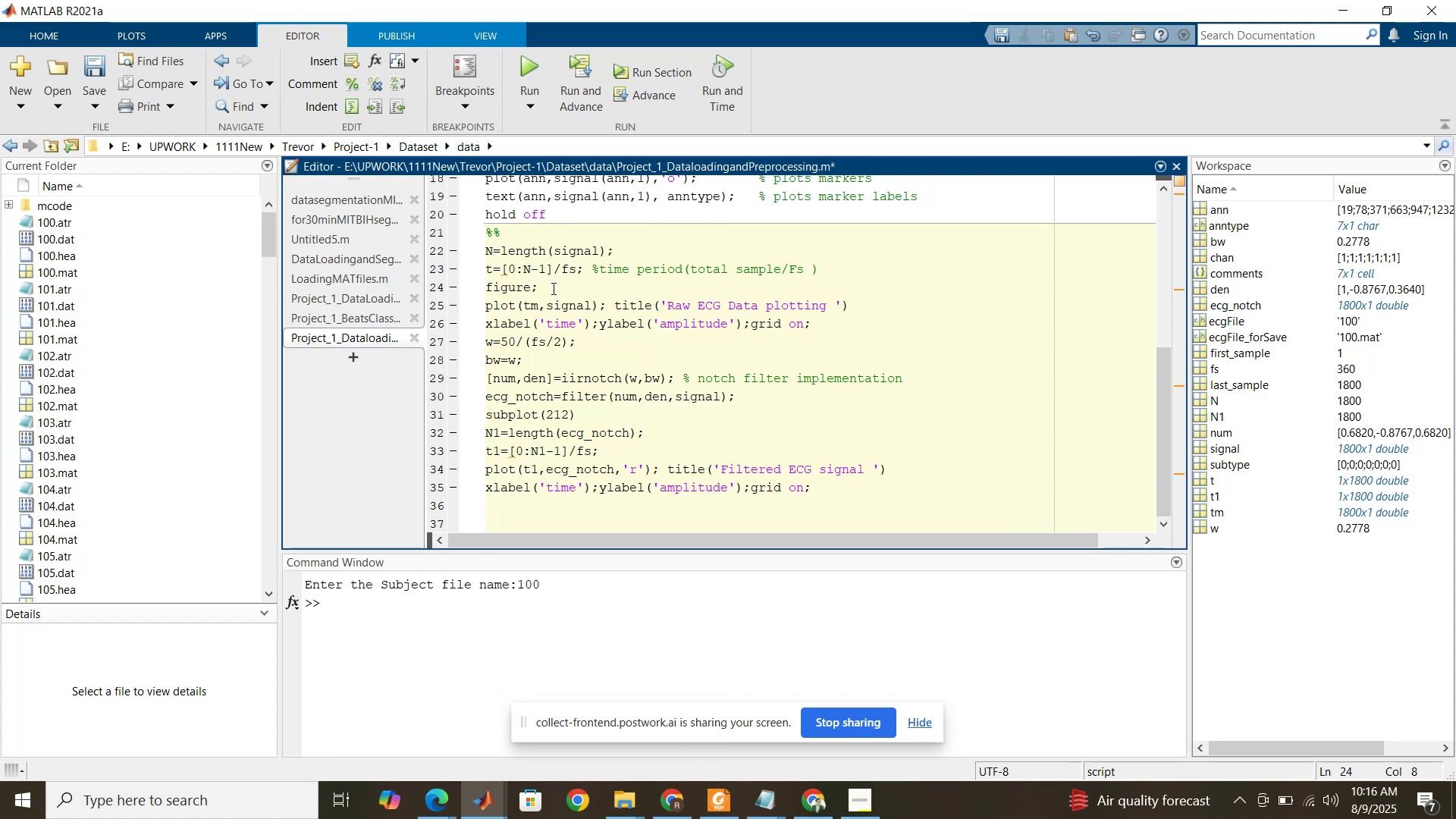 
type(subplot())
 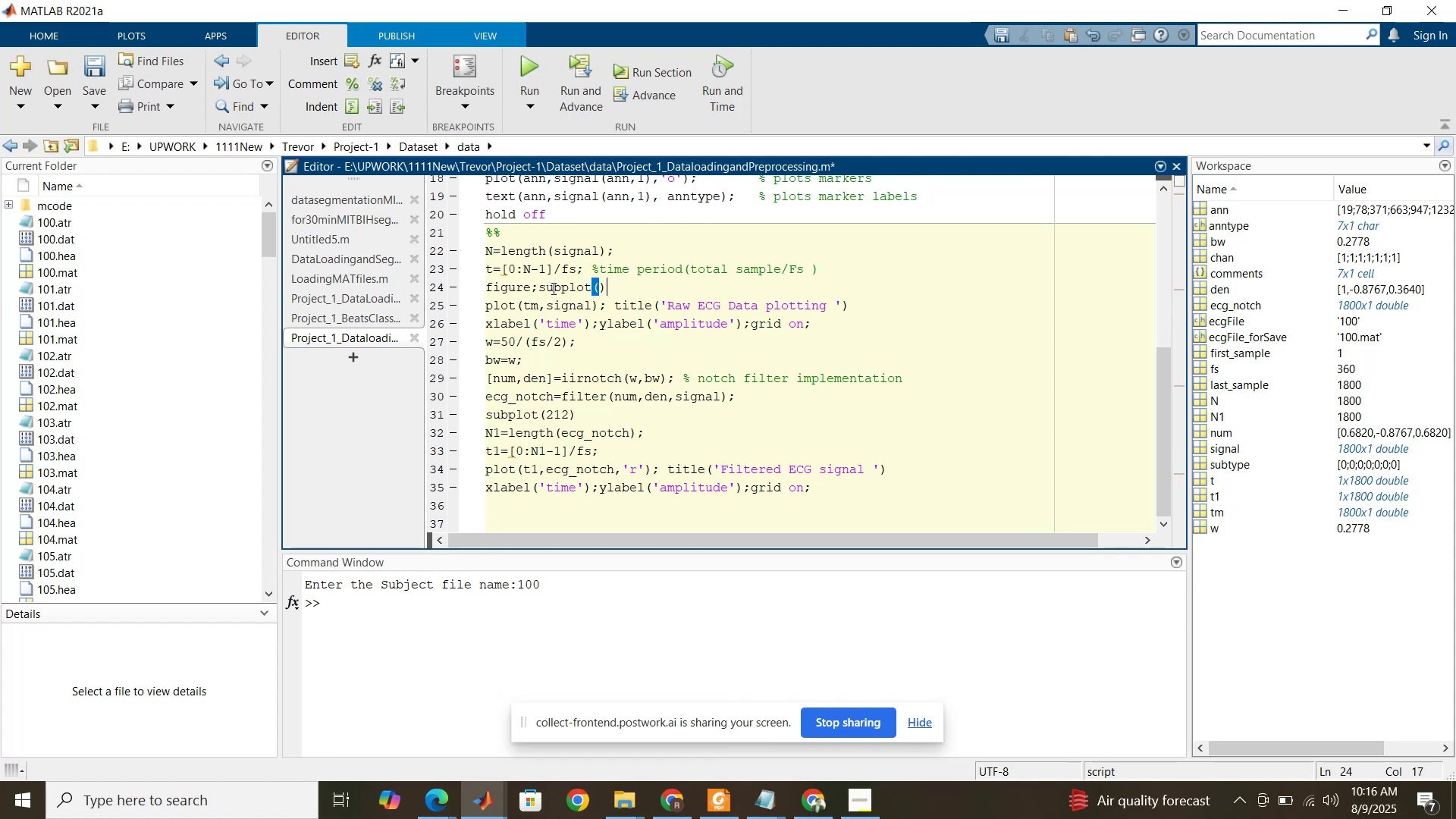 
key(ArrowLeft)
 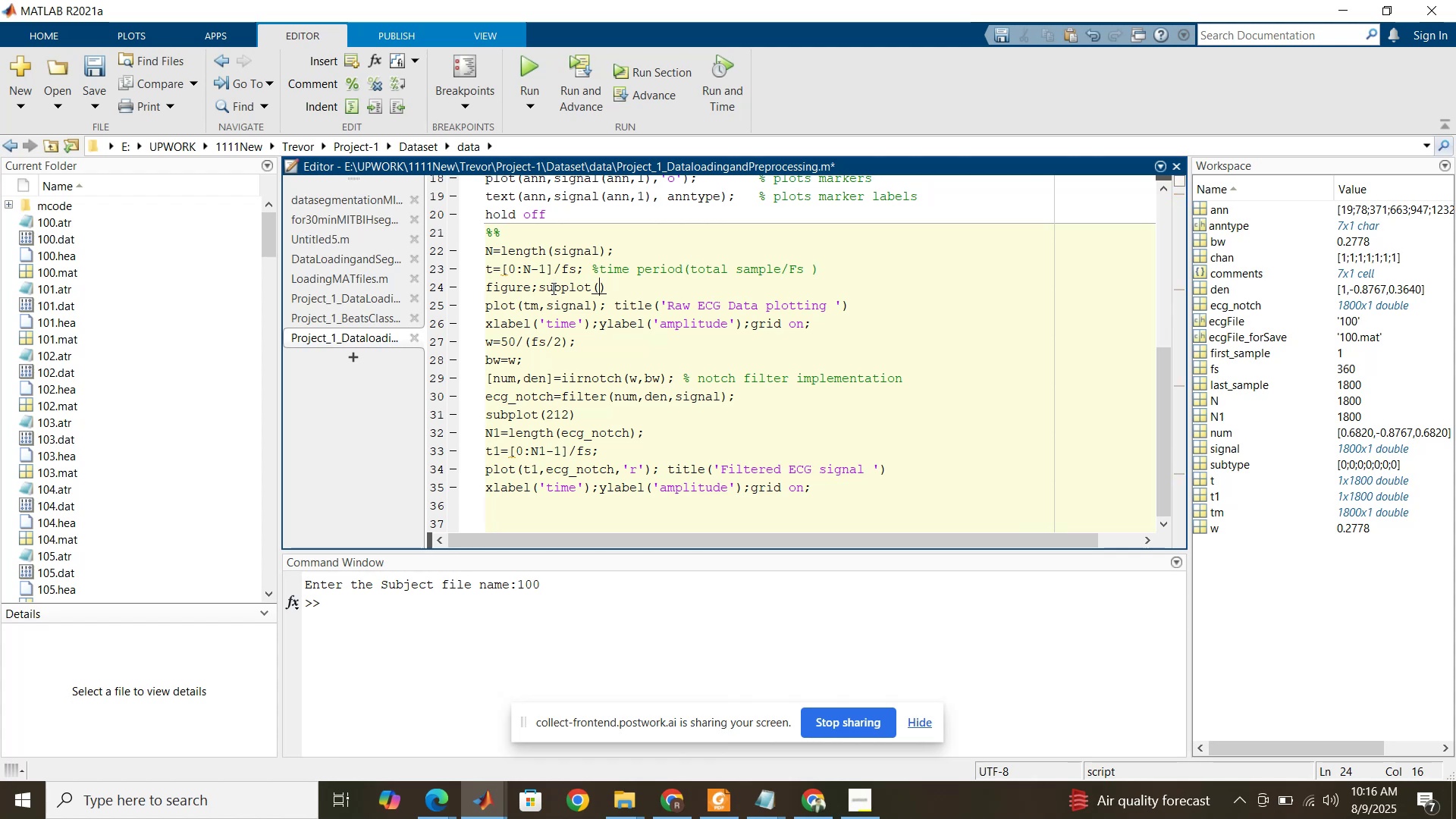 
type(211)
 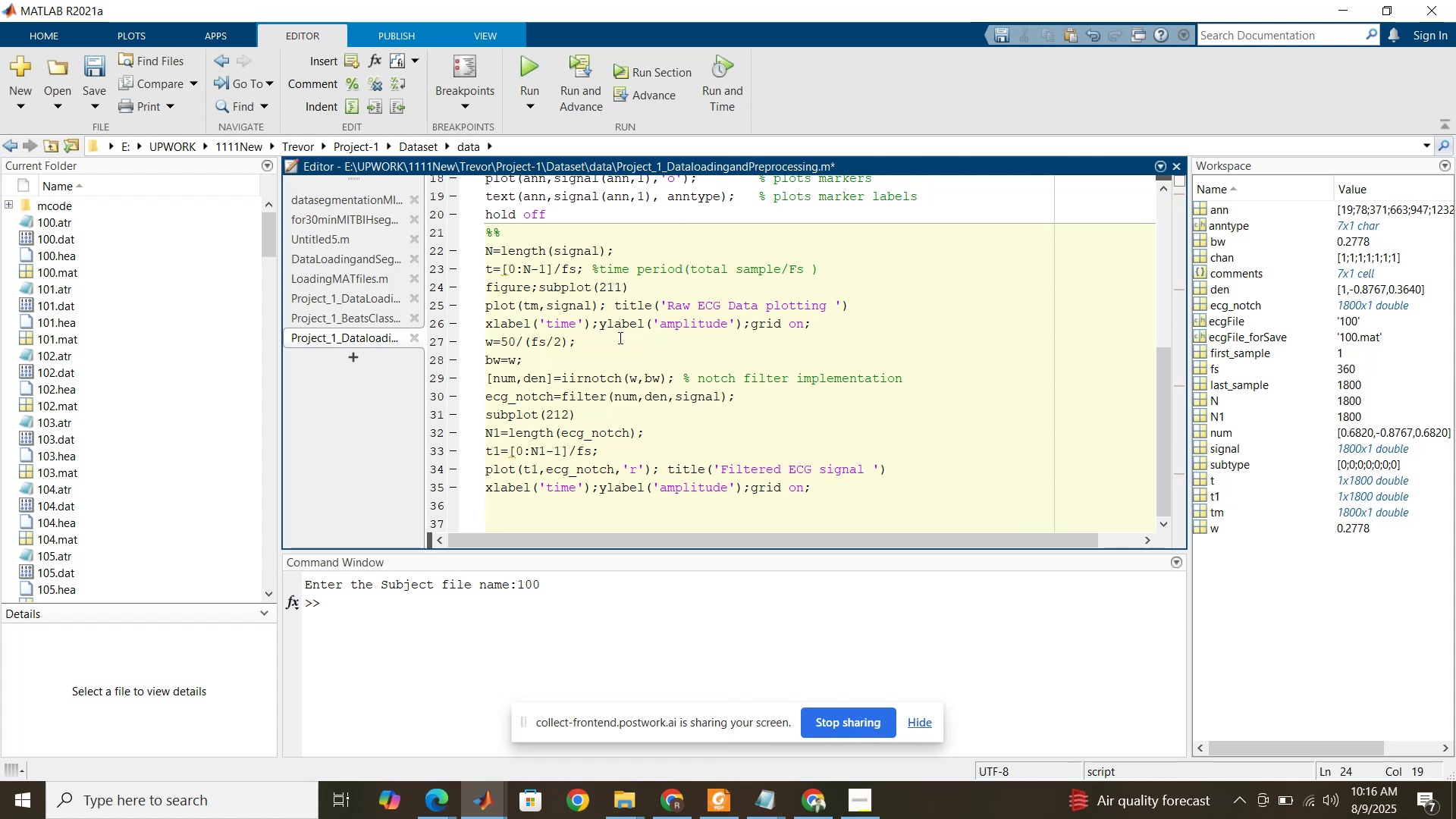 
left_click([654, 391])
 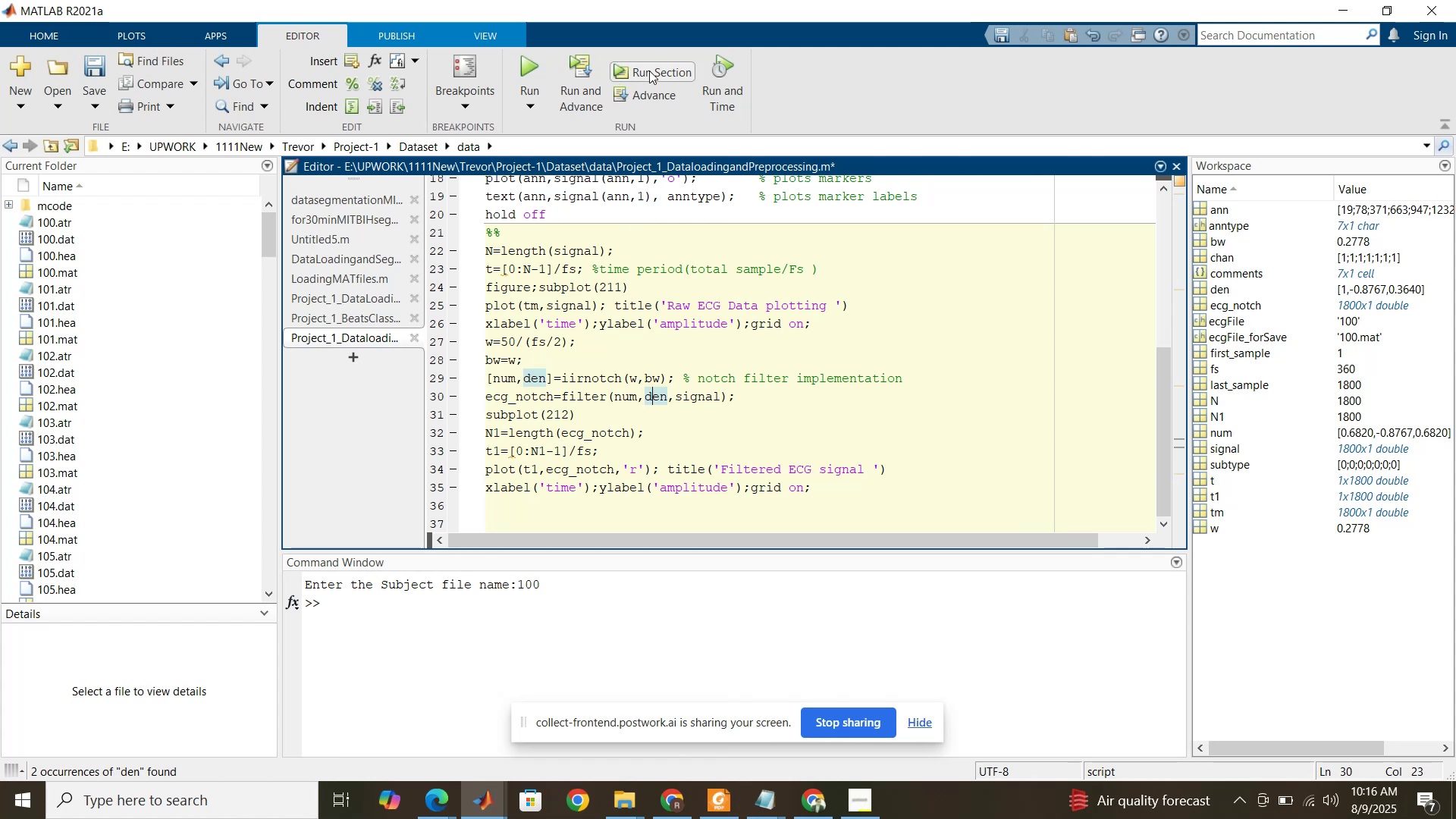 
left_click([649, 71])
 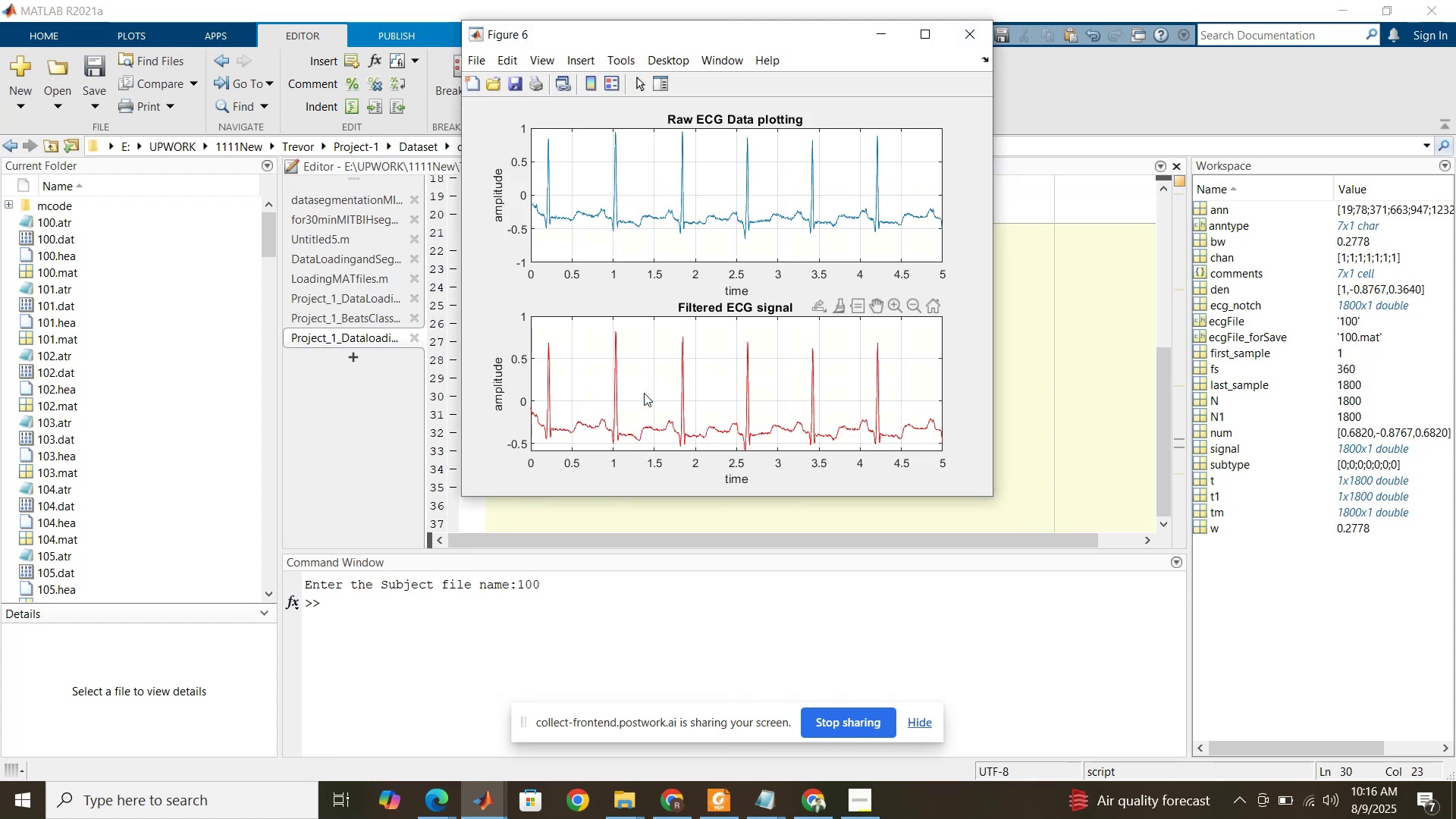 
wait(11.3)
 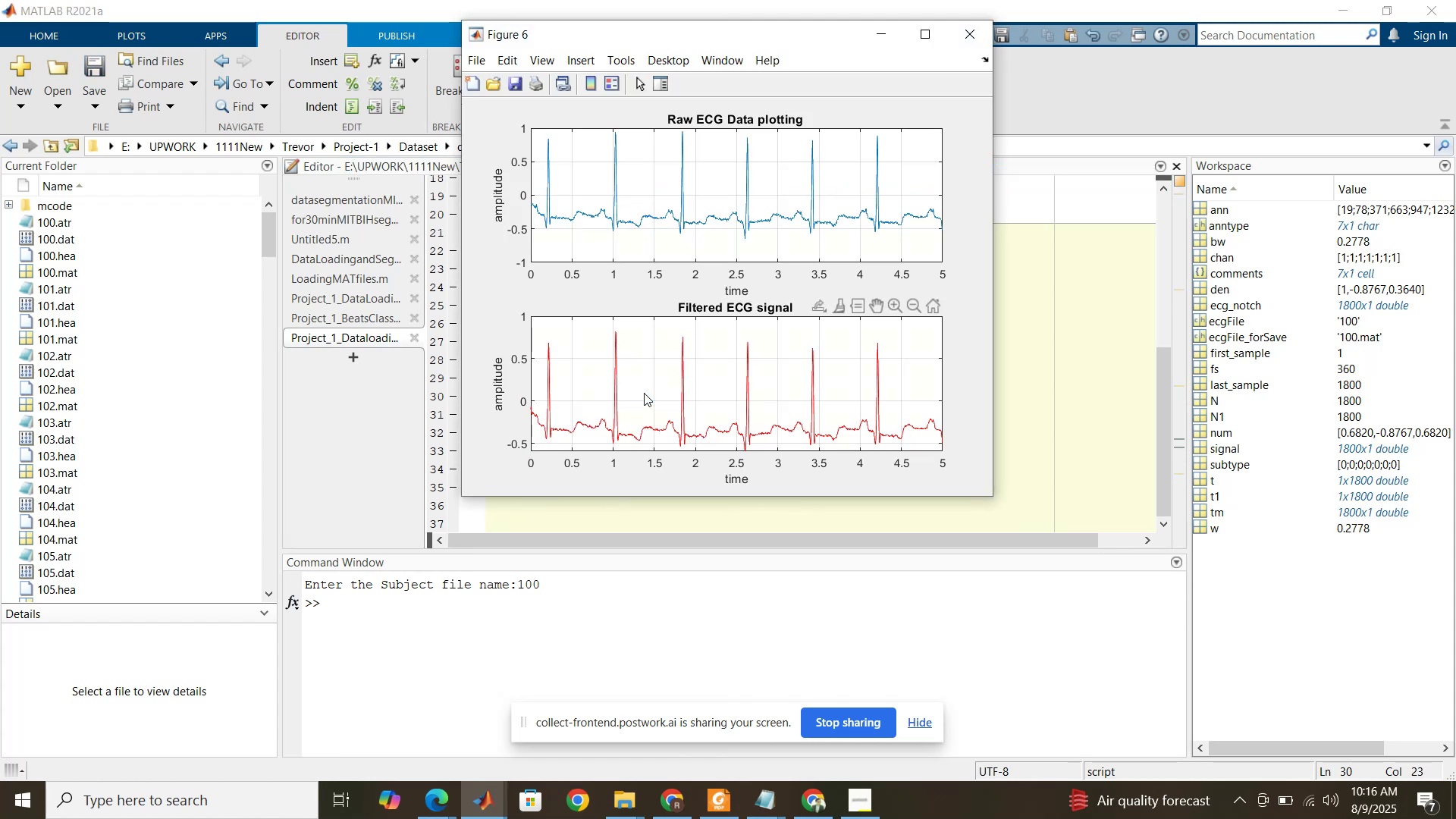 
left_click([1021, 428])
 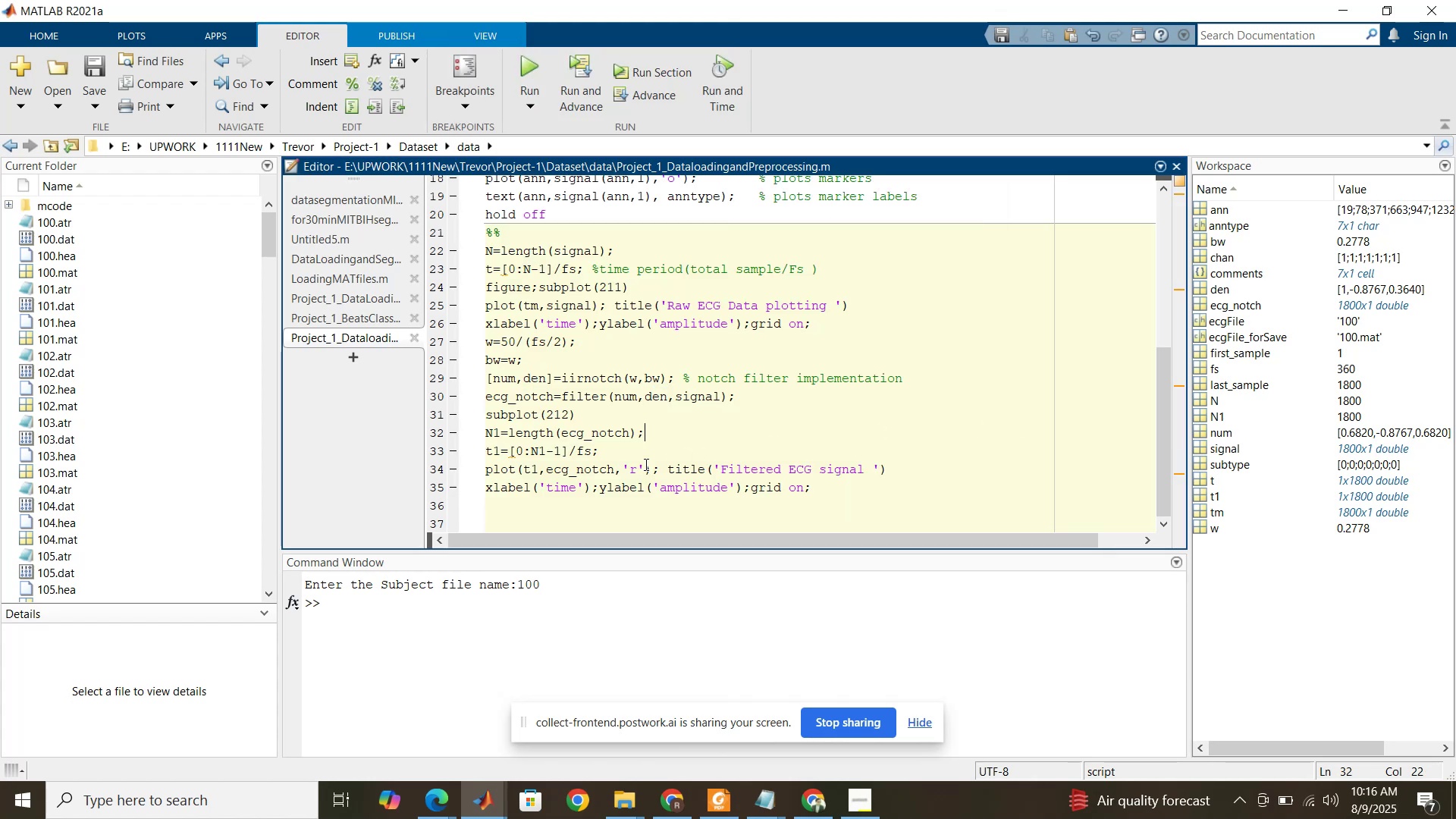 
scroll: coordinate [601, 468], scroll_direction: down, amount: 2.0
 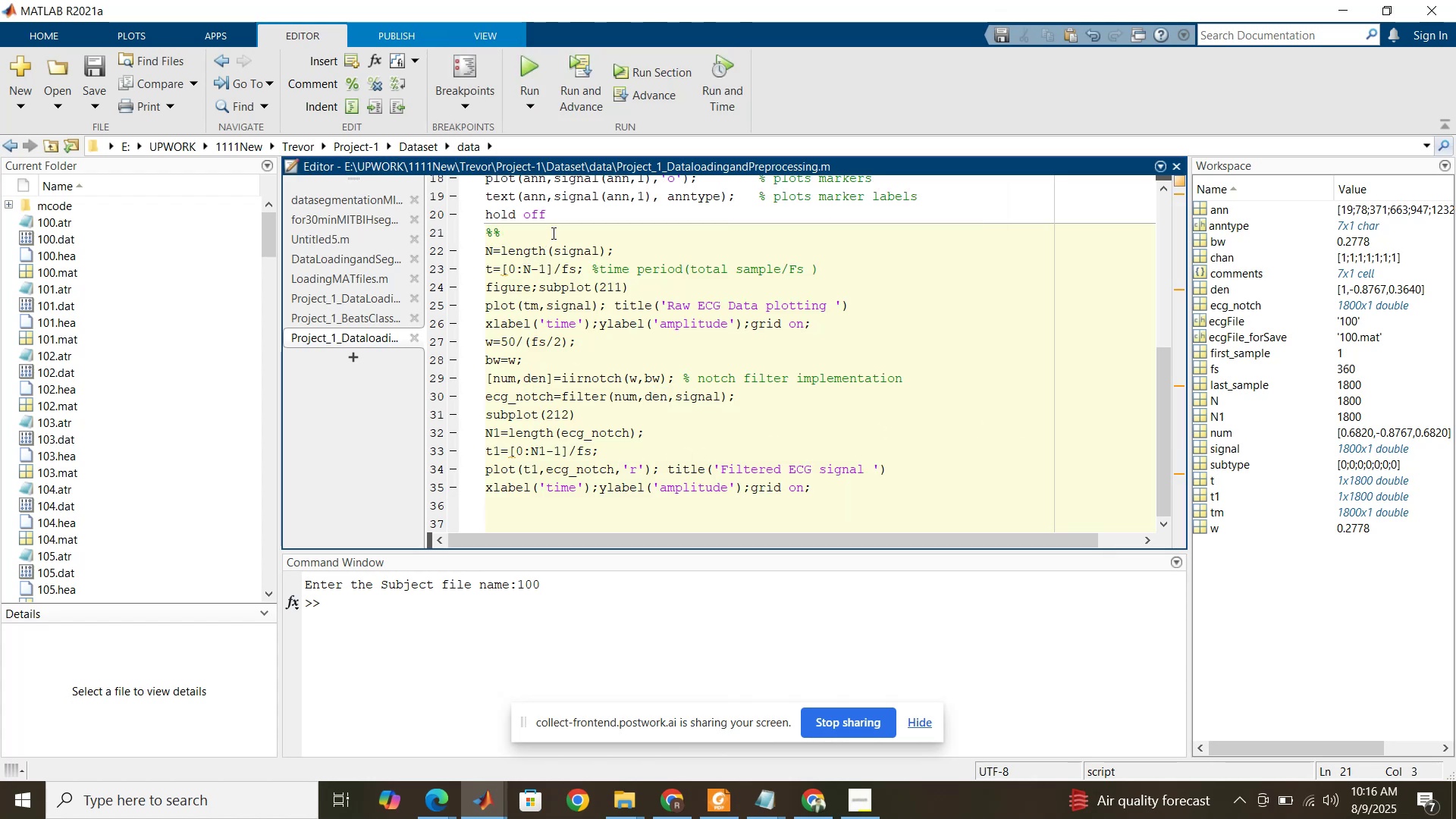 
key(Space)
 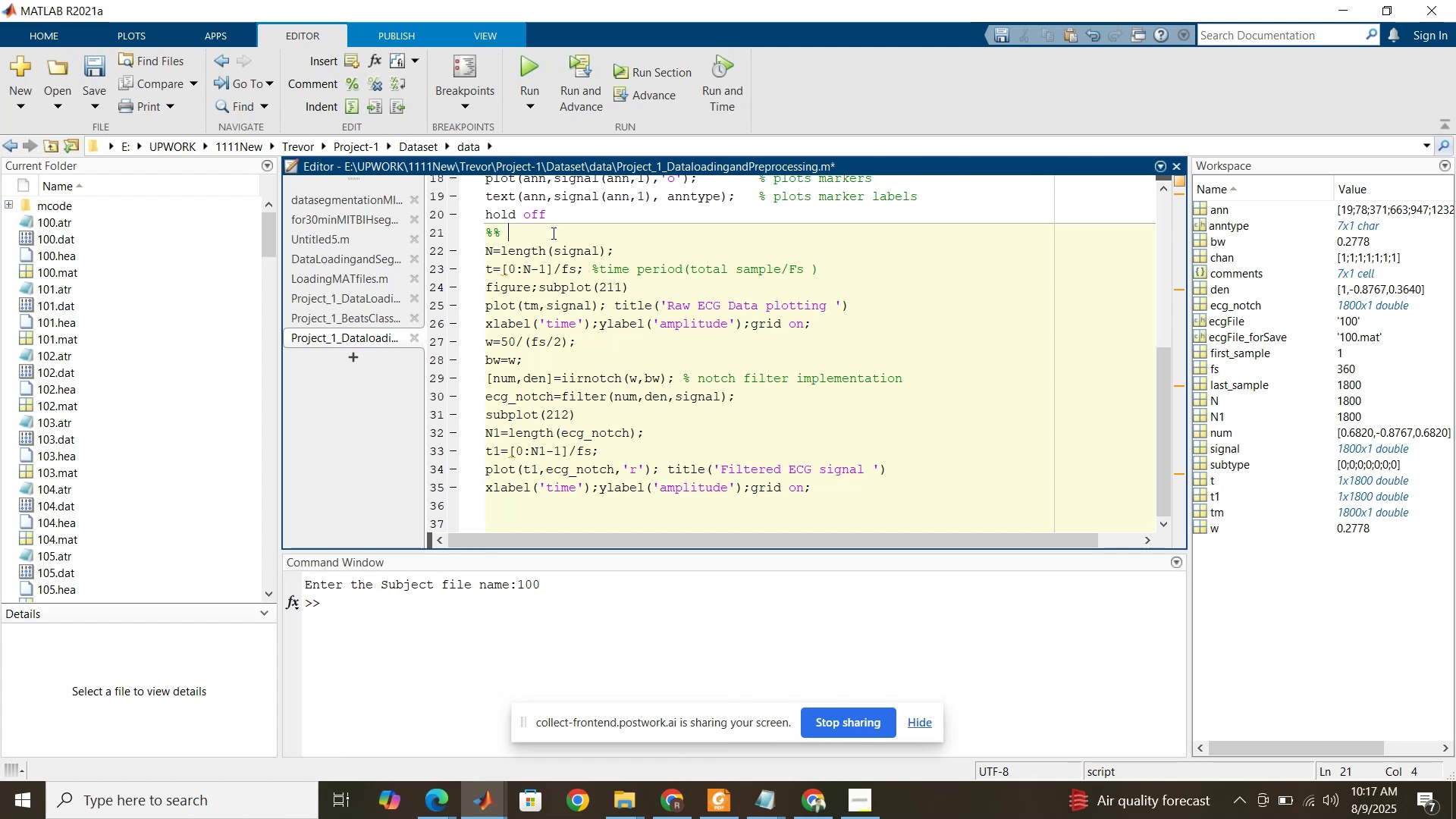 
wait(13.79)
 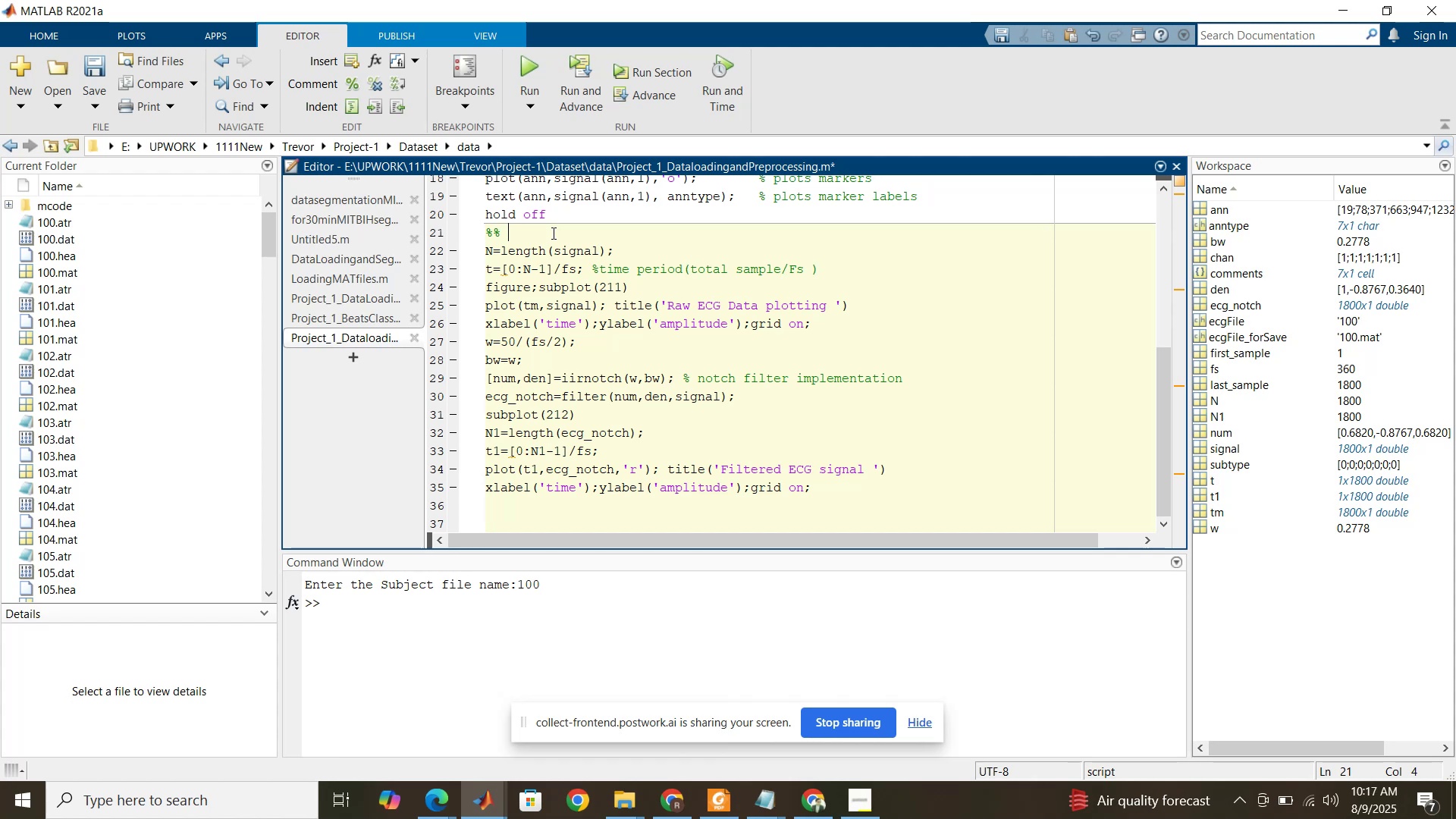 
double_click([544, 392])
 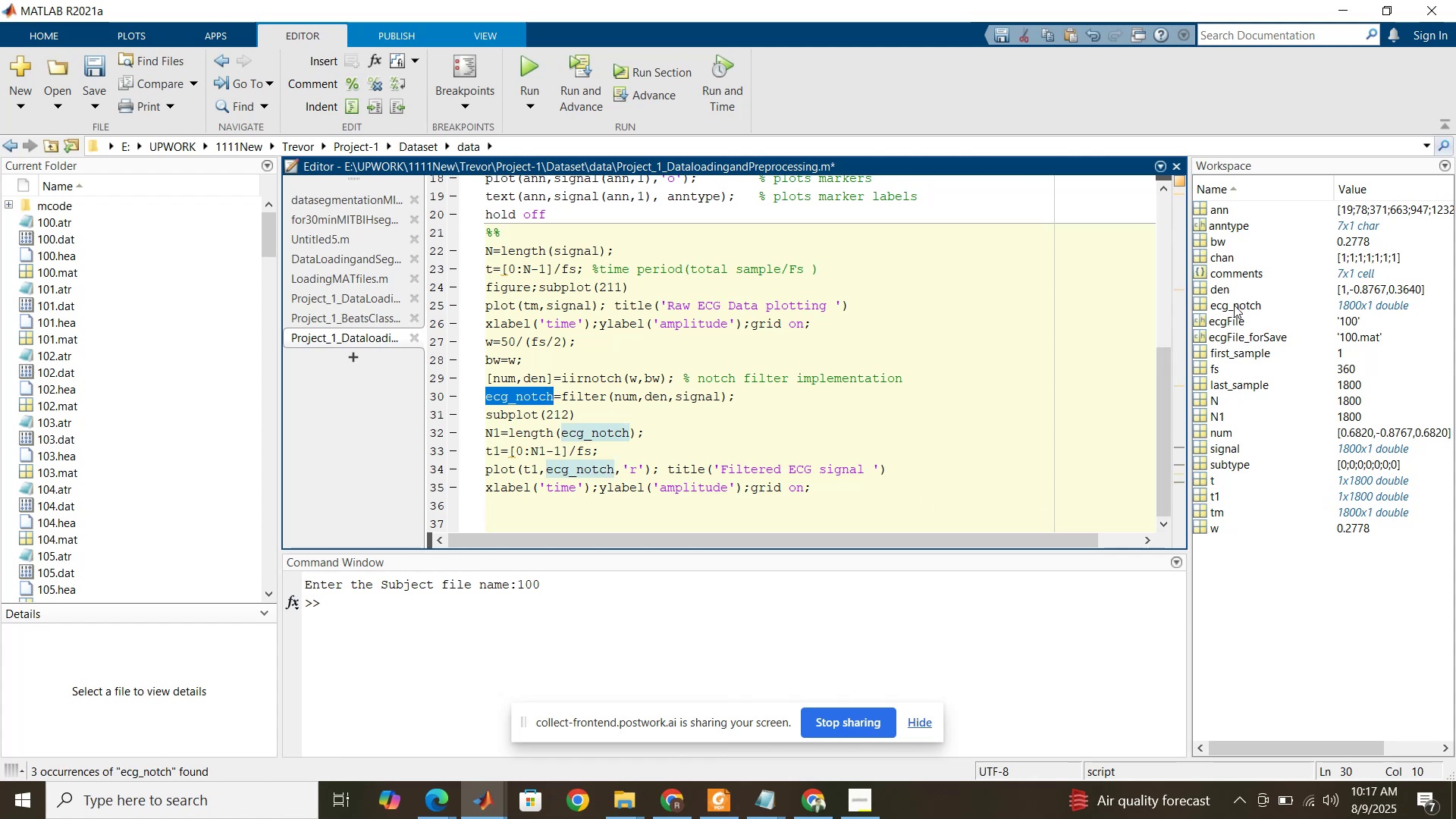 
wait(5.05)
 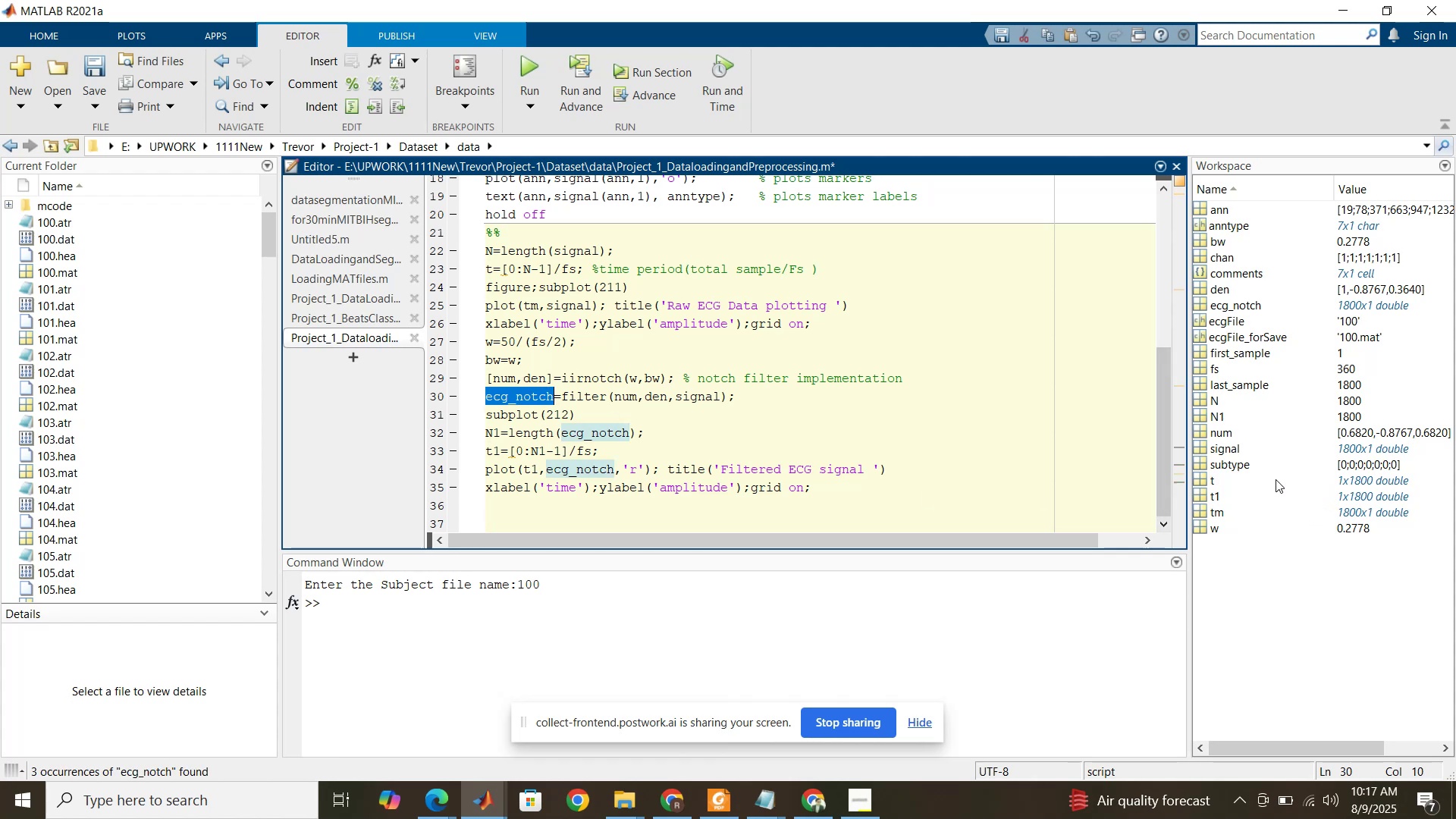 
left_click([1234, 305])
 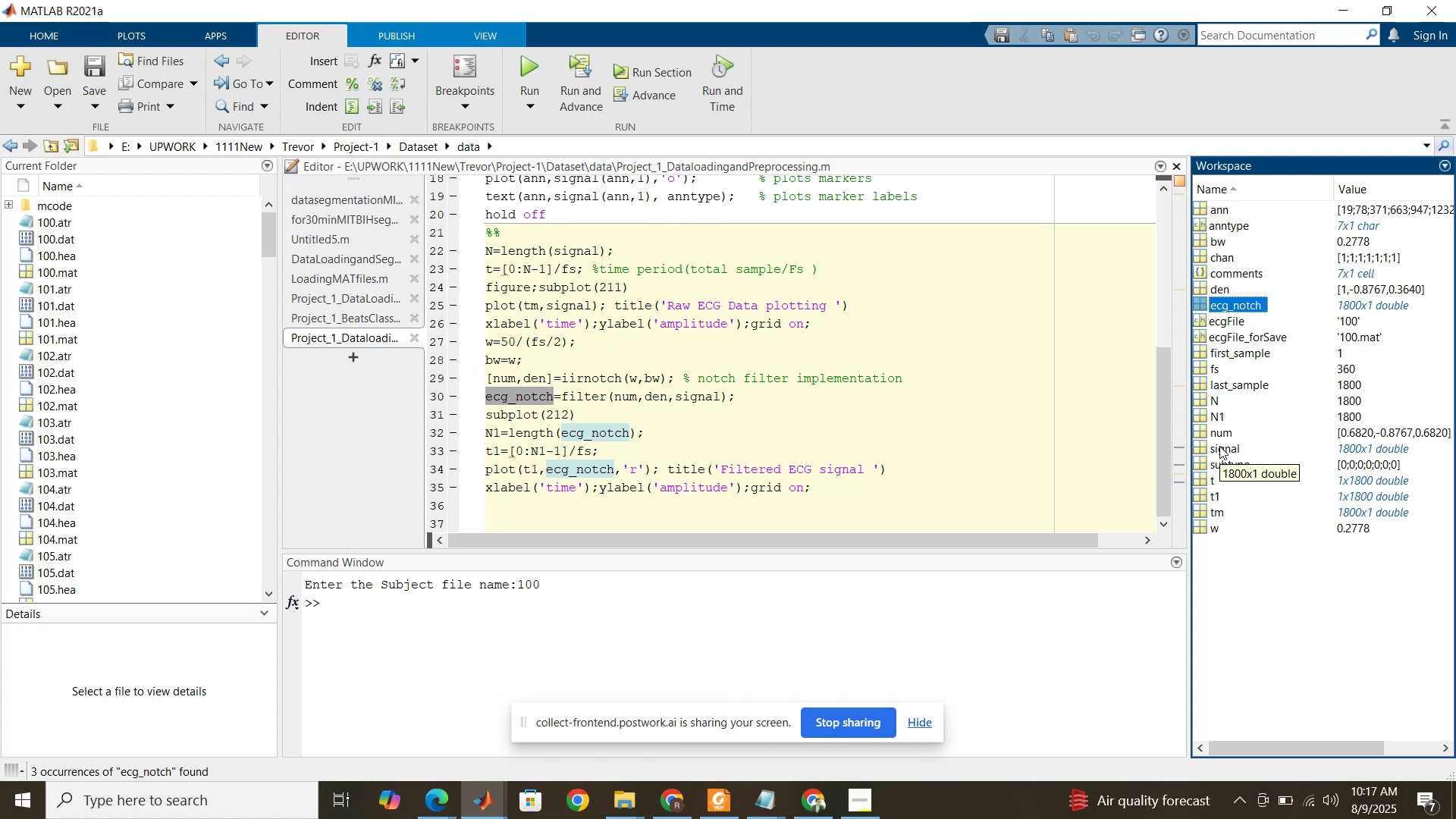 
wait(7.3)
 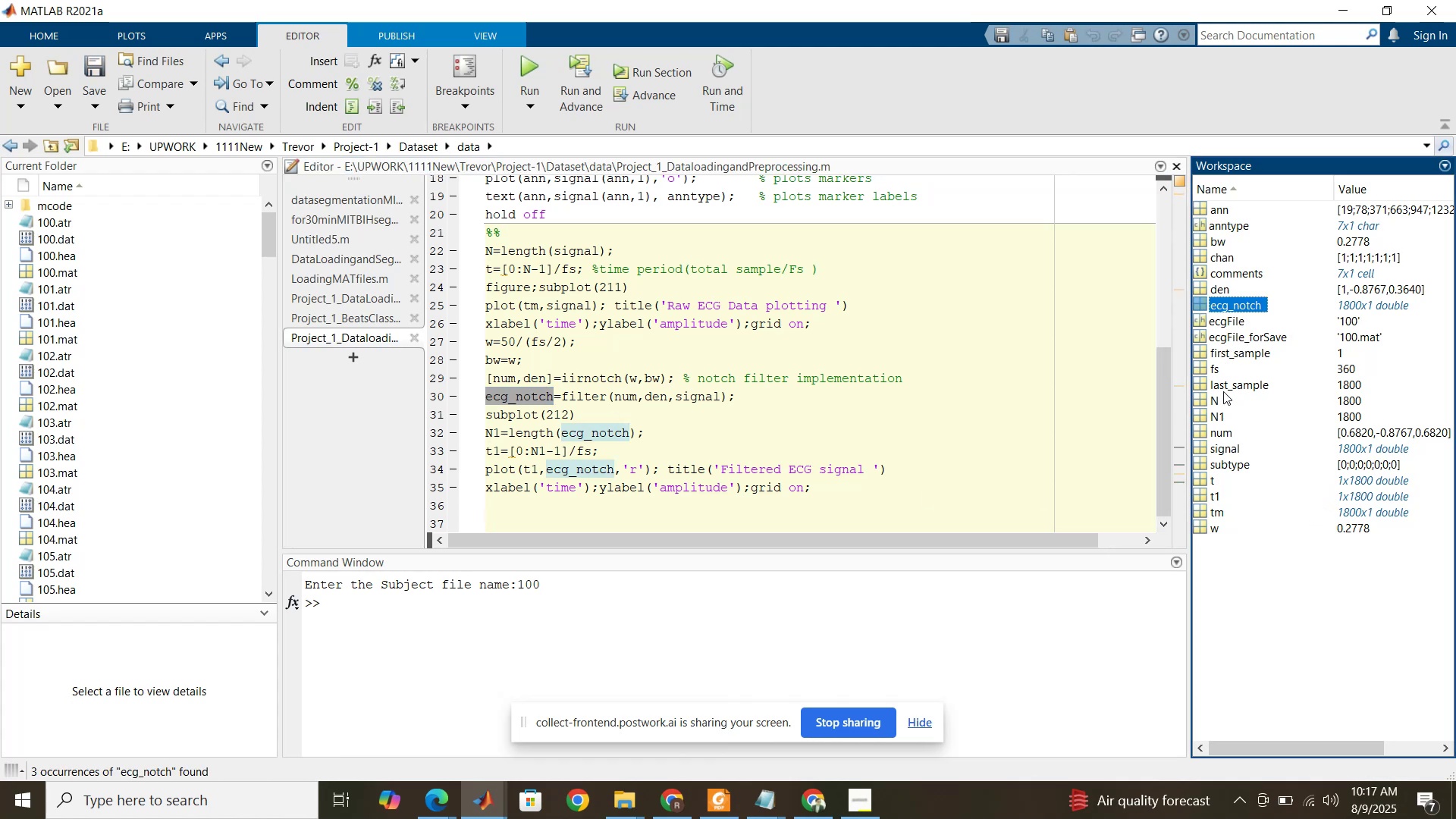 
left_click([1232, 447])
 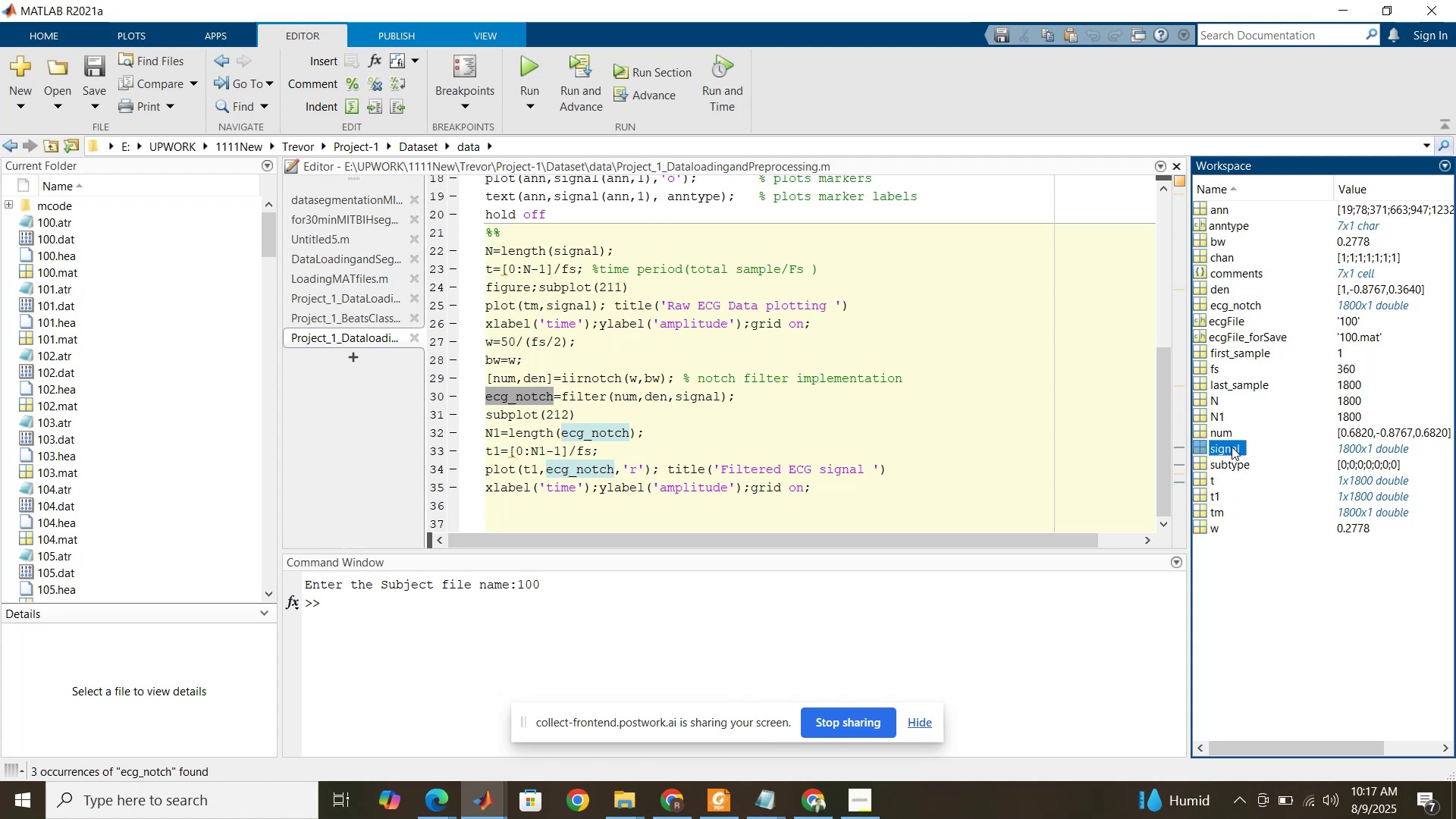 
wait(8.53)
 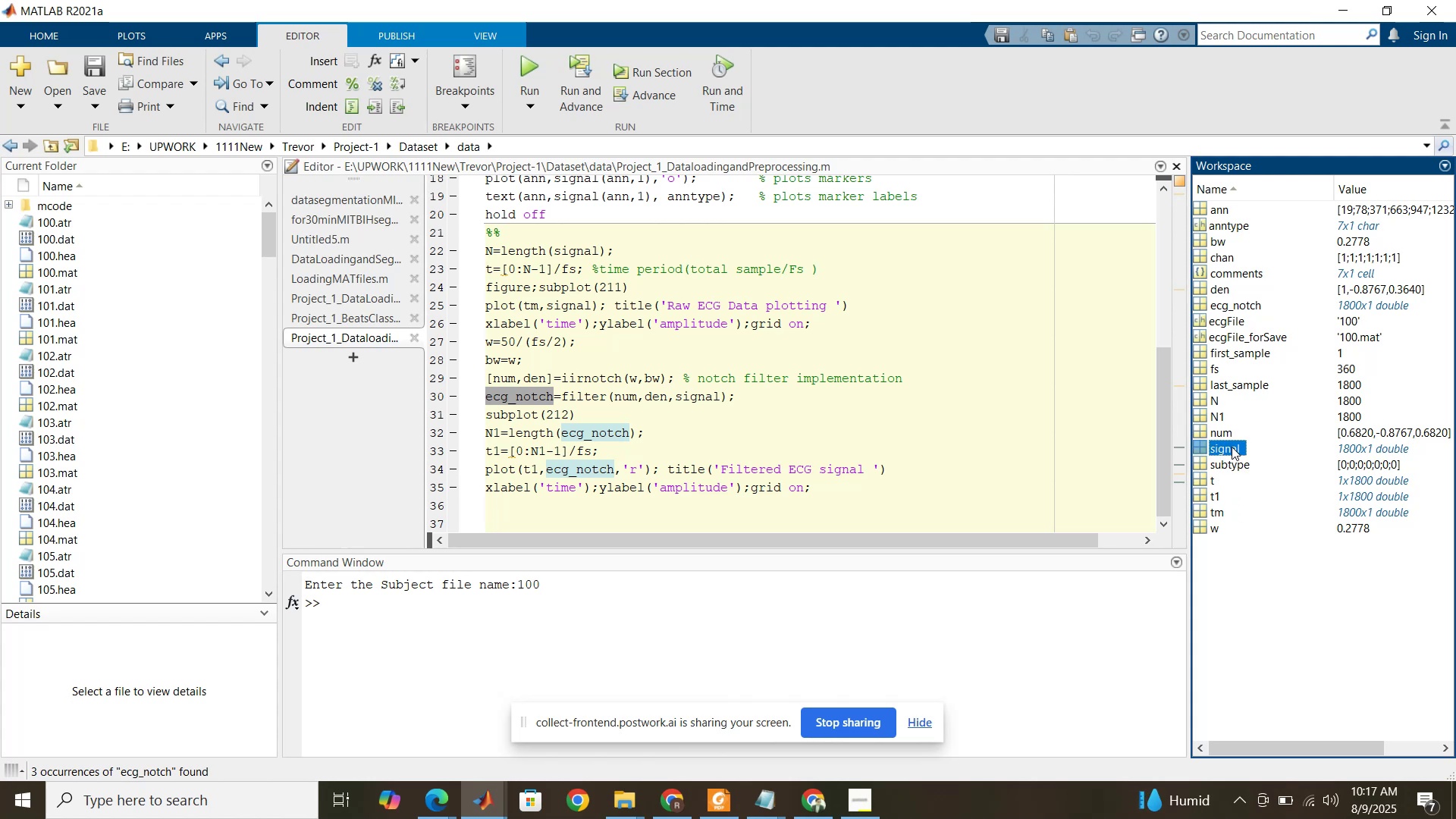 
left_click([1211, 500])
 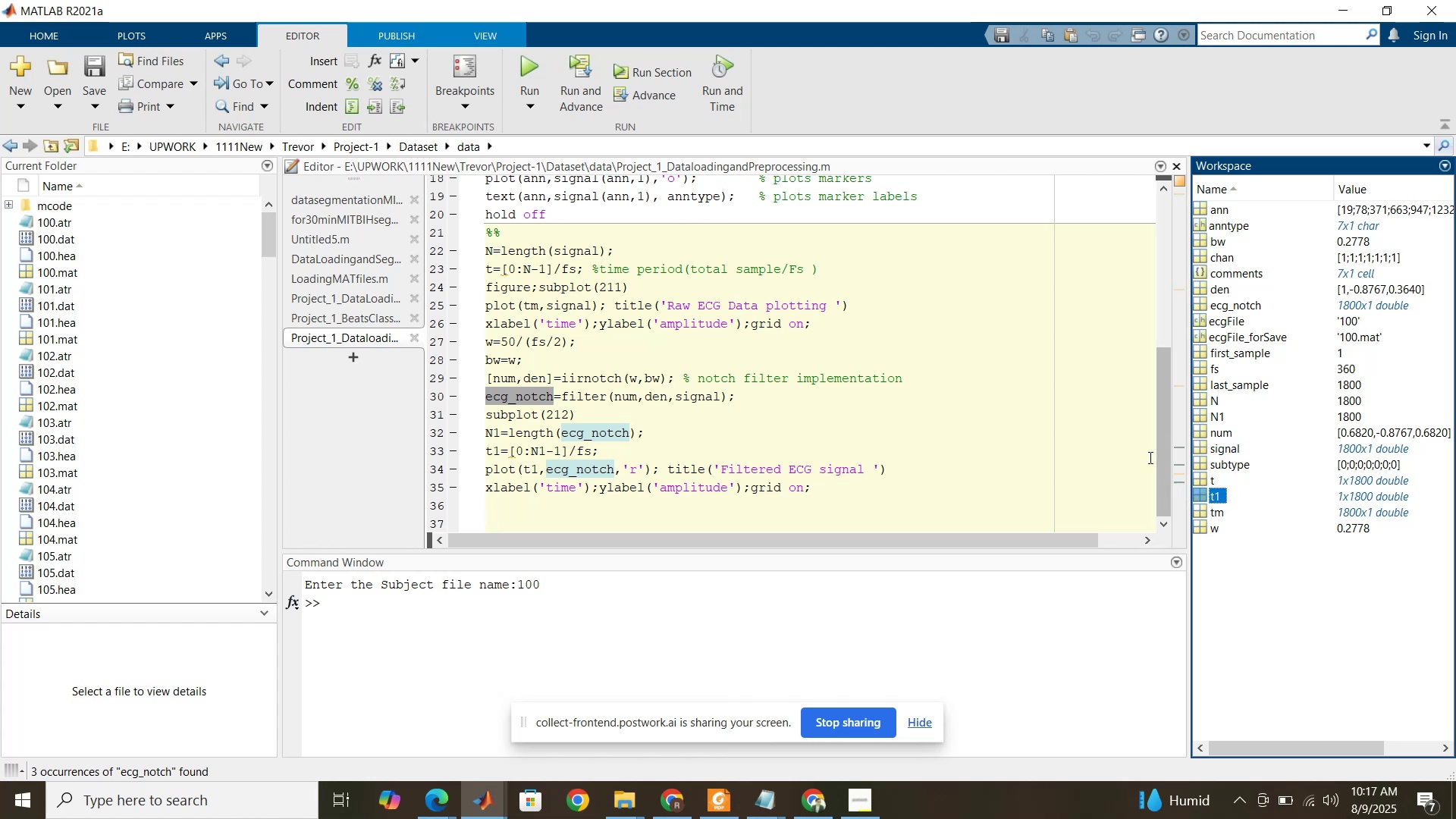 
double_click([507, 434])
 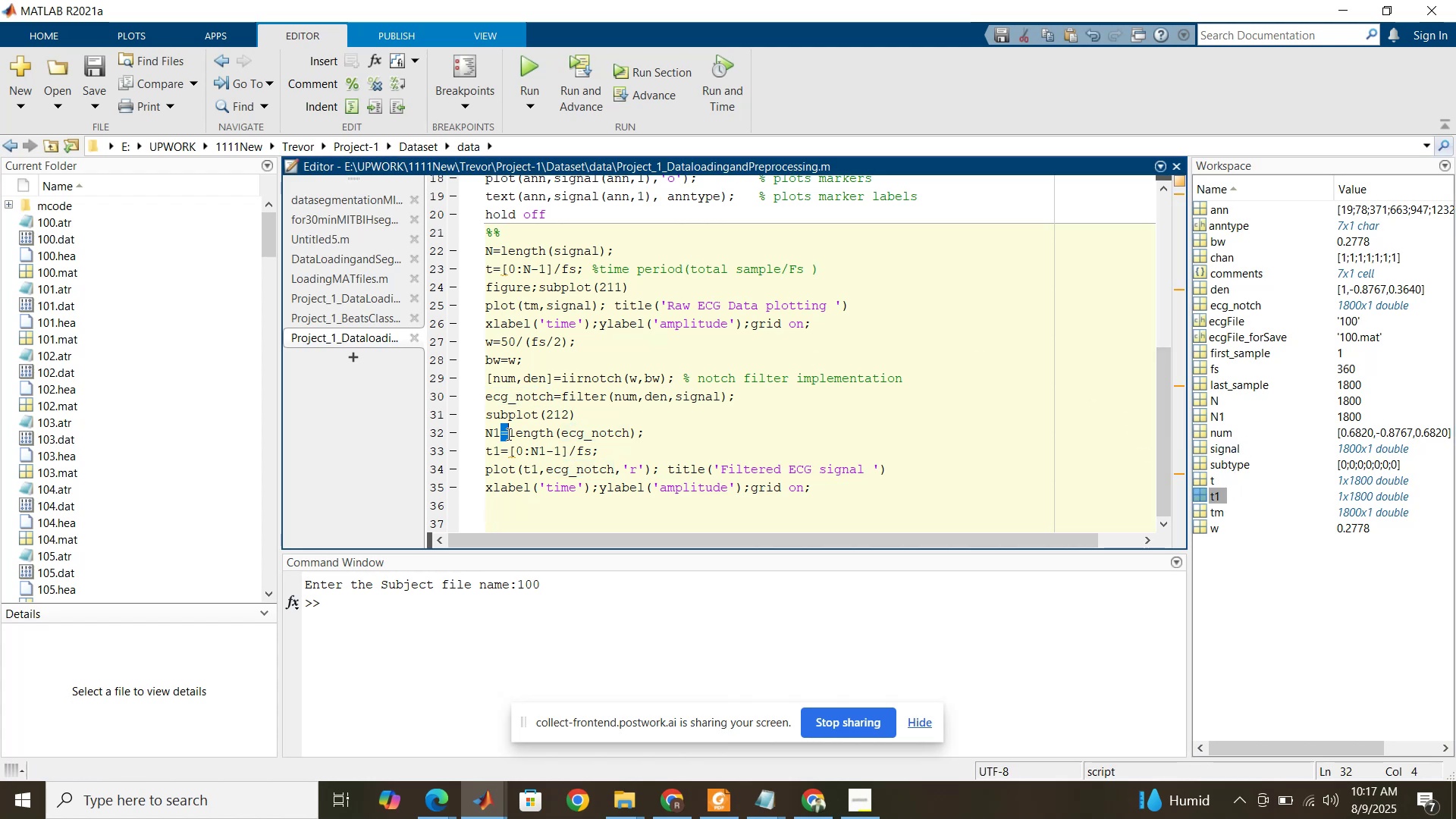 
triple_click([507, 434])
 